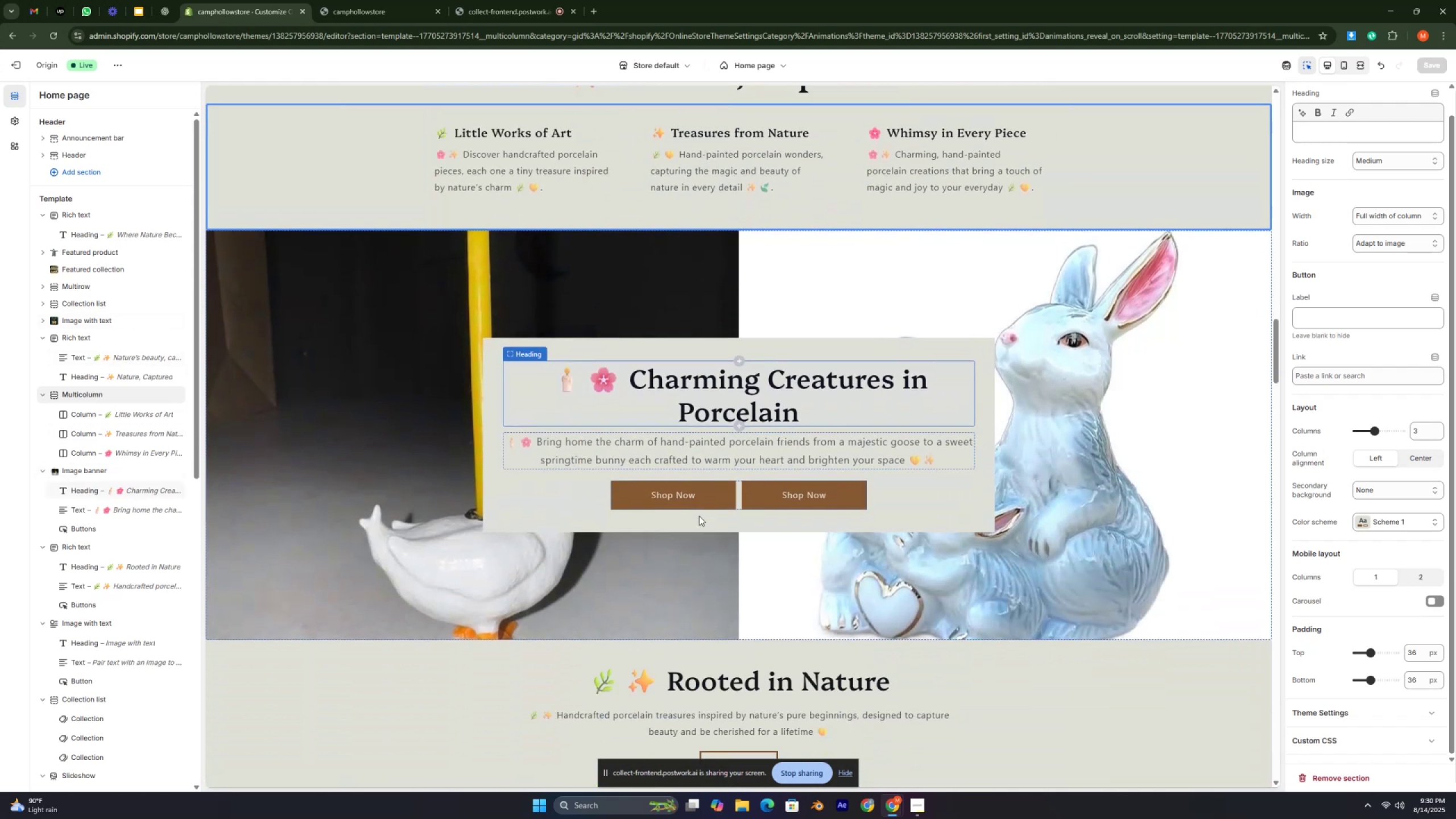 
key(Control+ControlLeft)
 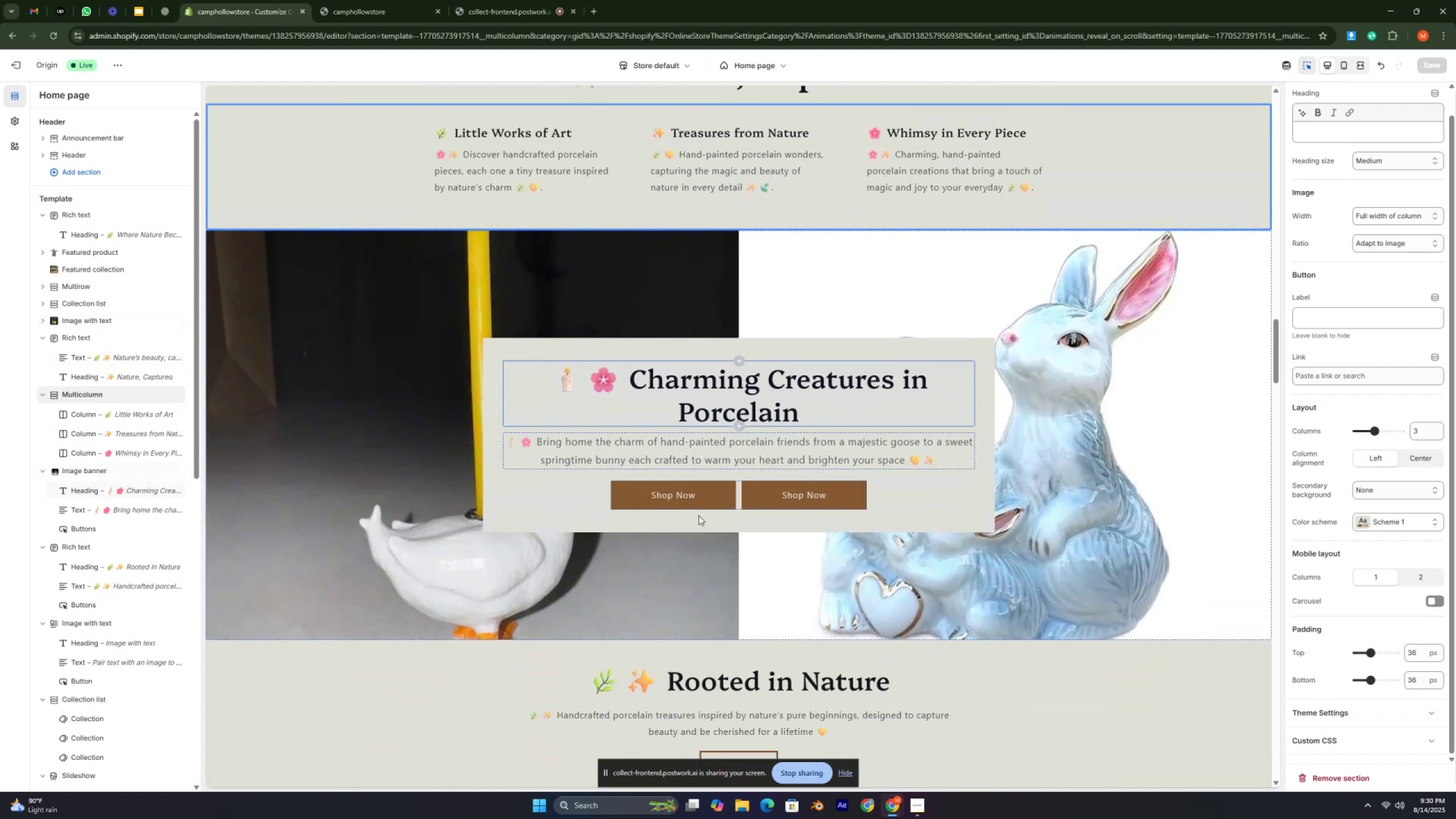 
key(Control+ControlLeft)
 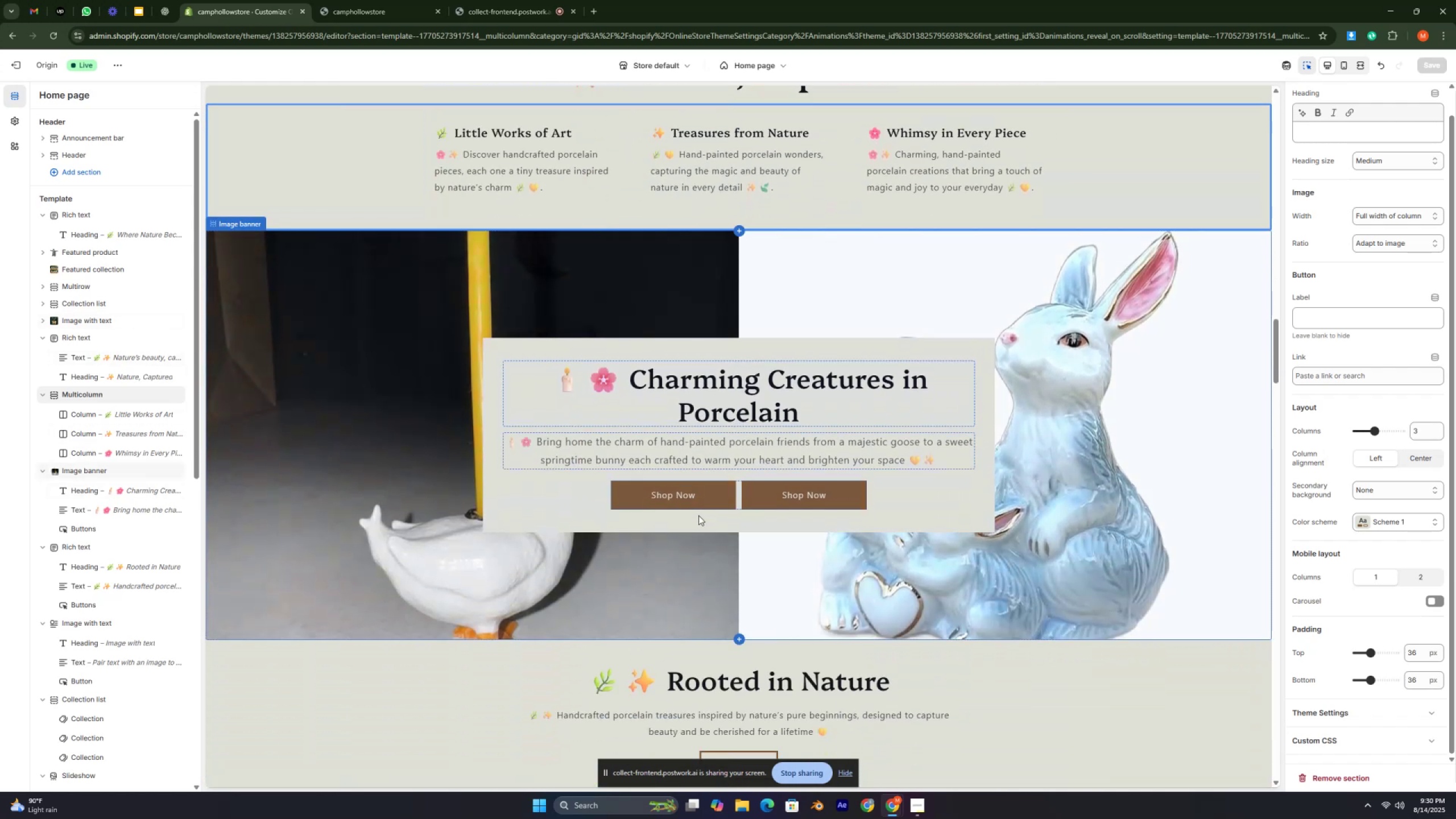 
scroll: coordinate [698, 515], scroll_direction: down, amount: 1.0
 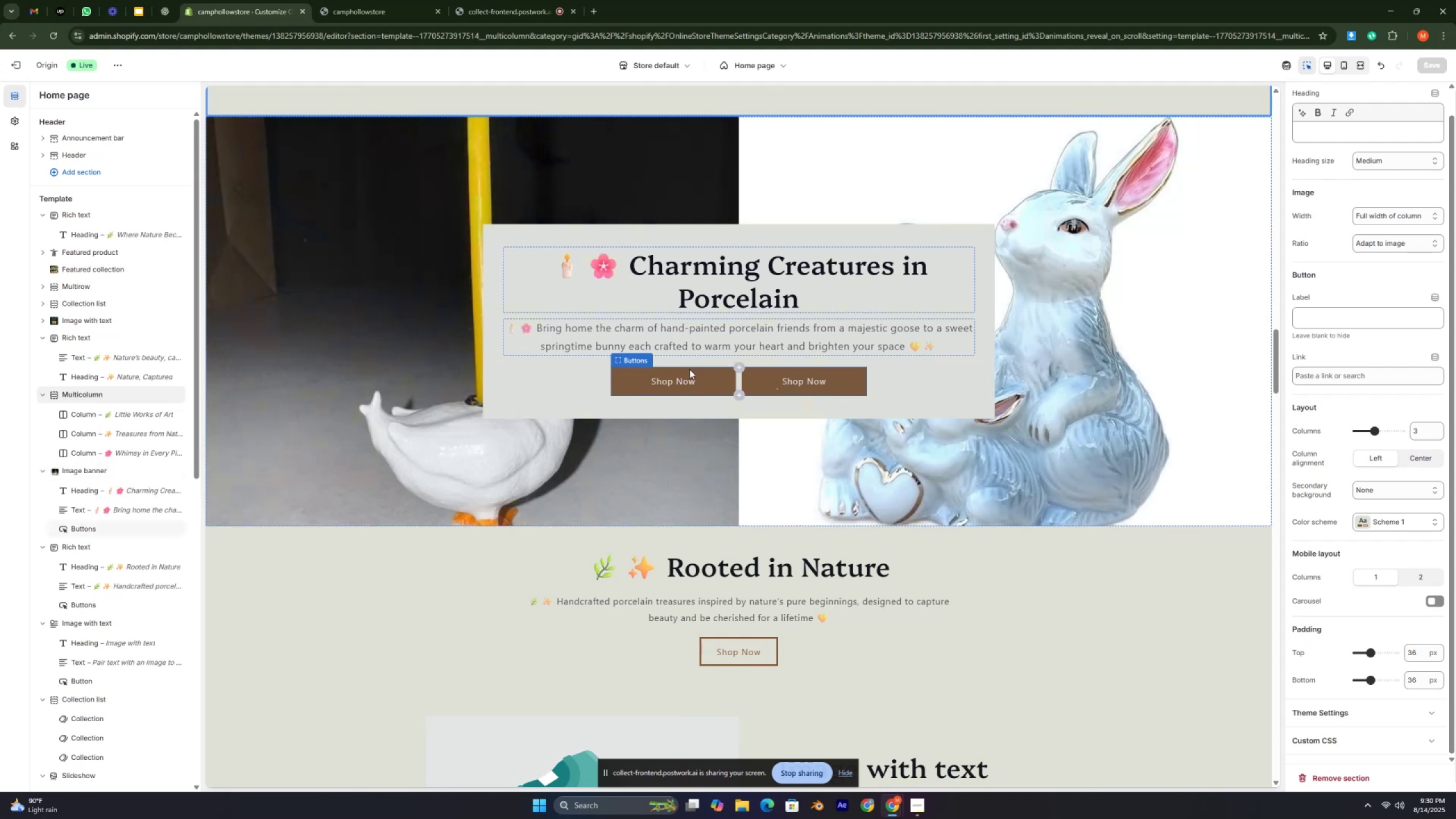 
left_click([512, 303])
 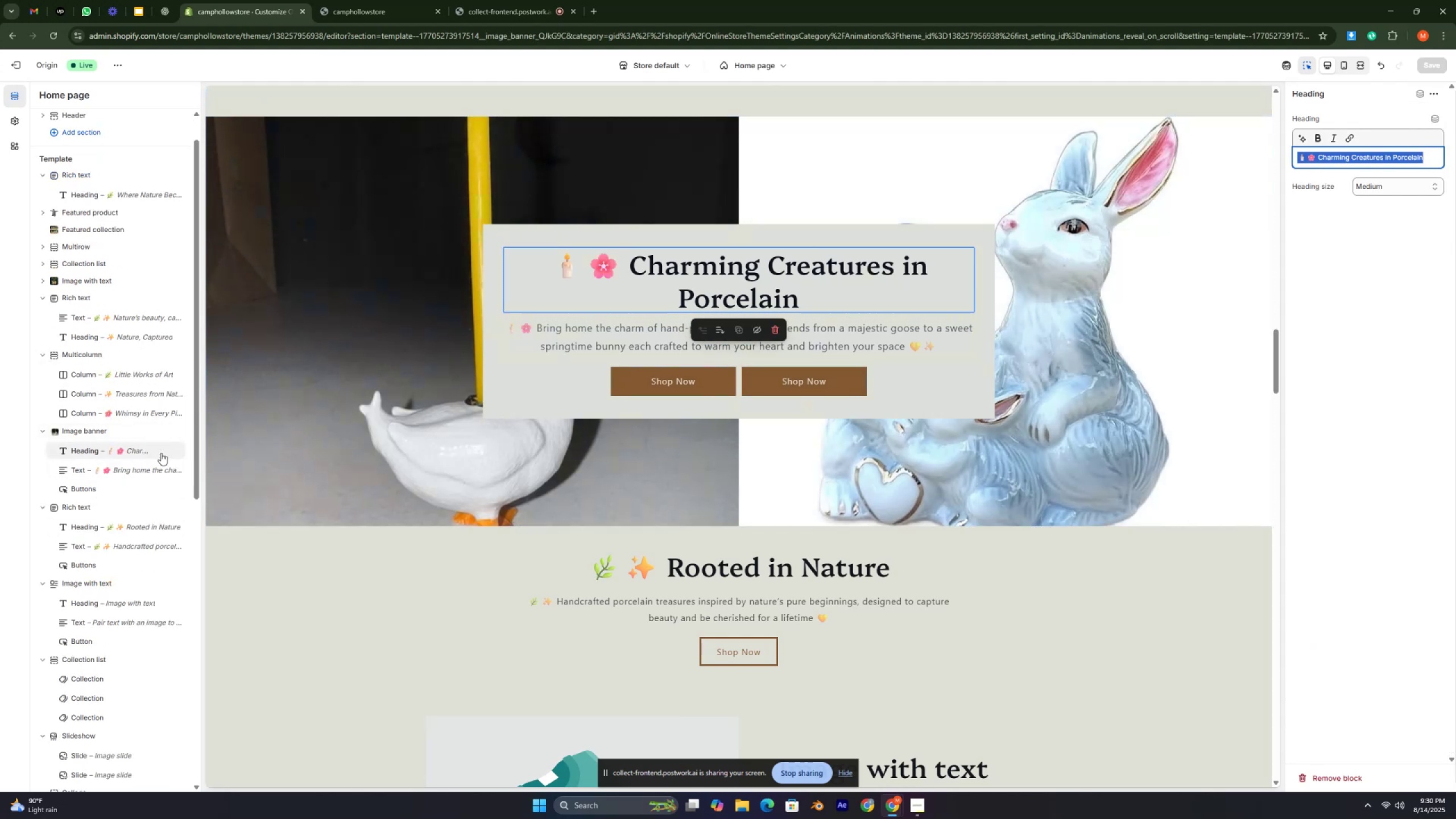 
left_click([71, 435])
 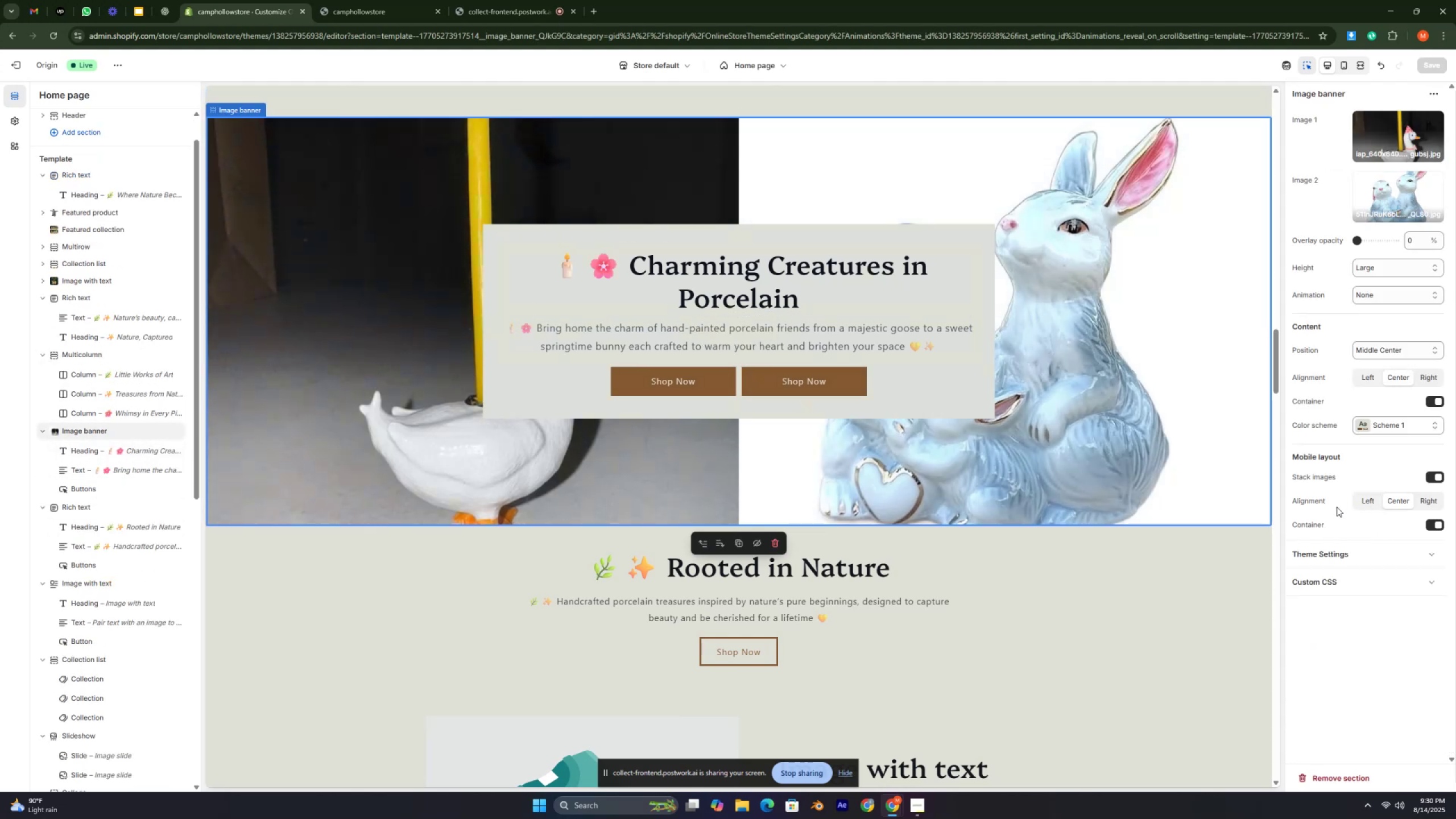 
left_click([1364, 503])
 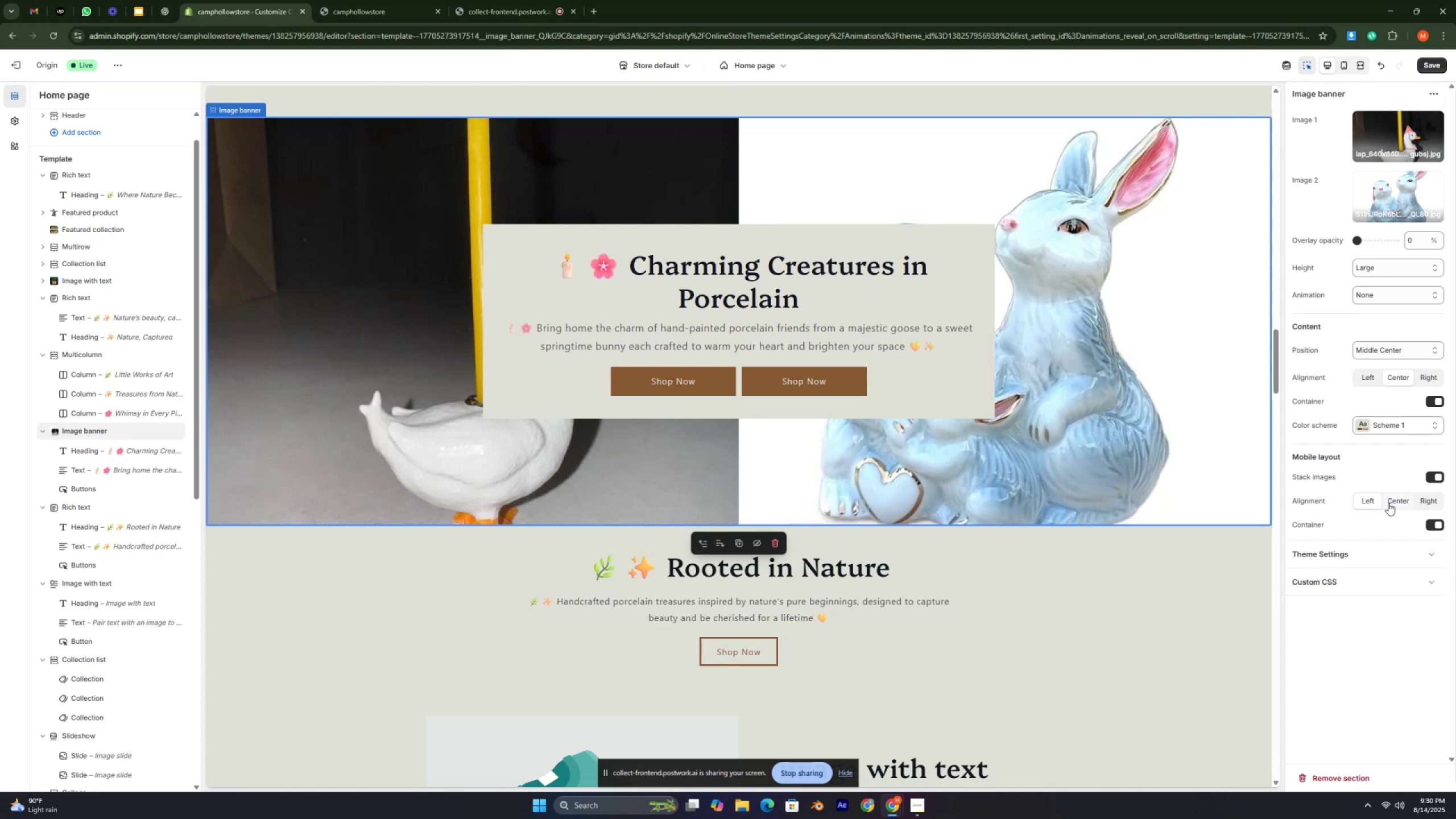 
wait(5.14)
 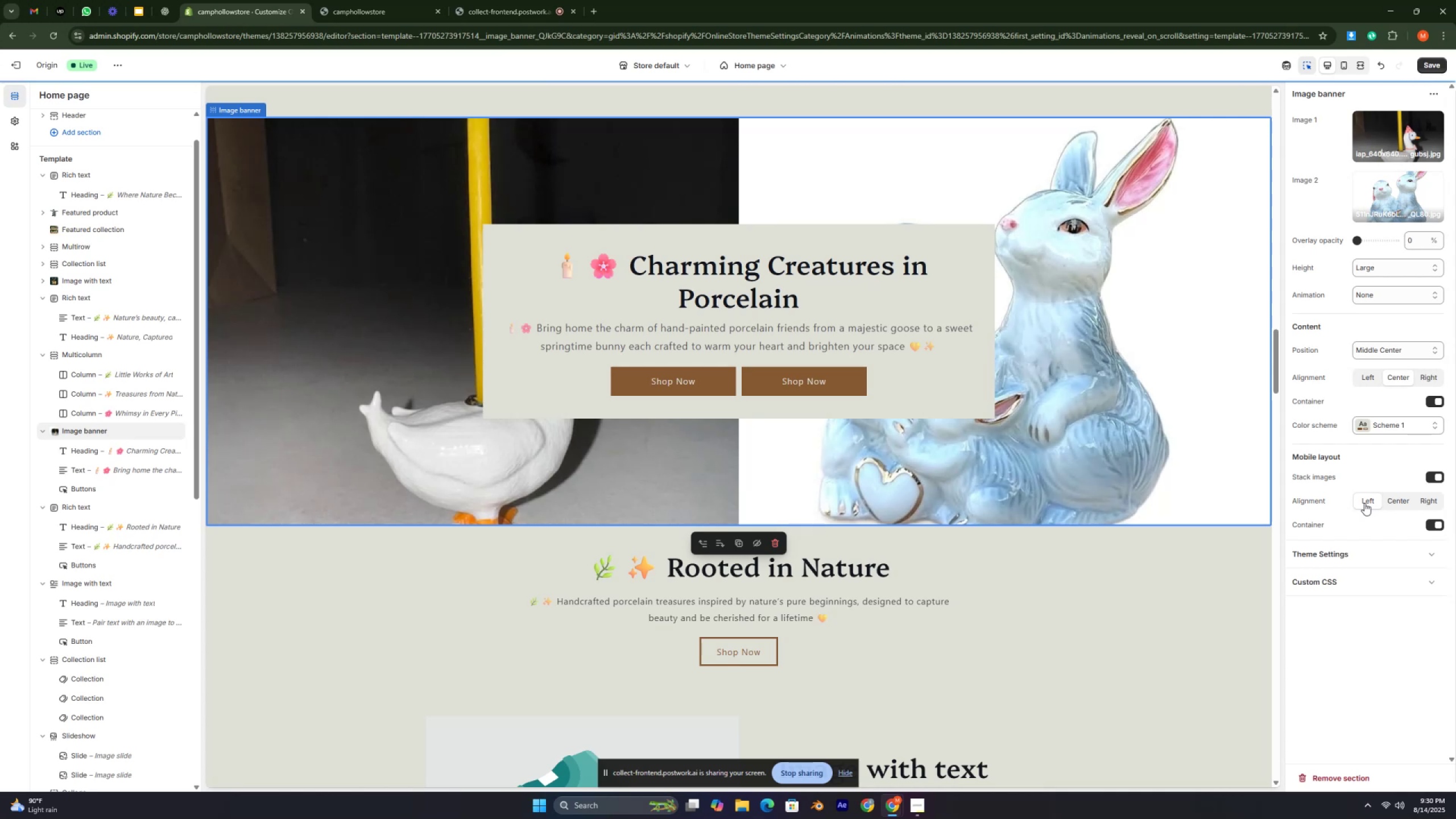 
left_click([1395, 500])
 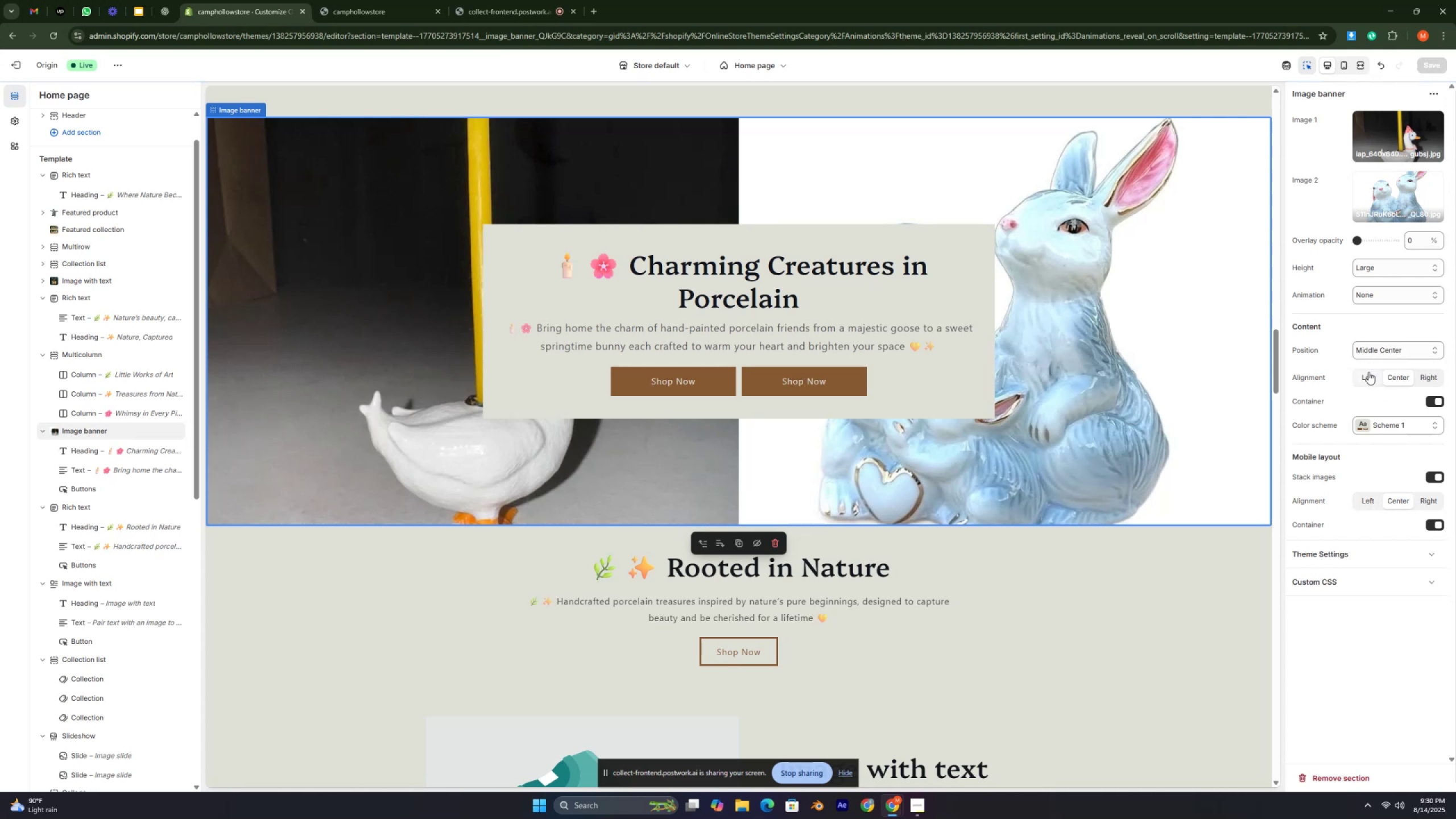 
left_click([1368, 378])
 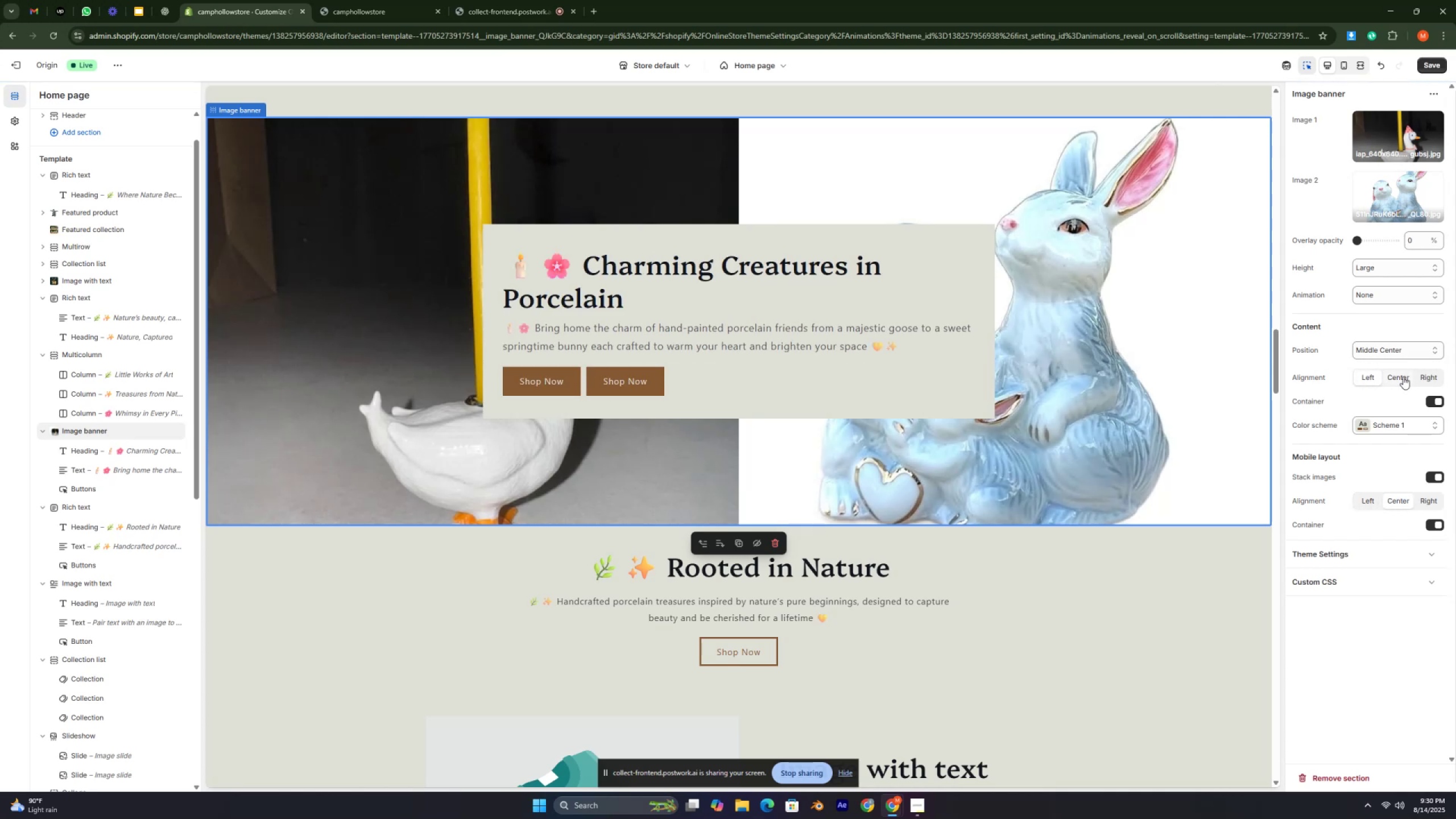 
left_click([1405, 375])
 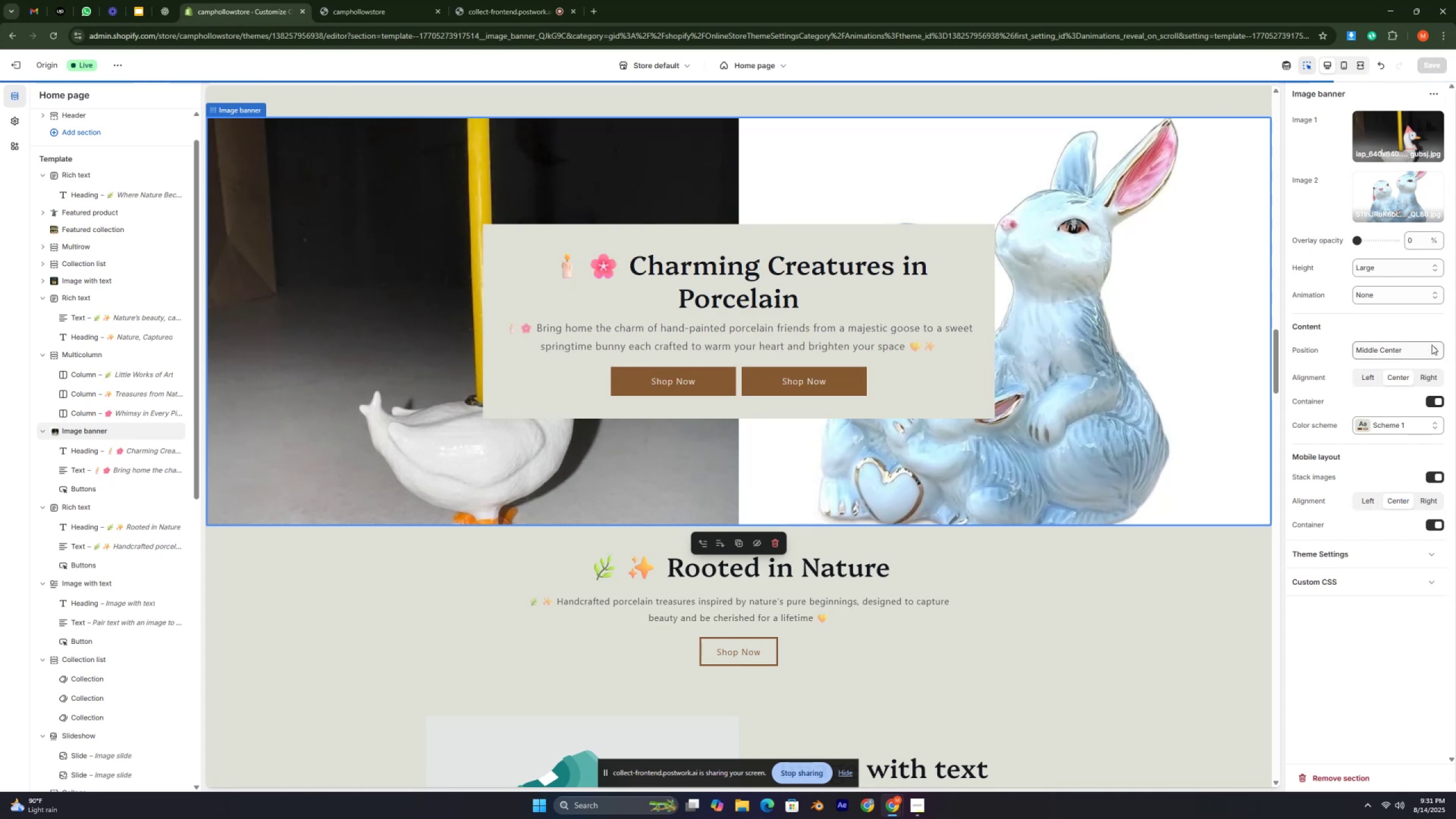 
left_click([1432, 348])
 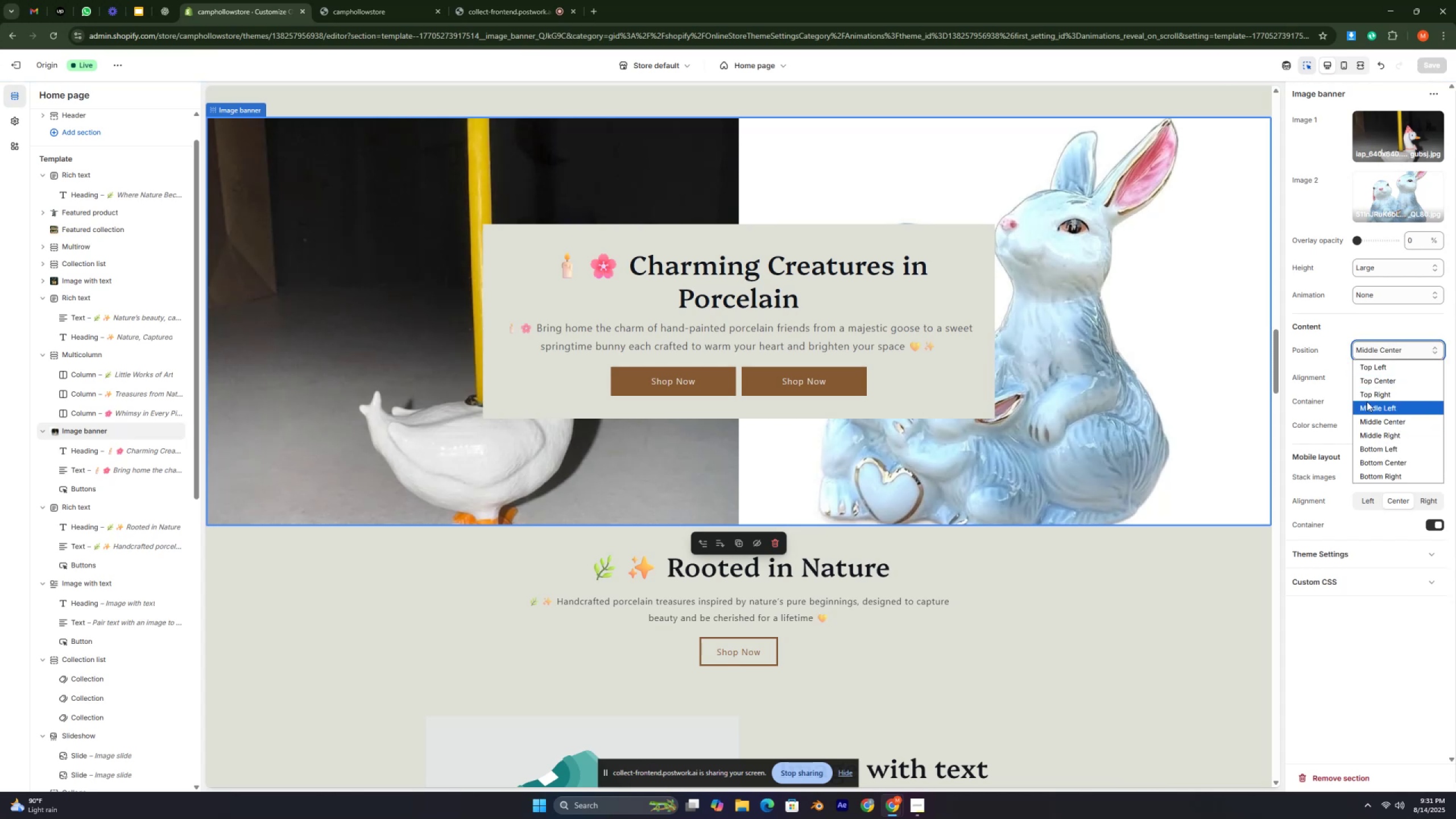 
left_click([1358, 394])
 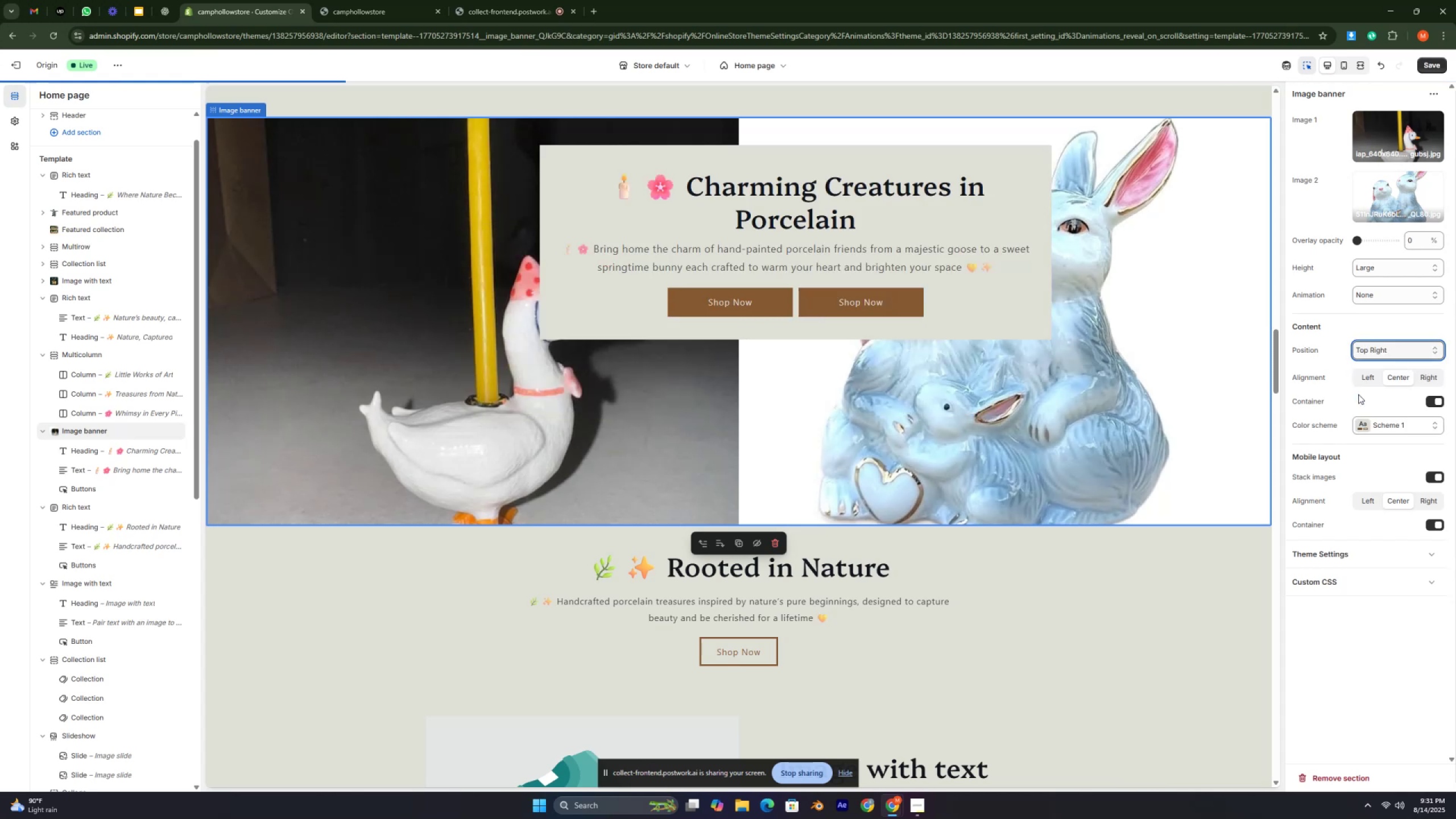 
key(Control+ControlLeft)
 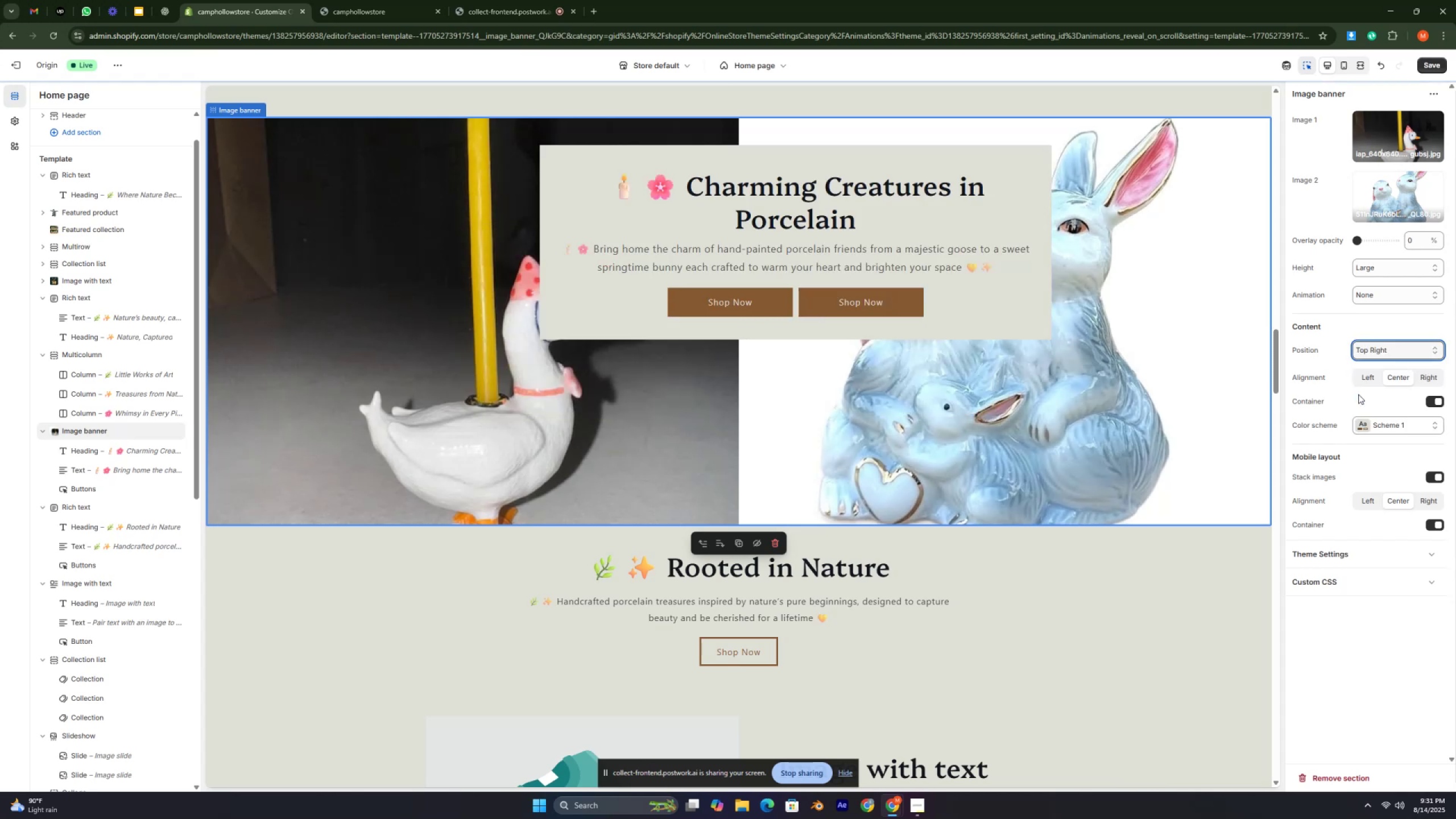 
key(Control+ControlLeft)
 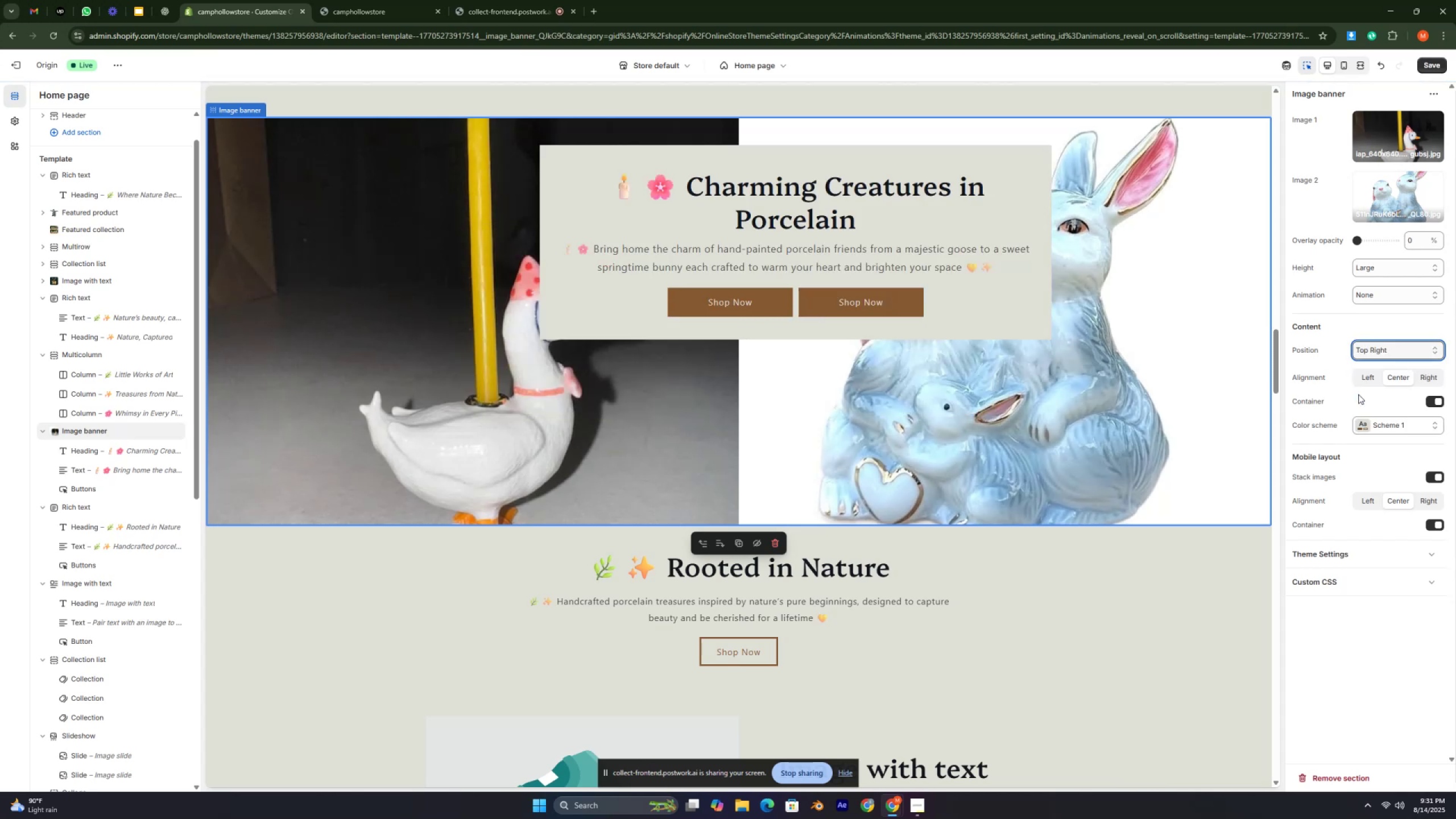 
key(Control+ControlLeft)
 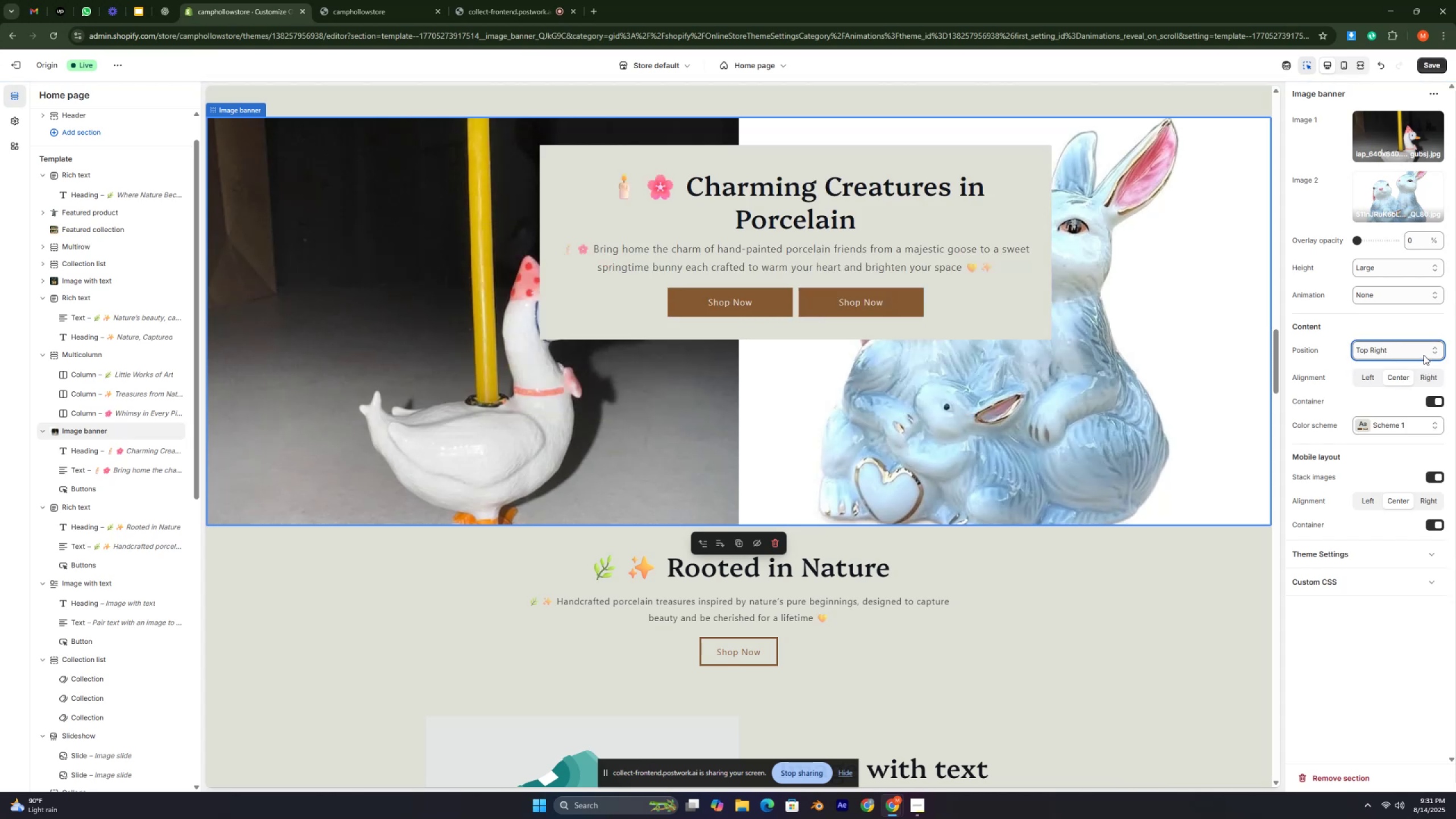 
left_click([1434, 348])
 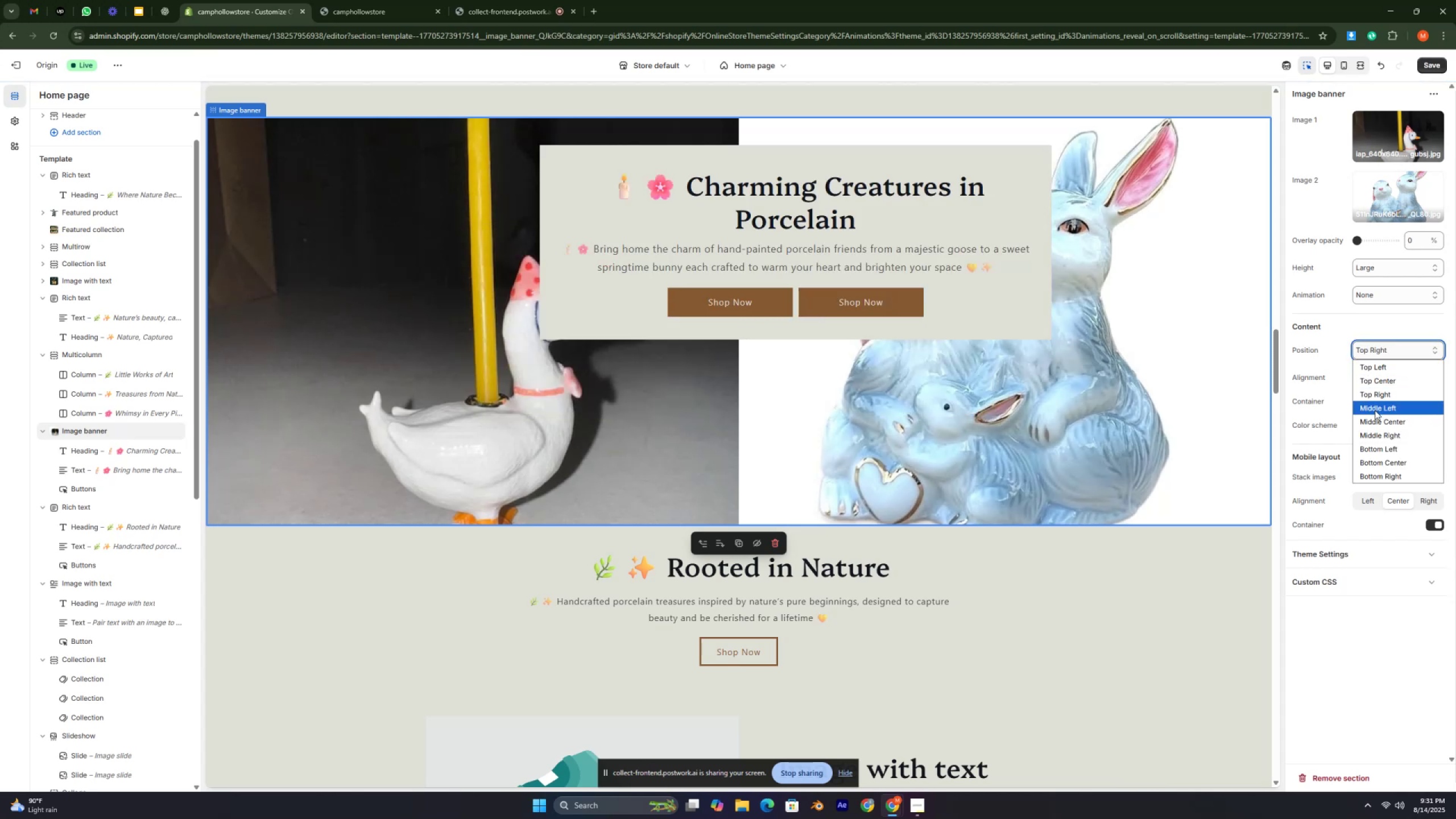 
left_click([1375, 410])
 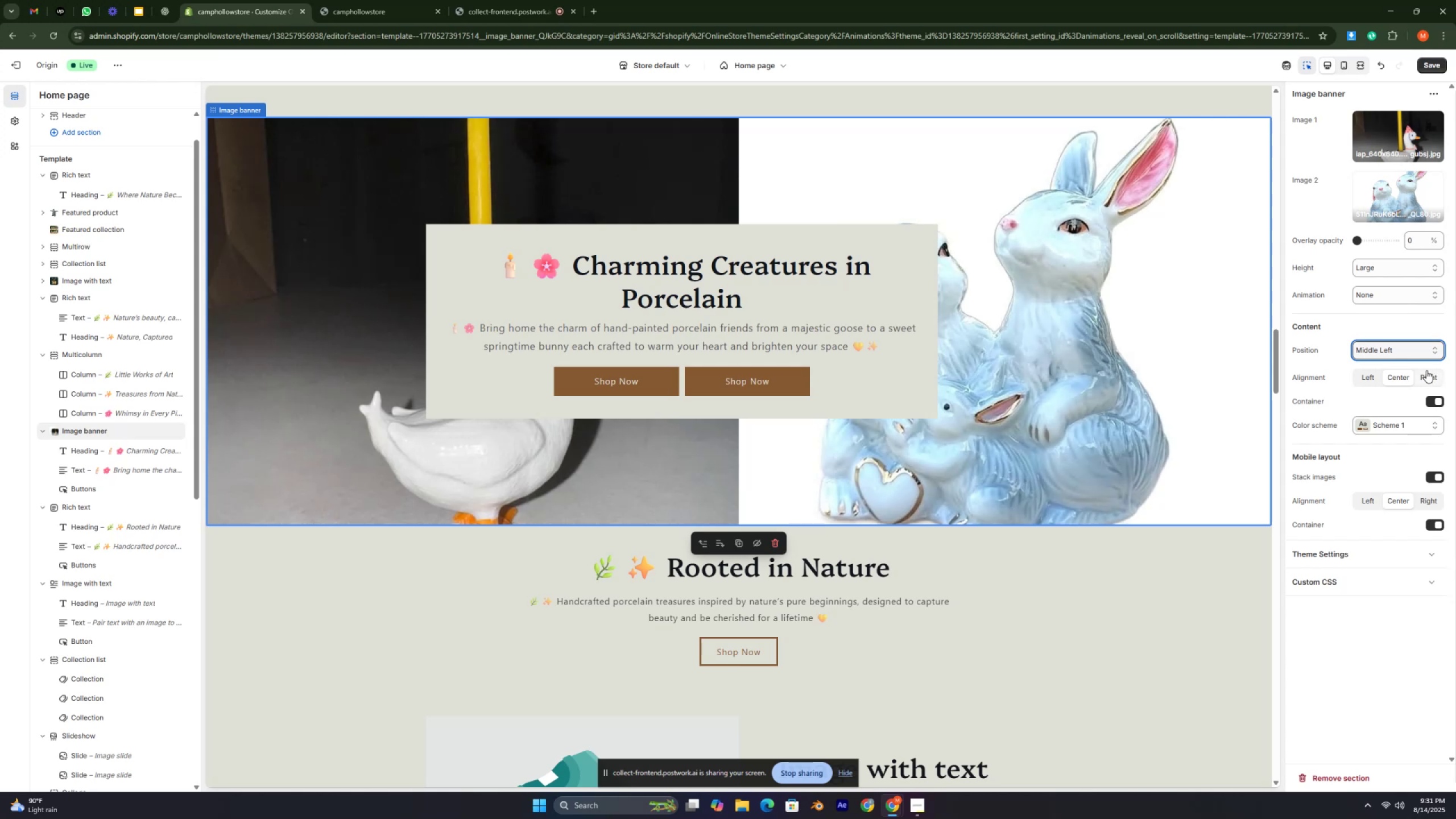 
left_click([1436, 348])
 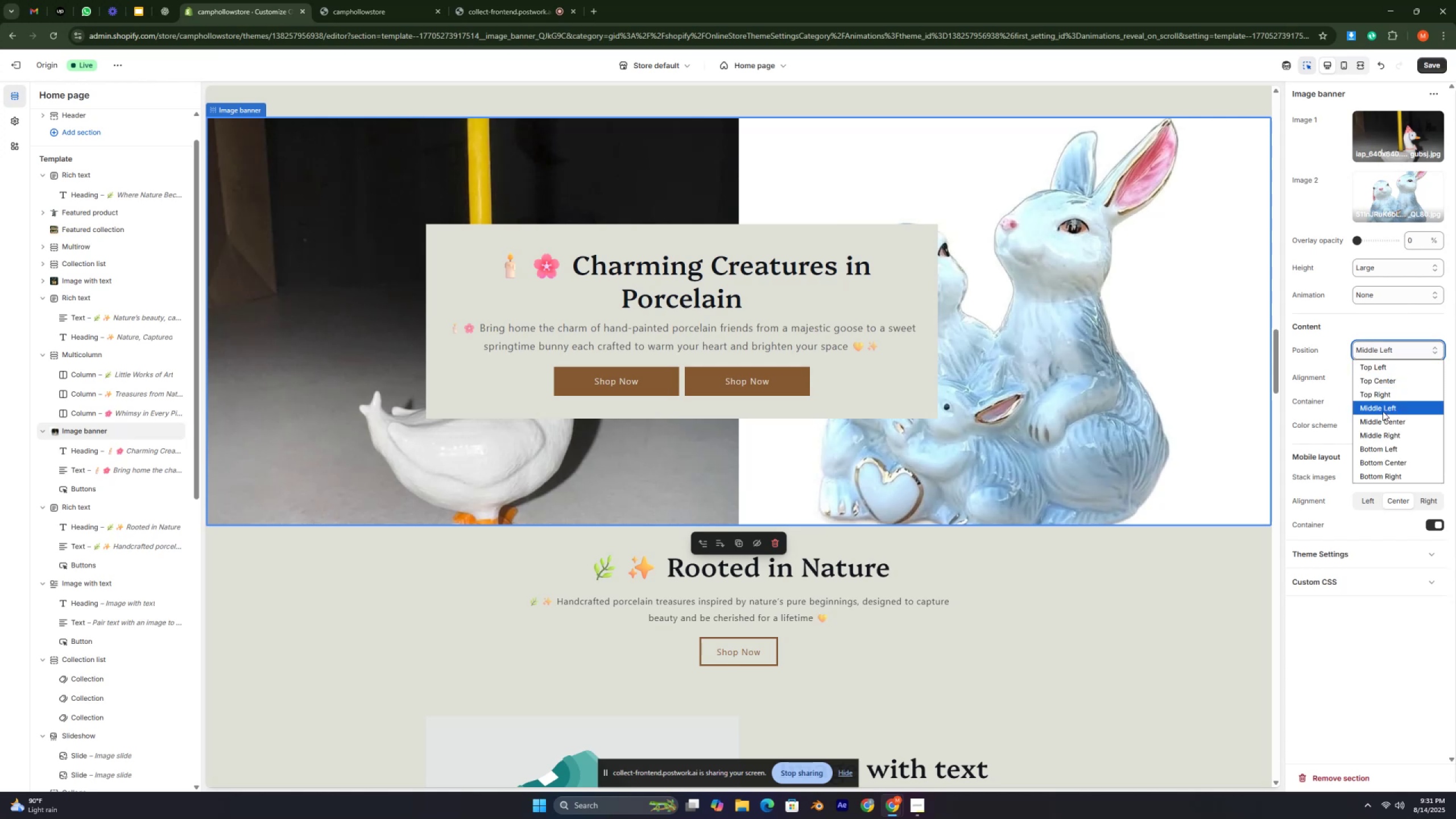 
wait(6.54)
 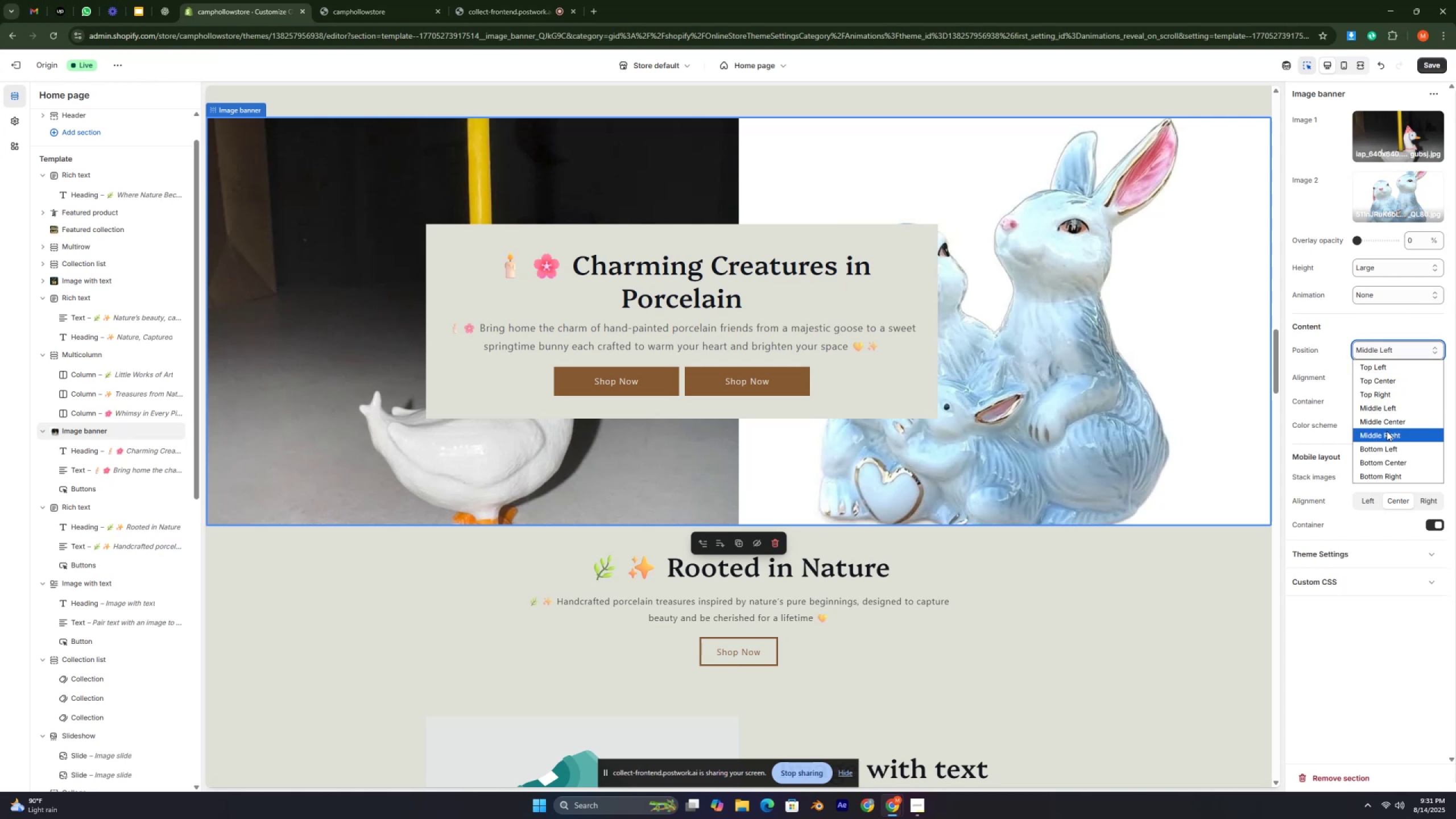 
left_click([1372, 391])
 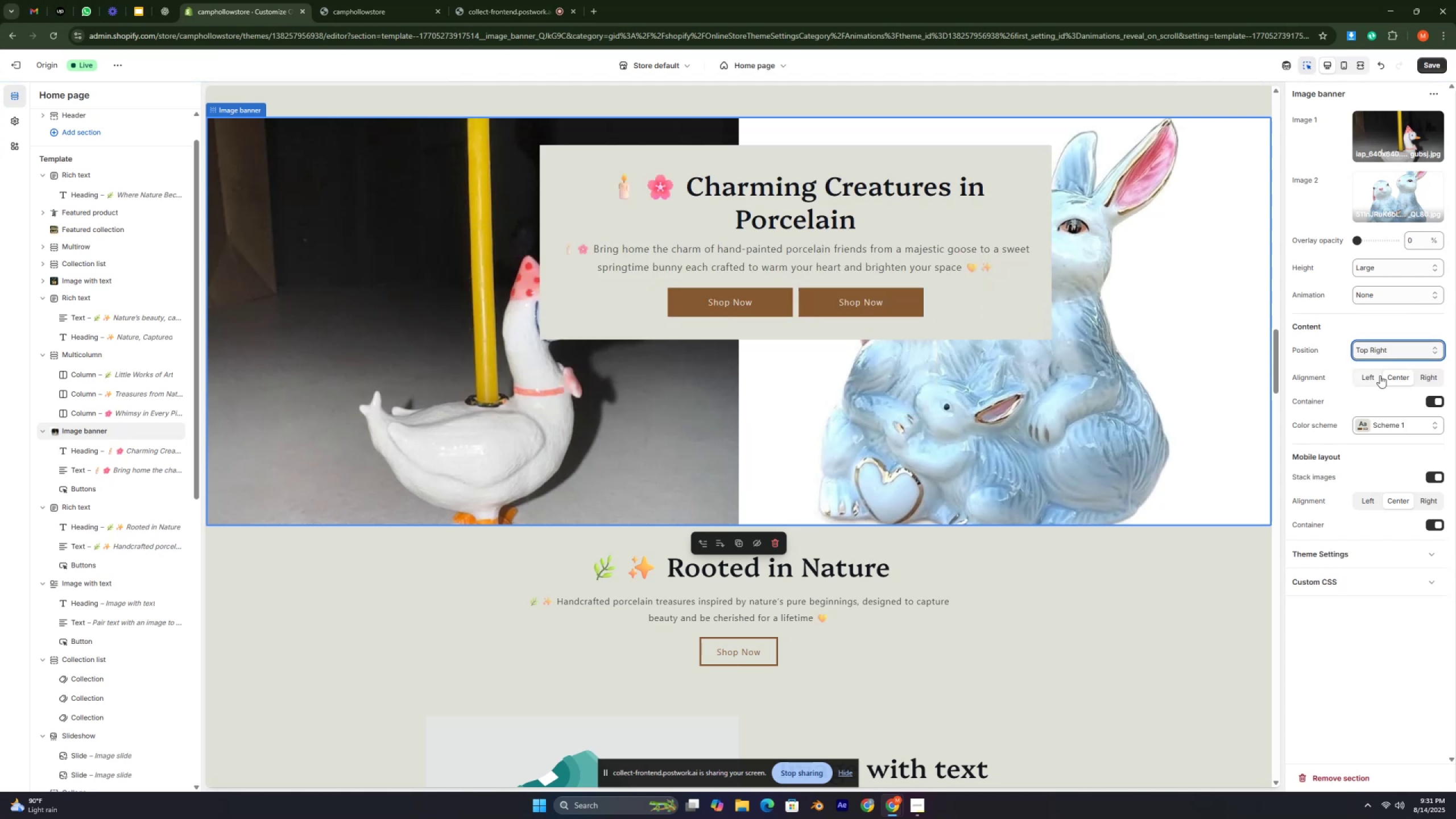 
left_click([1437, 342])
 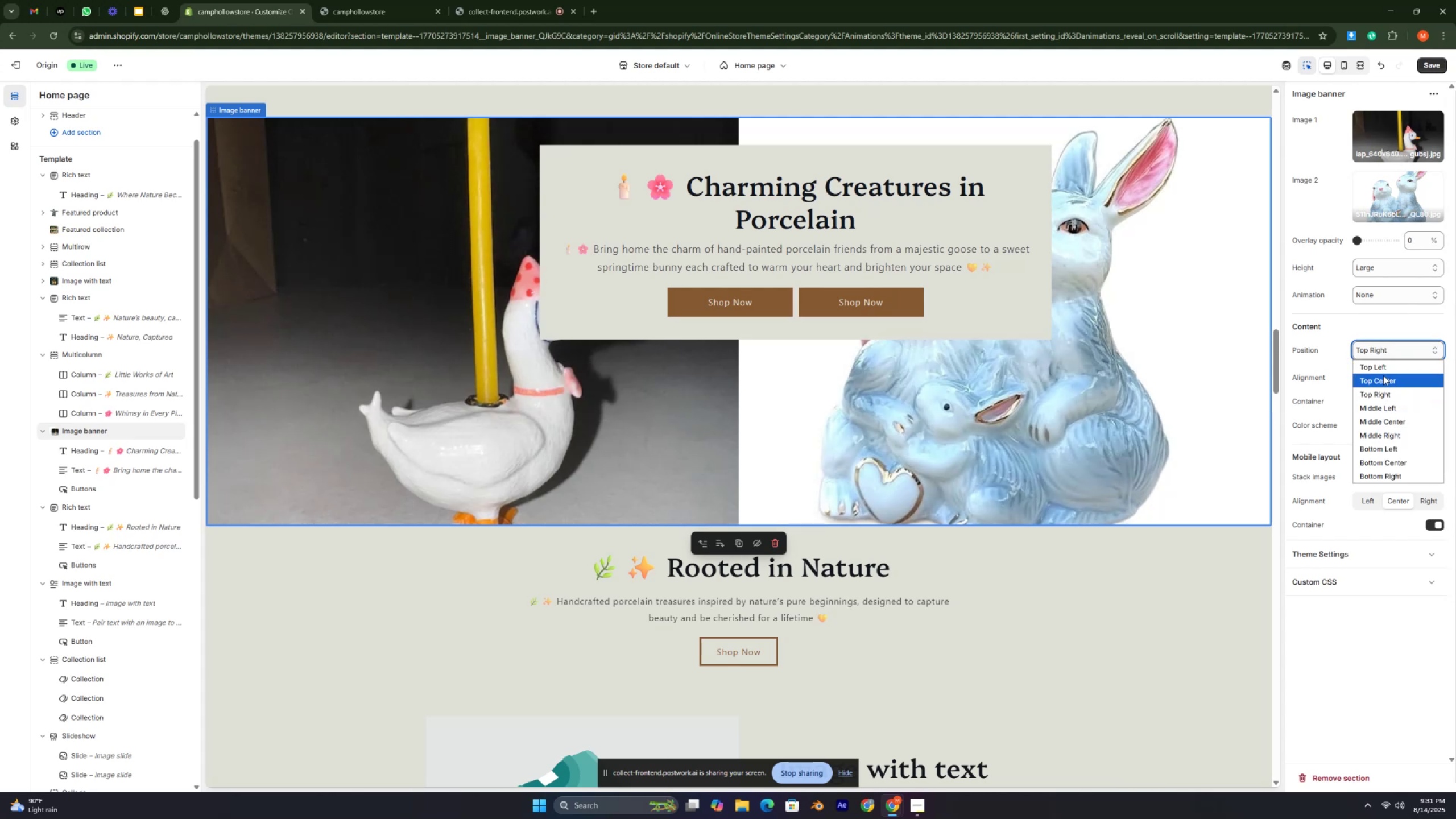 
left_click([1366, 367])
 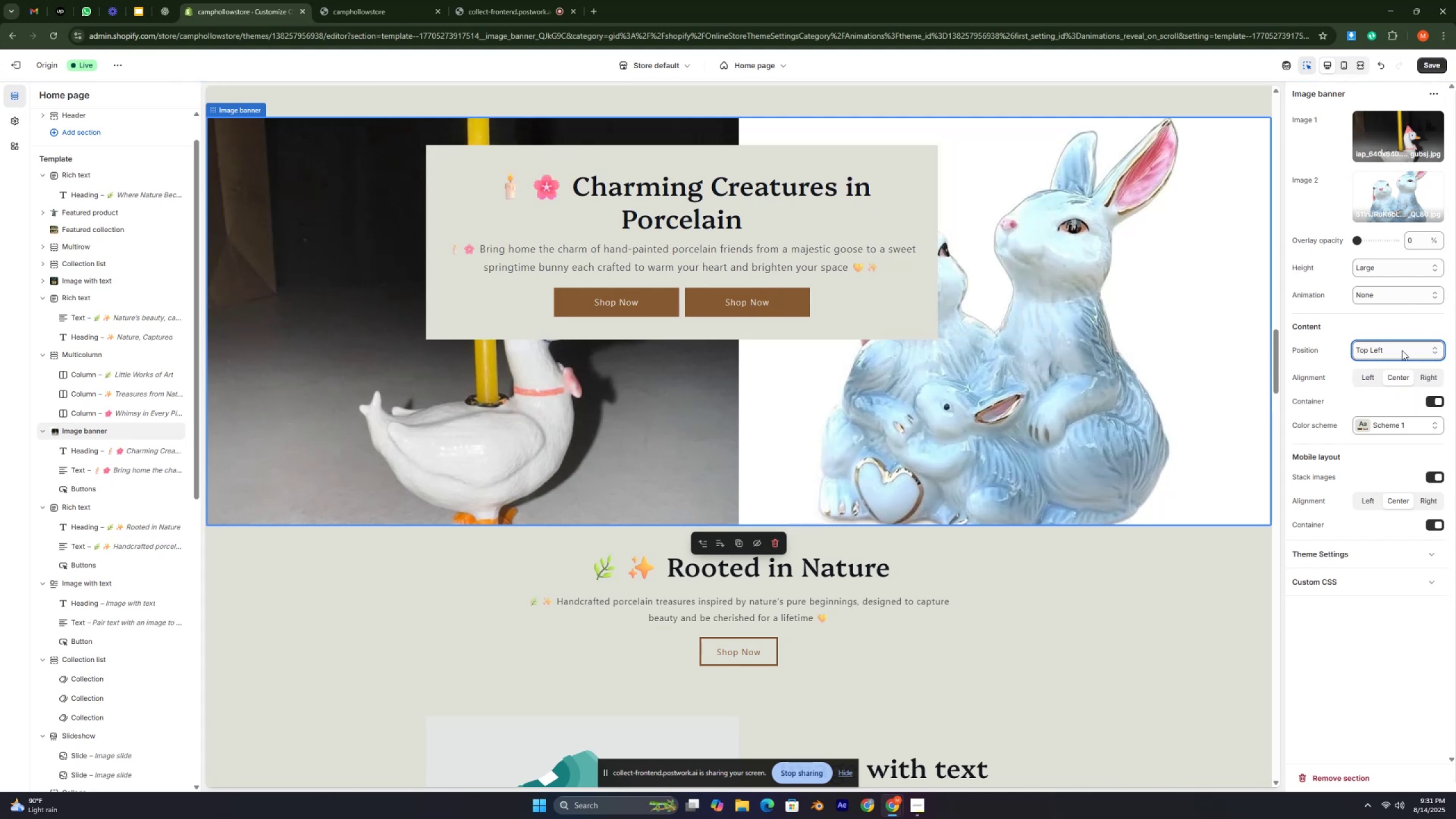 
left_click([1441, 351])
 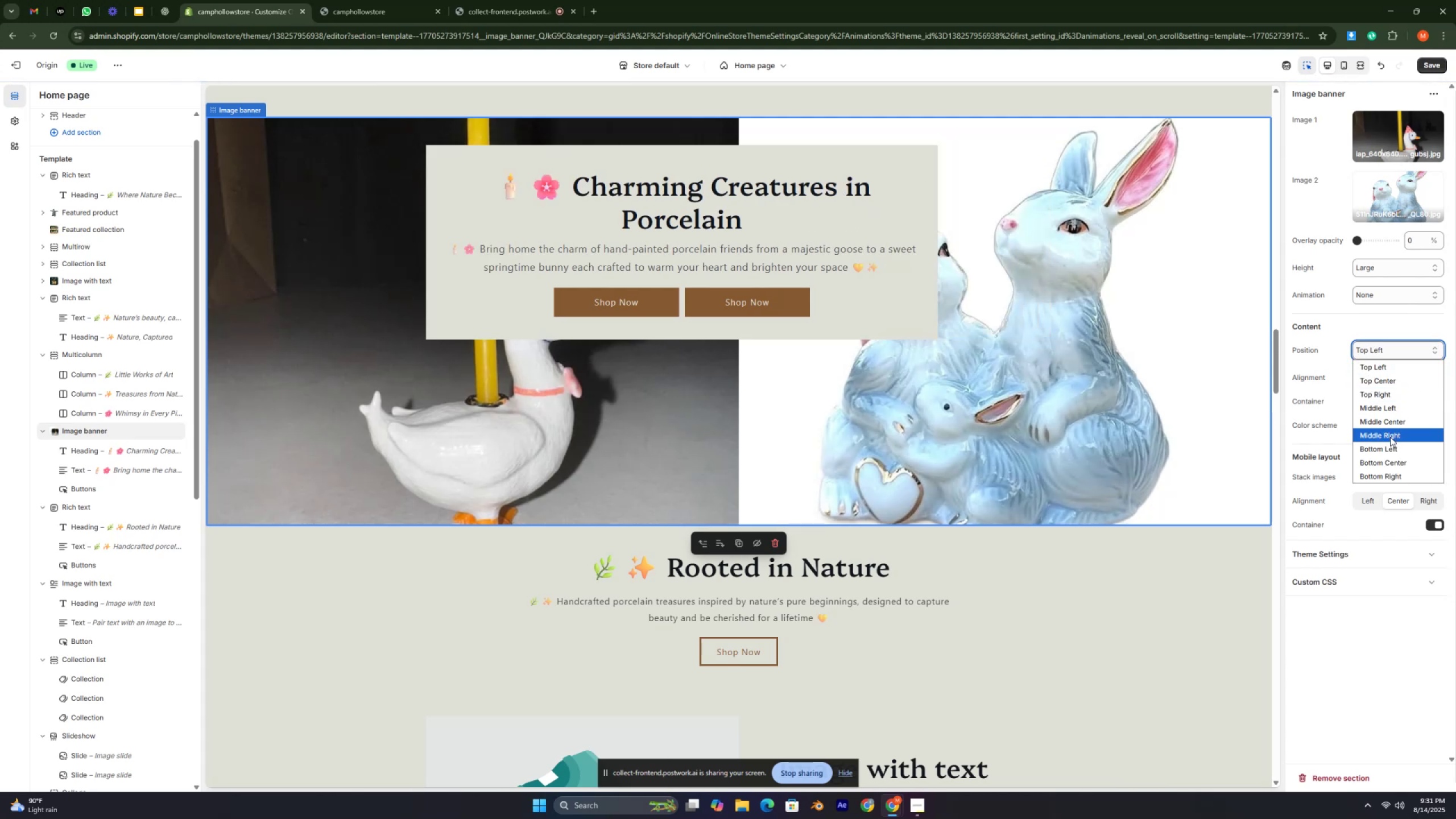 
scroll: coordinate [1390, 437], scroll_direction: down, amount: 1.0
 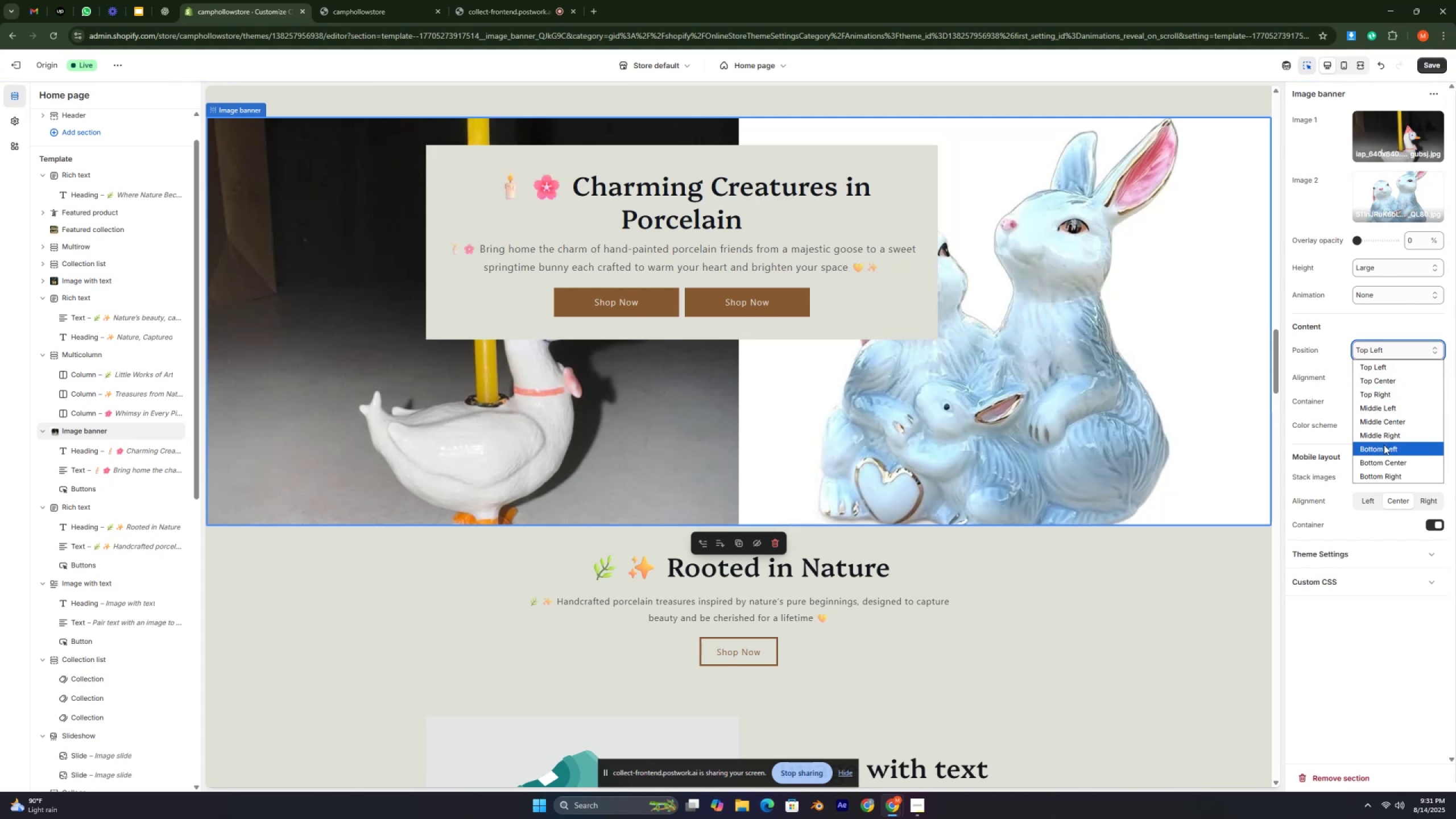 
left_click([1384, 445])
 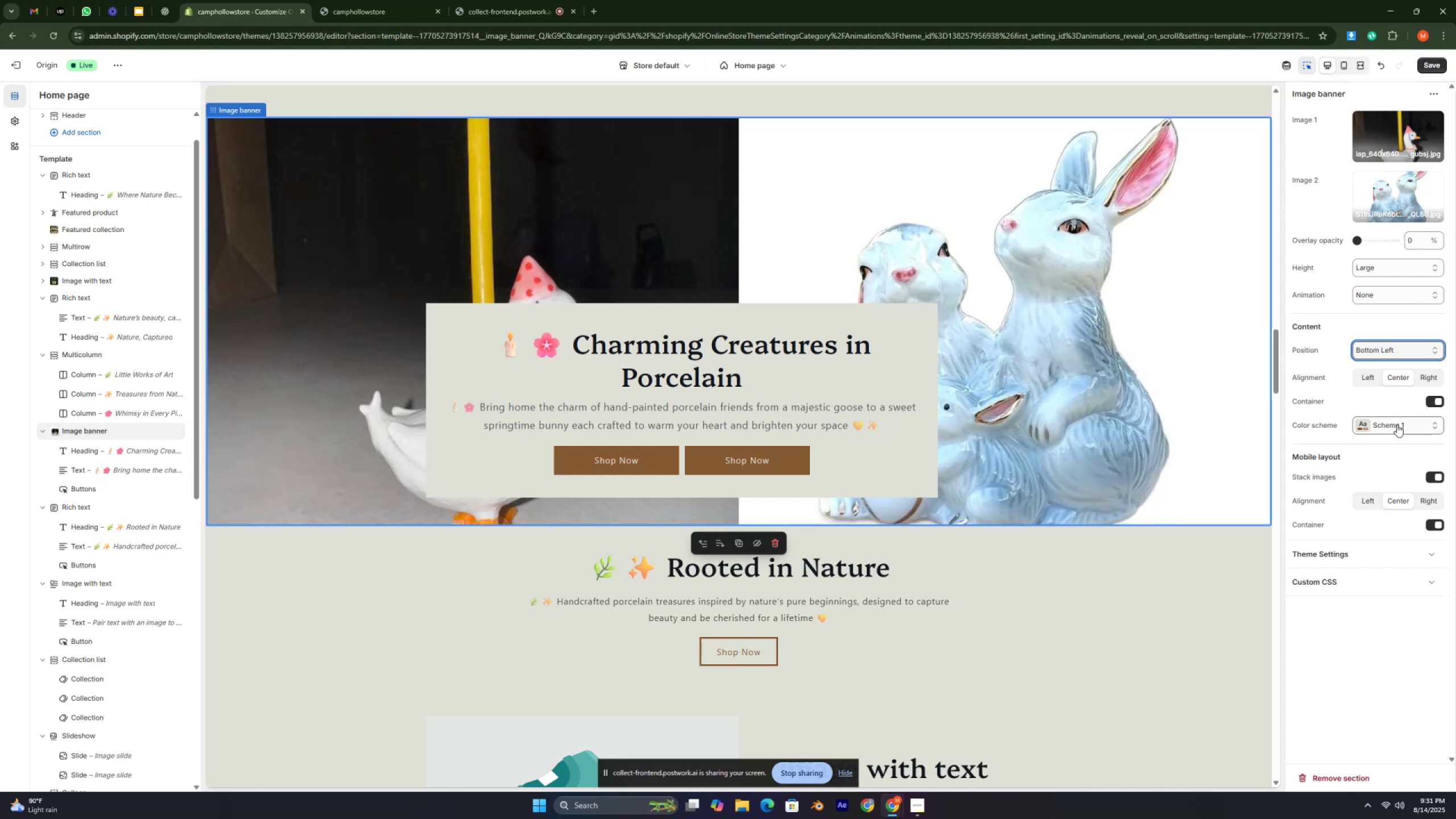 
left_click([1434, 351])
 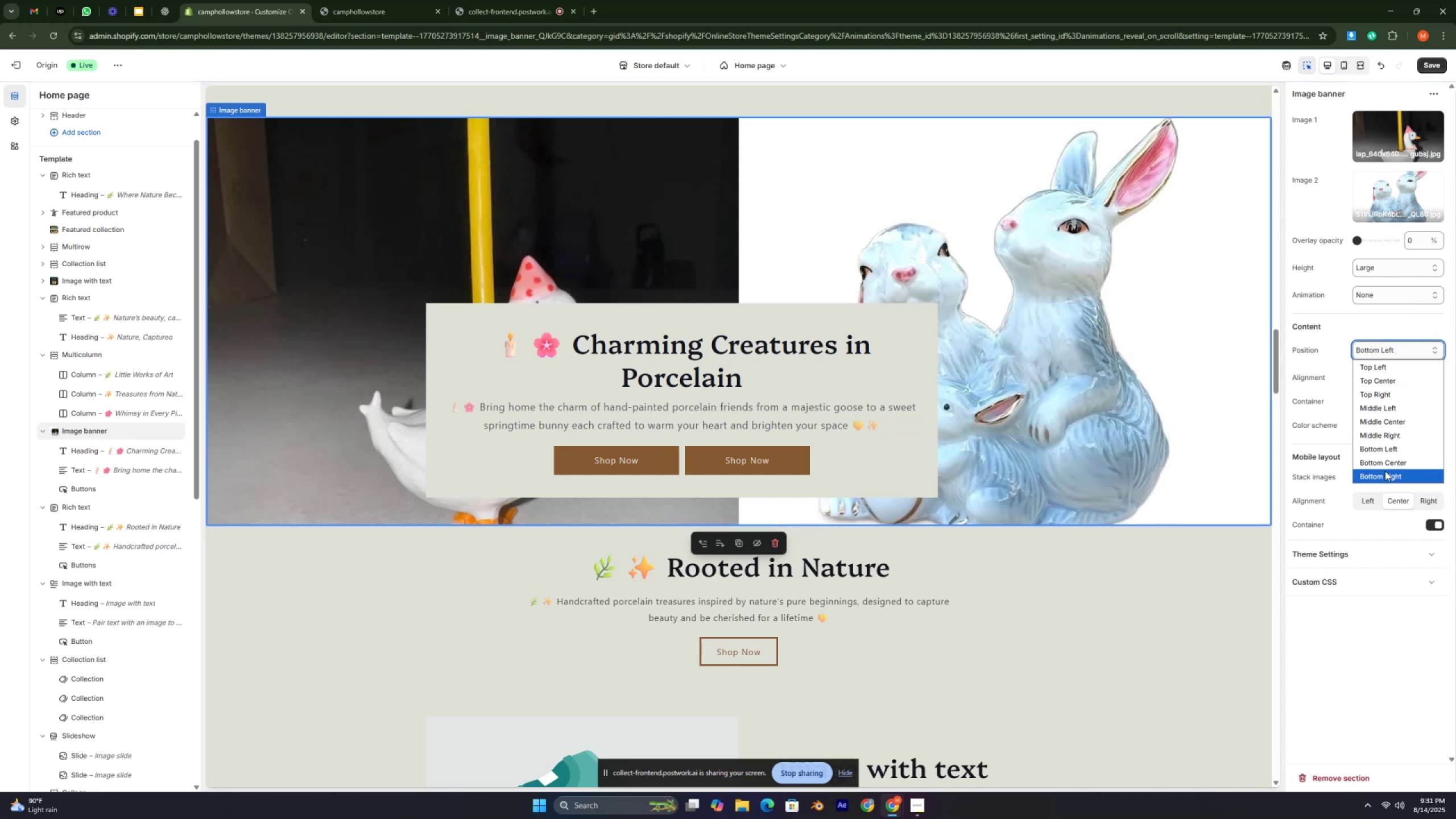 
left_click([1384, 472])
 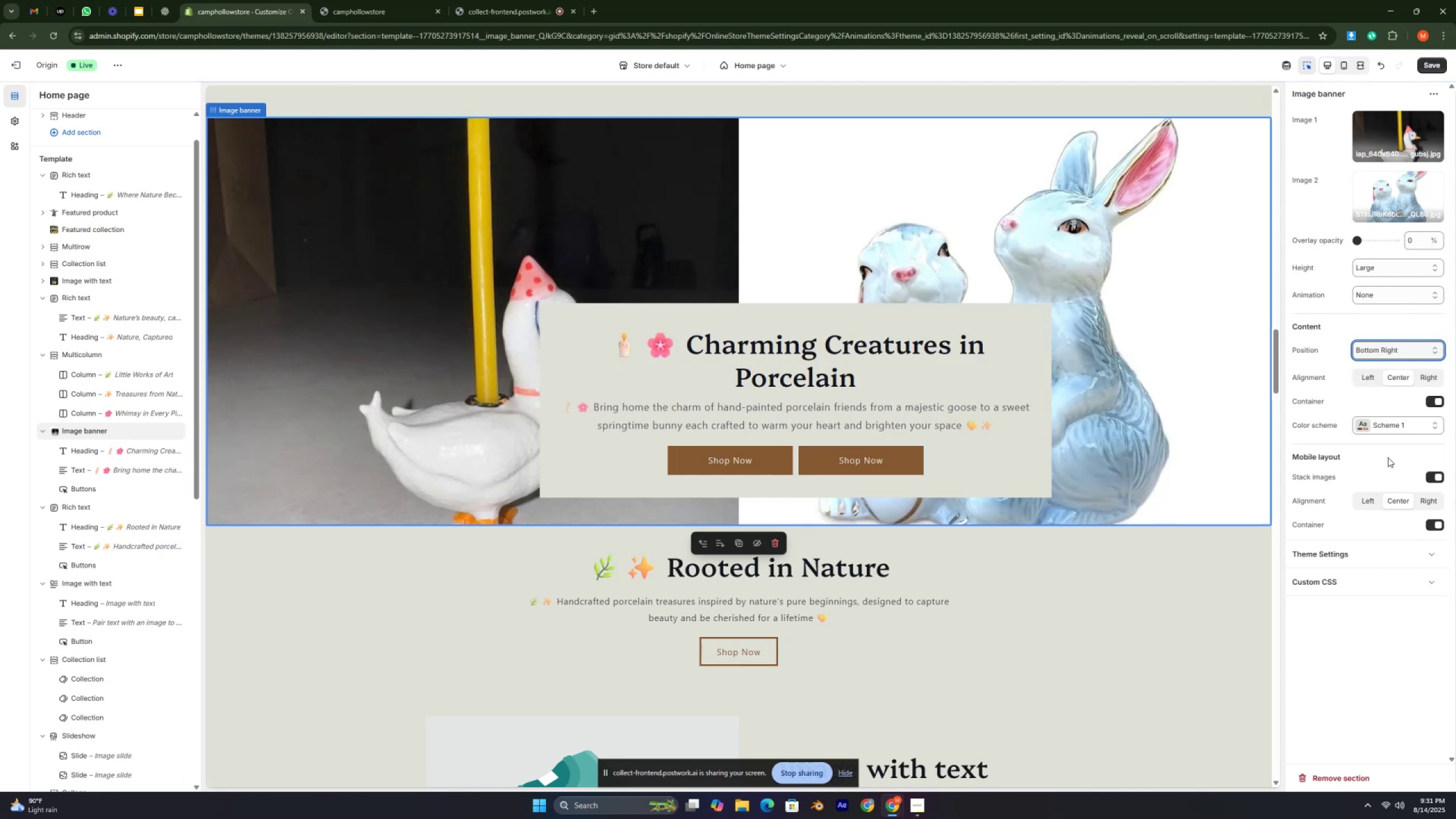 
left_click([1434, 348])
 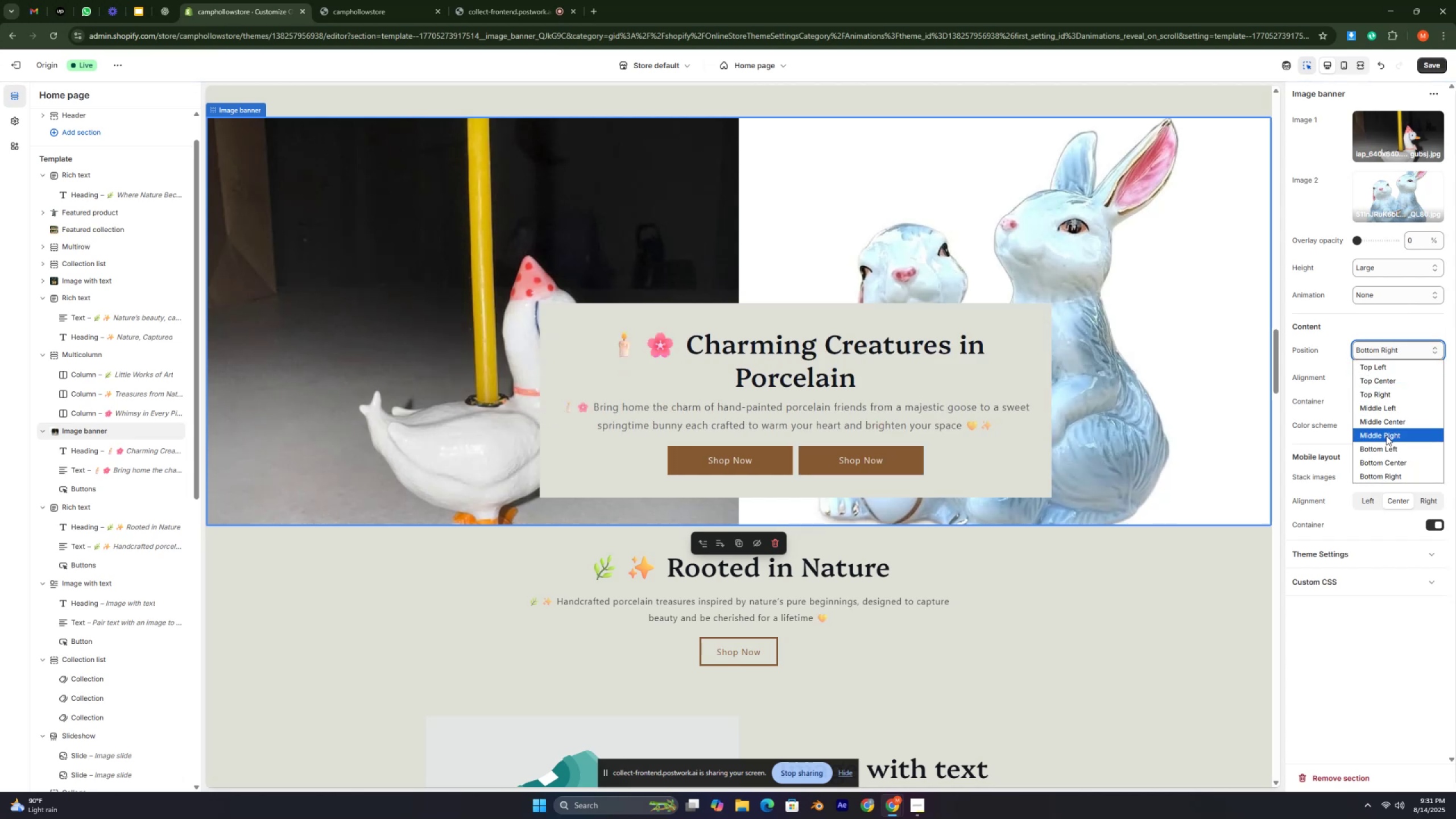 
left_click([1386, 436])
 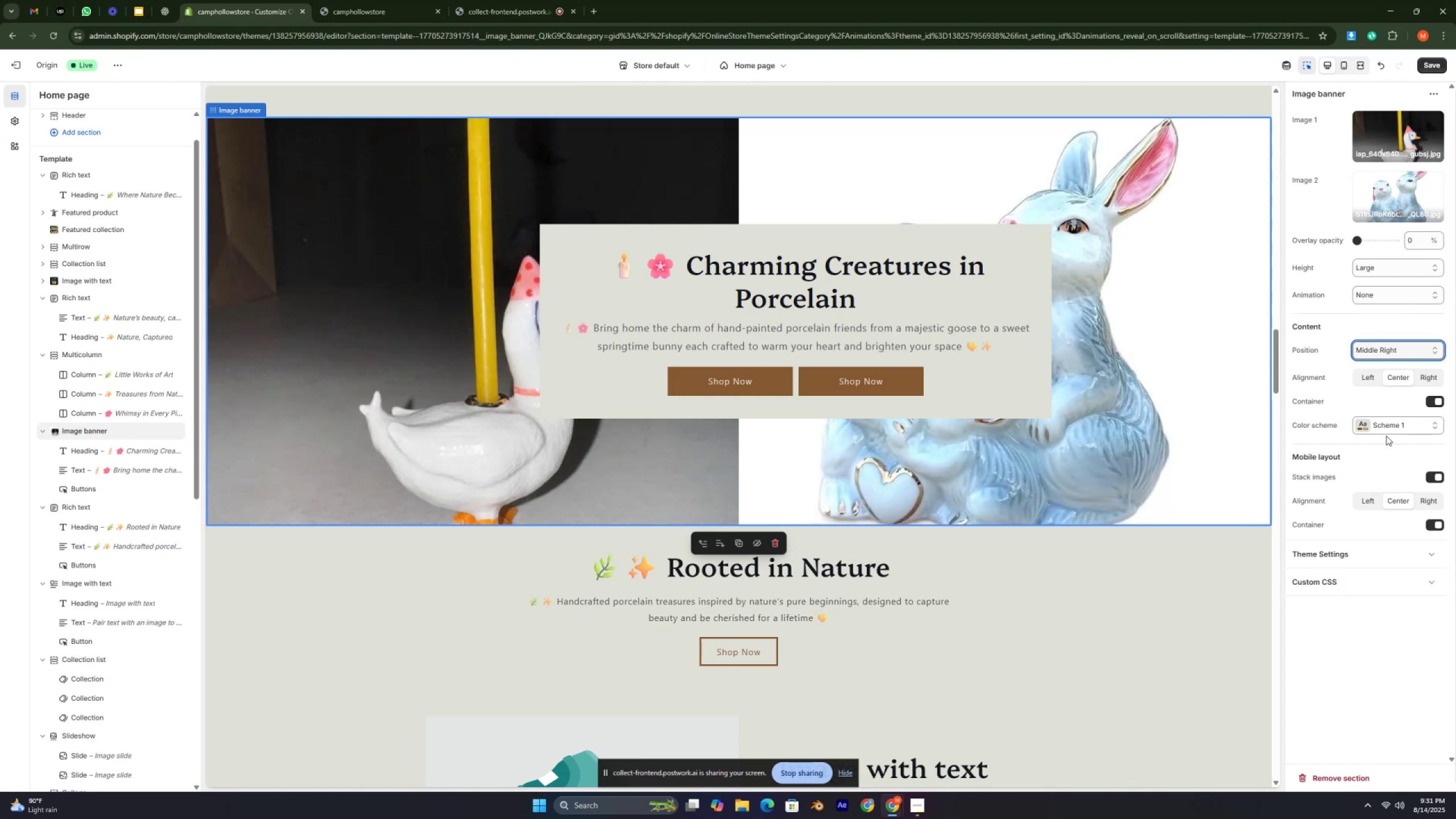 
wait(12.68)
 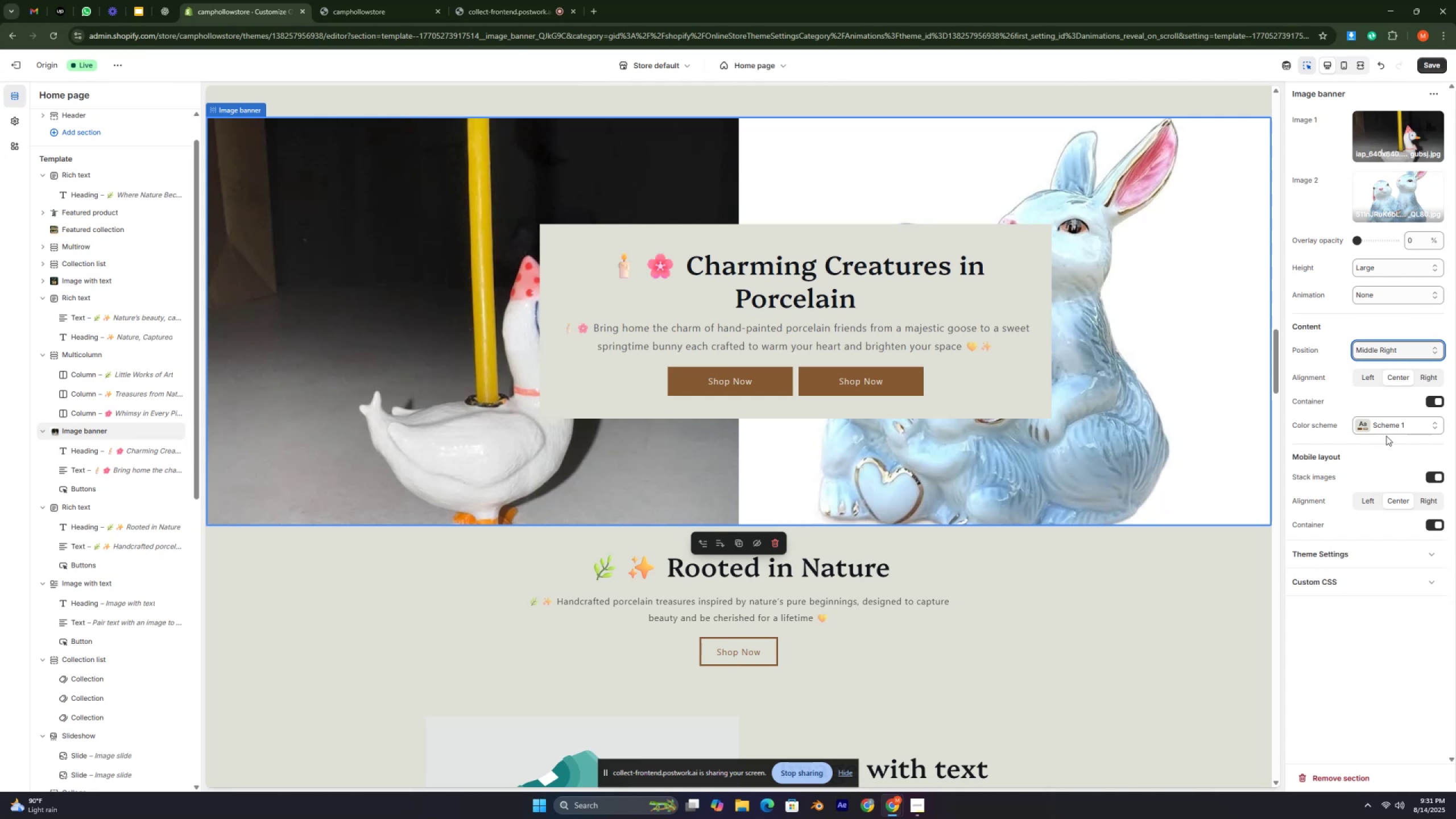 
left_click([1387, 351])
 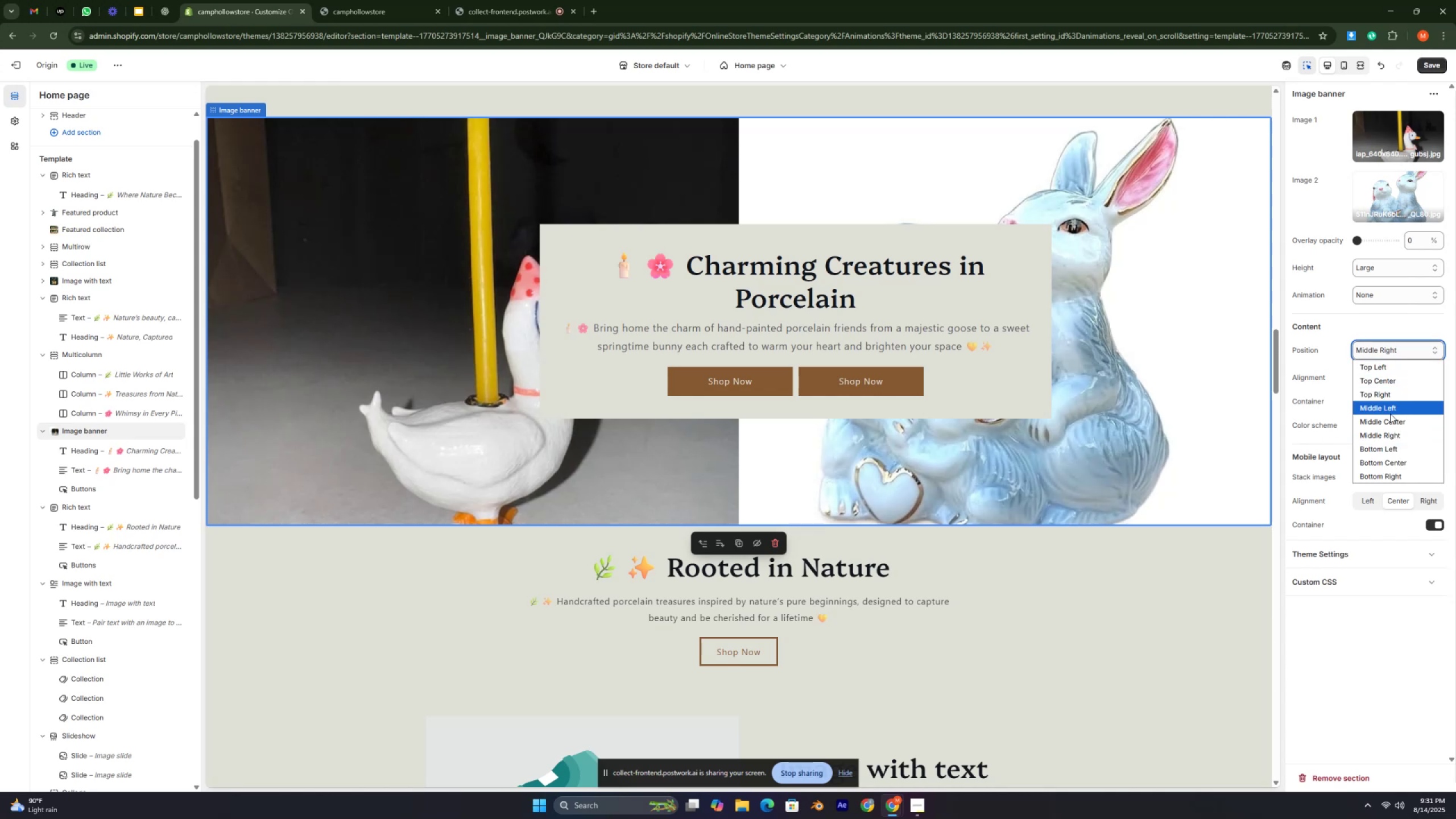 
left_click([1390, 417])
 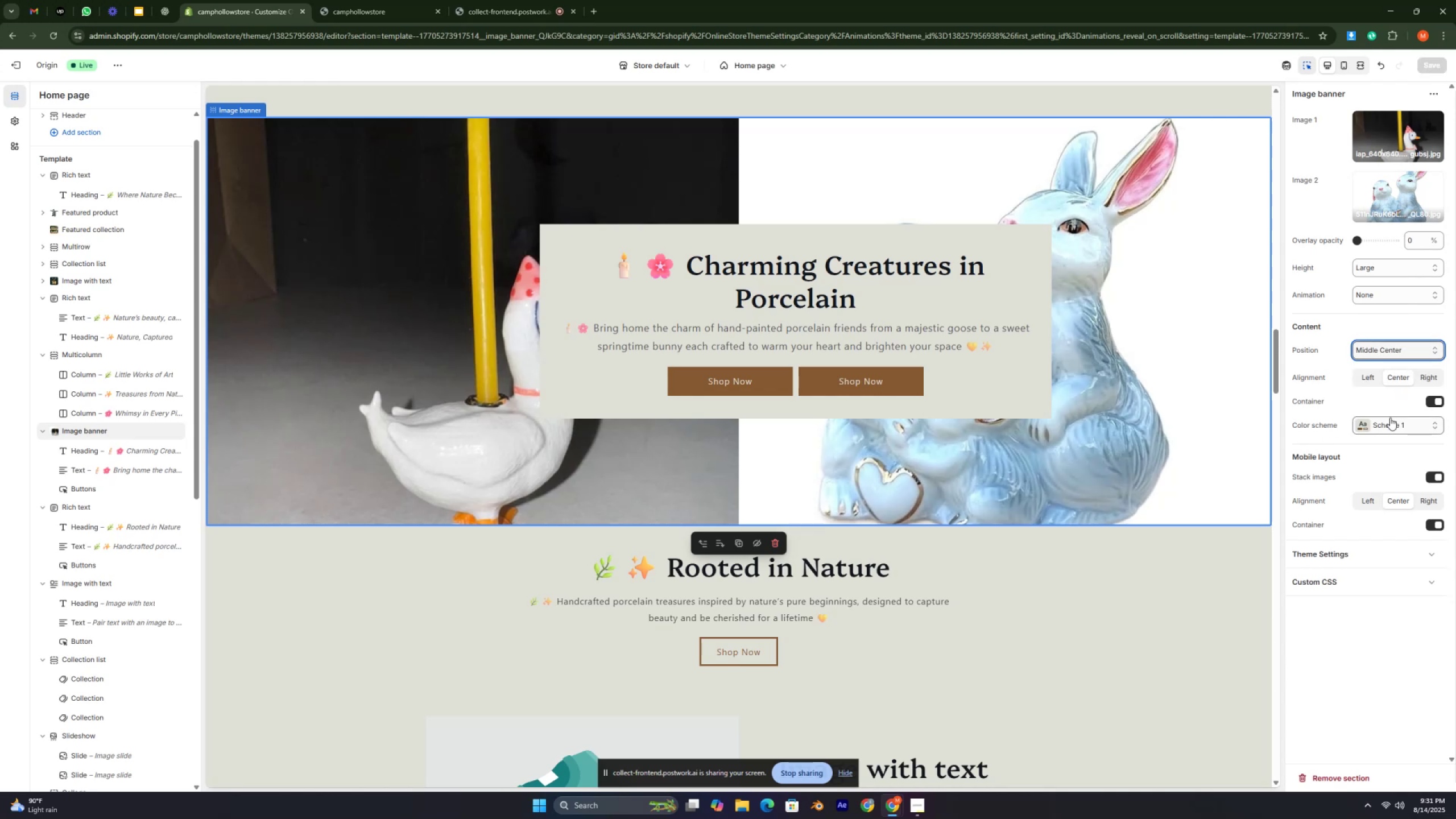 
key(Control+ControlLeft)
 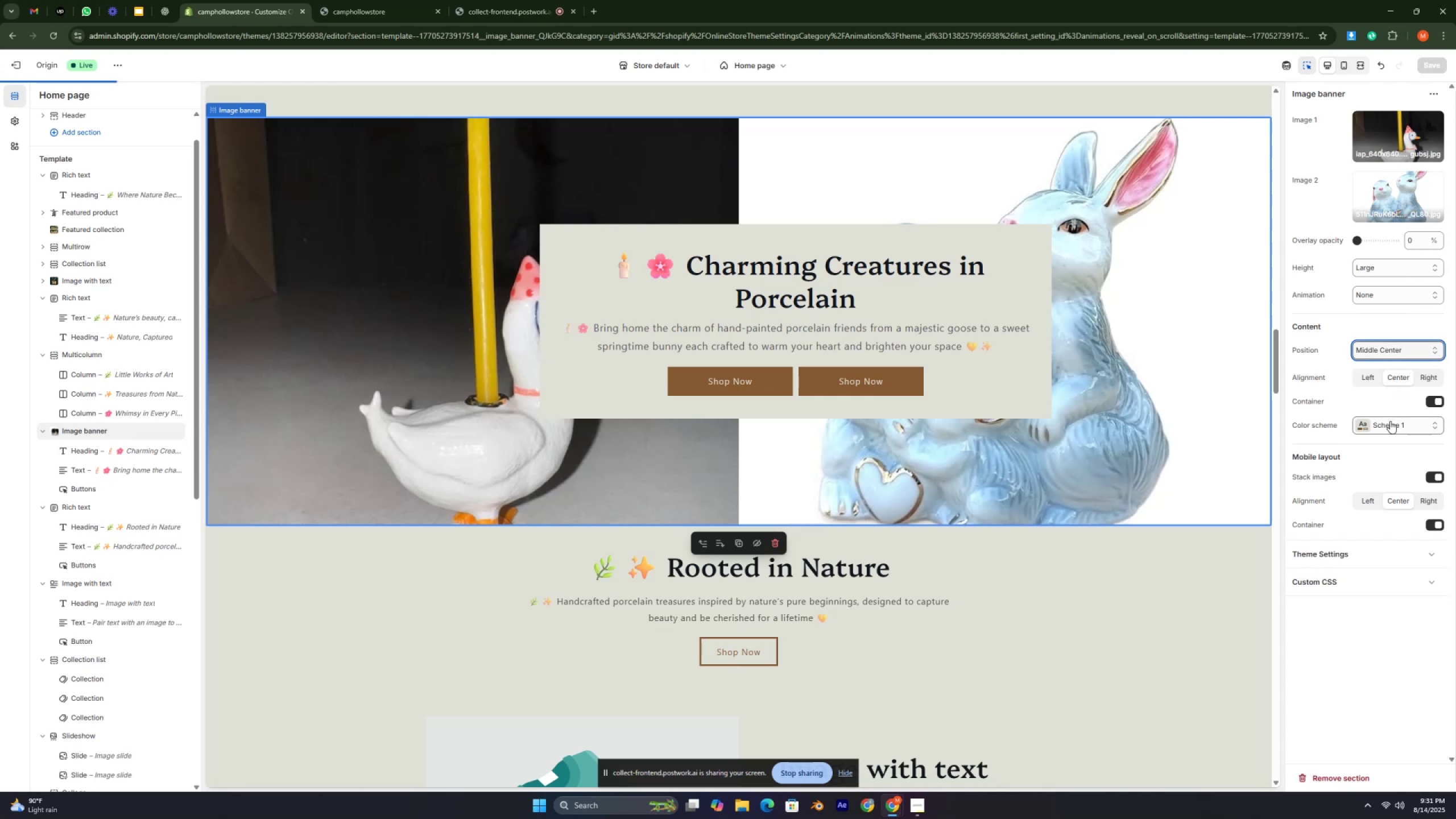 
key(Control+ControlLeft)
 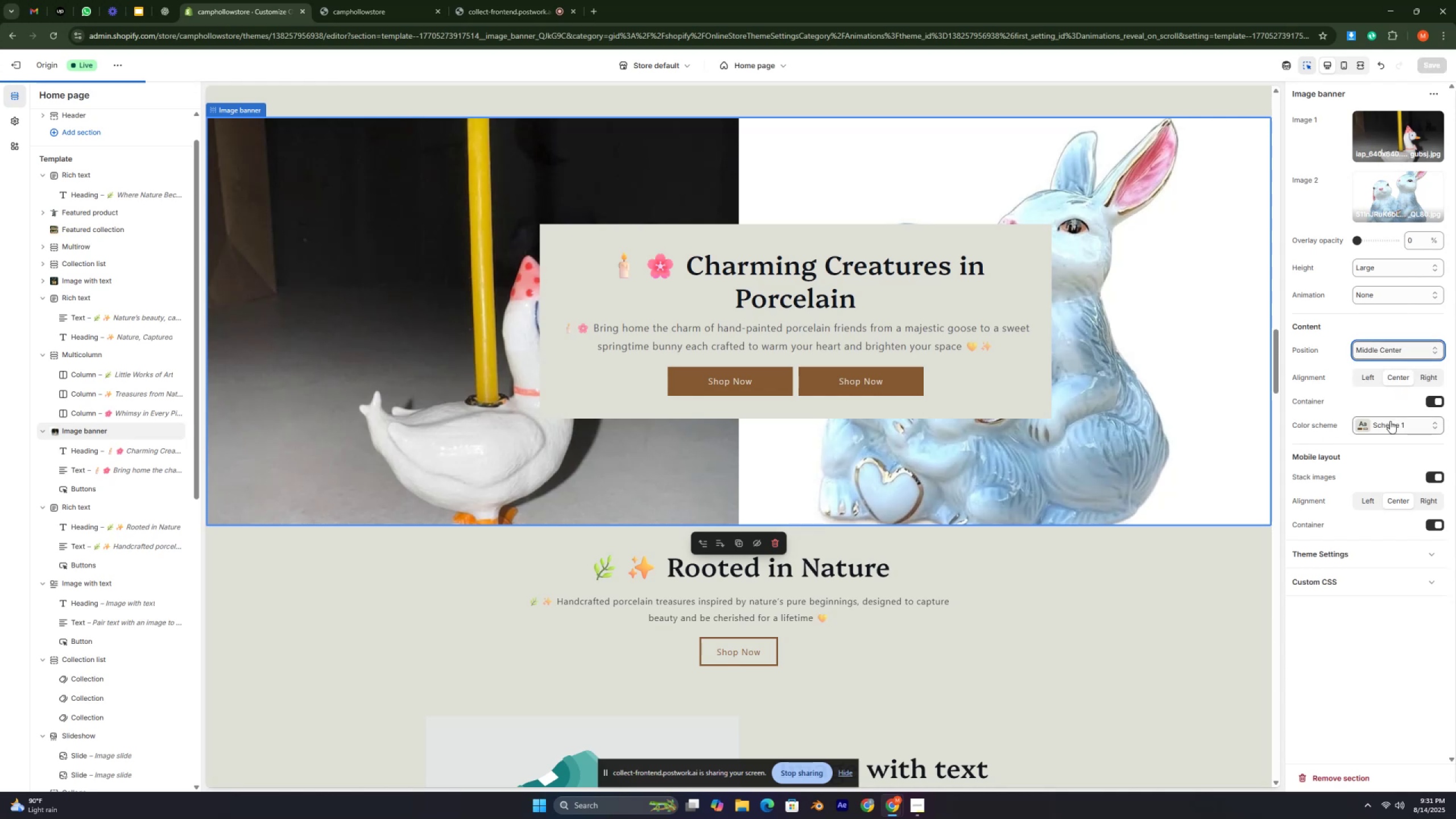 
key(Control+ControlLeft)
 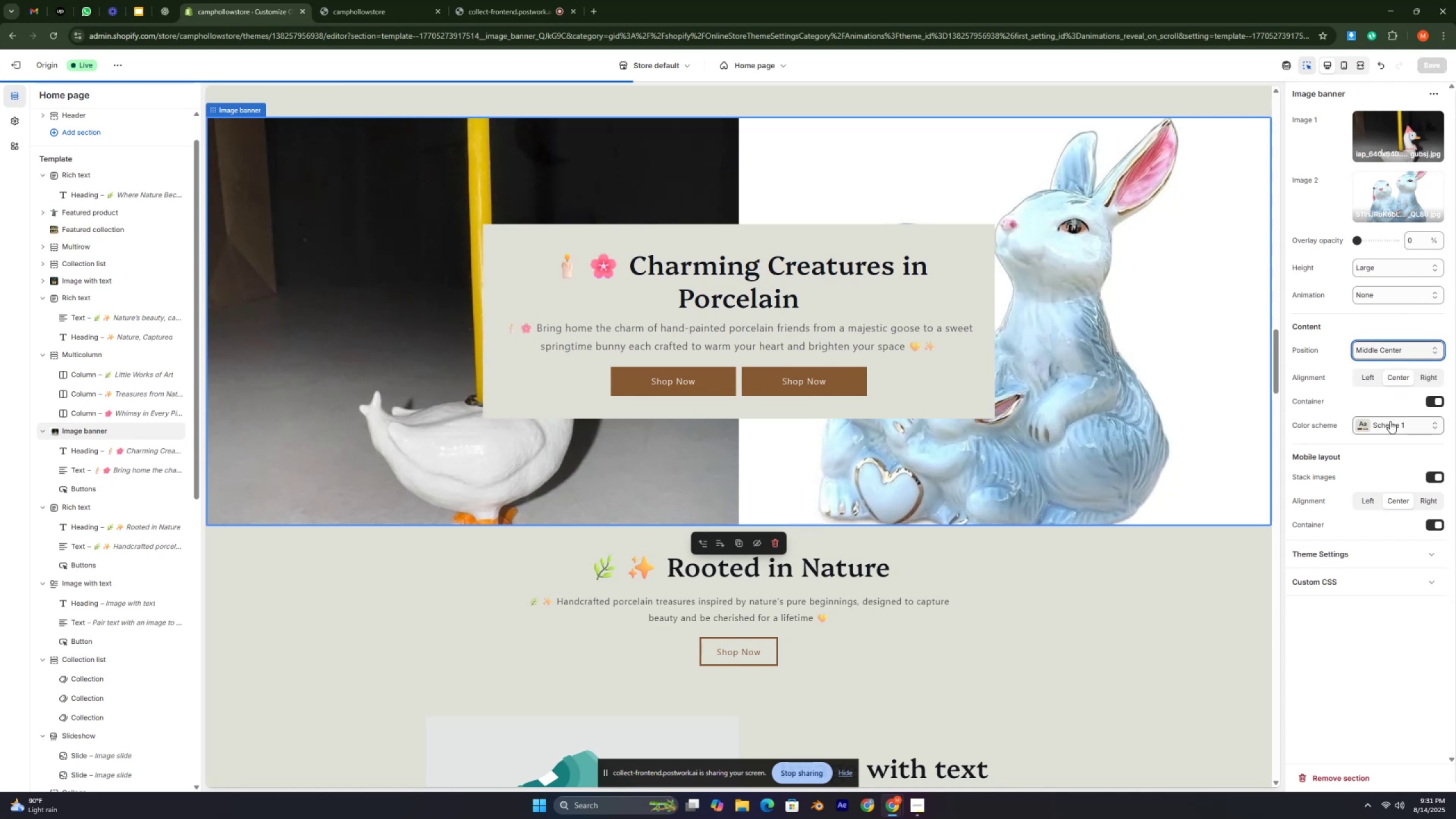 
key(Control+ControlLeft)
 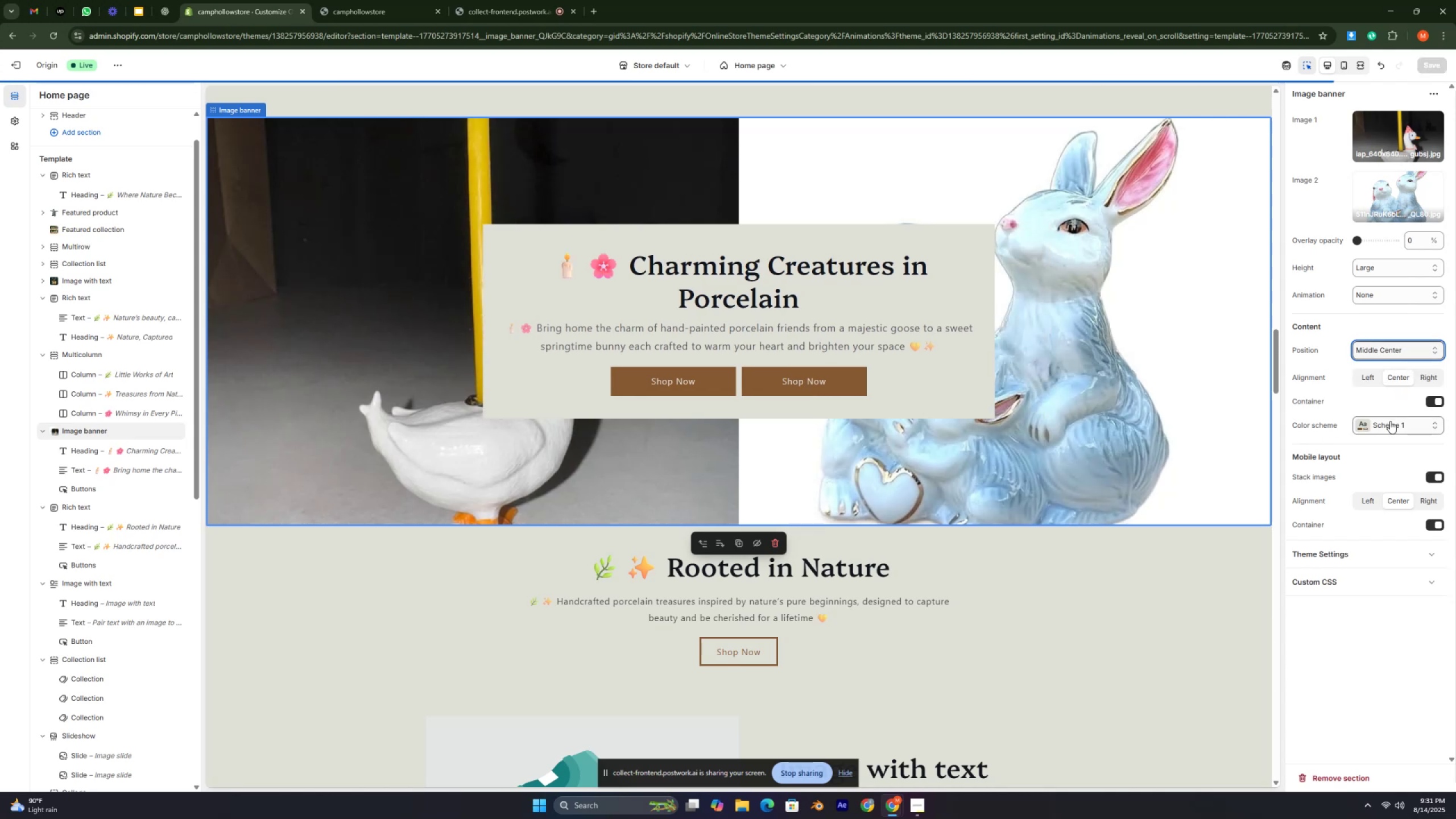 
key(Control+ControlLeft)
 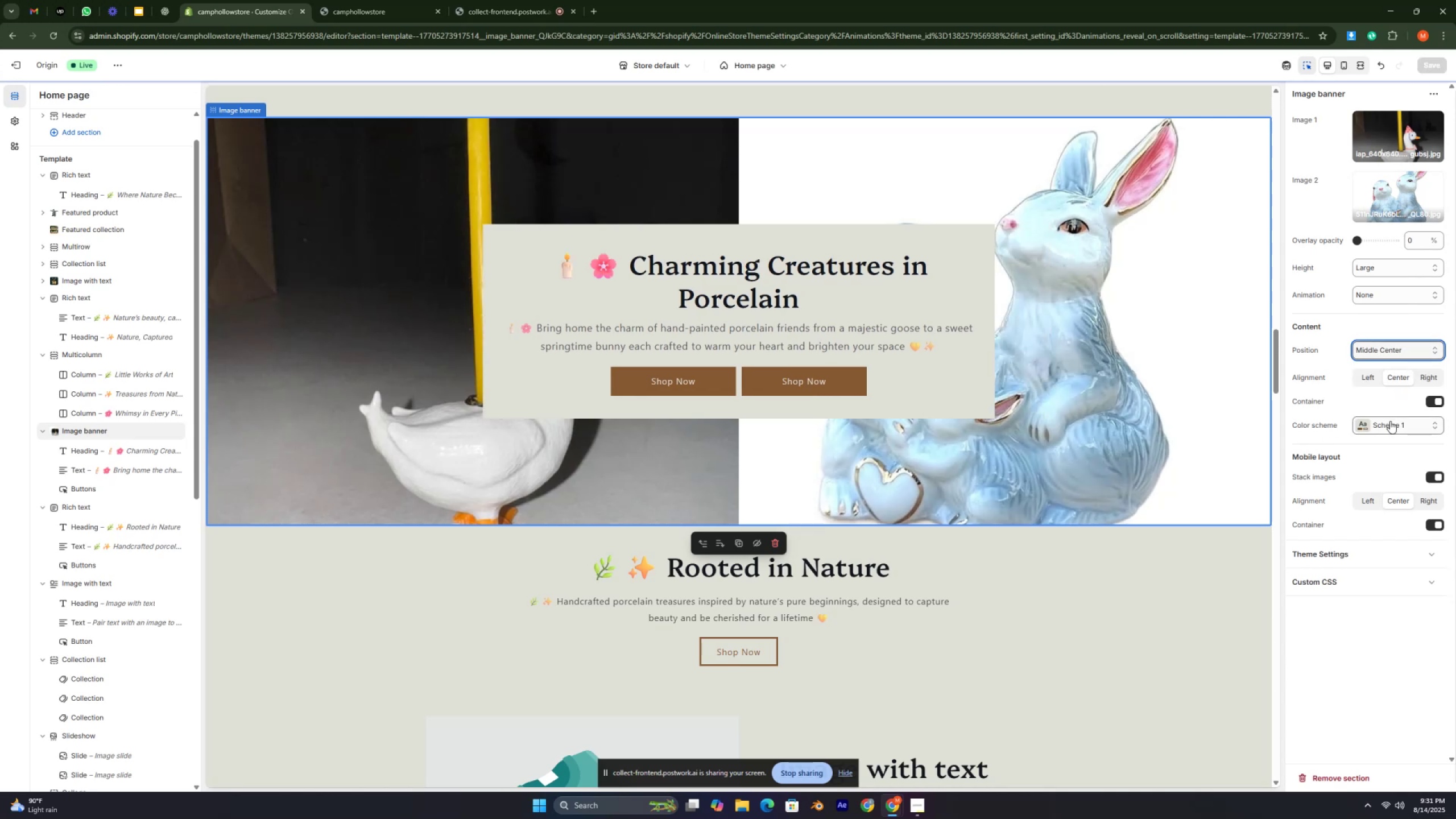 
key(Control+ControlLeft)
 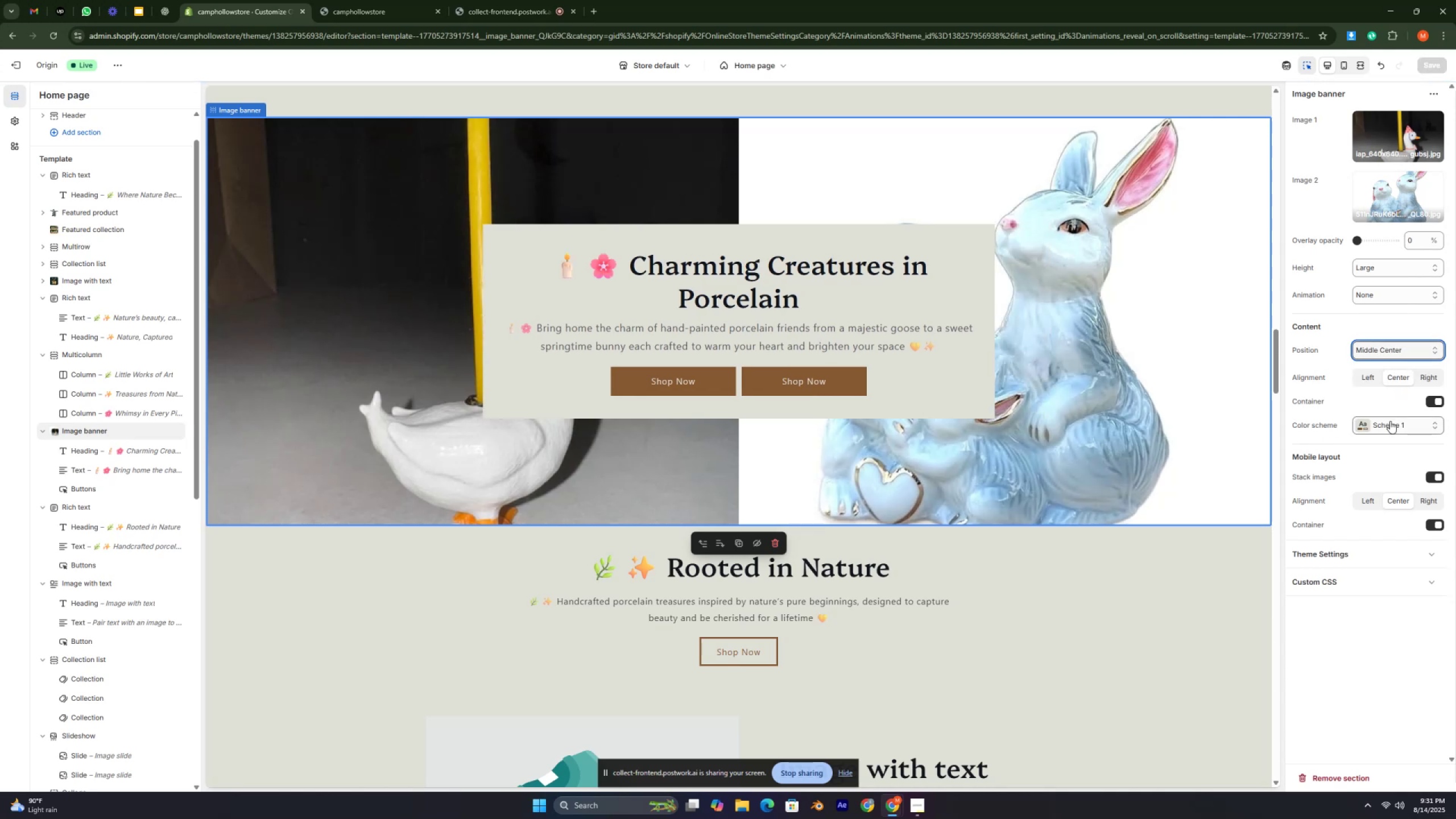 
key(Control+ControlLeft)
 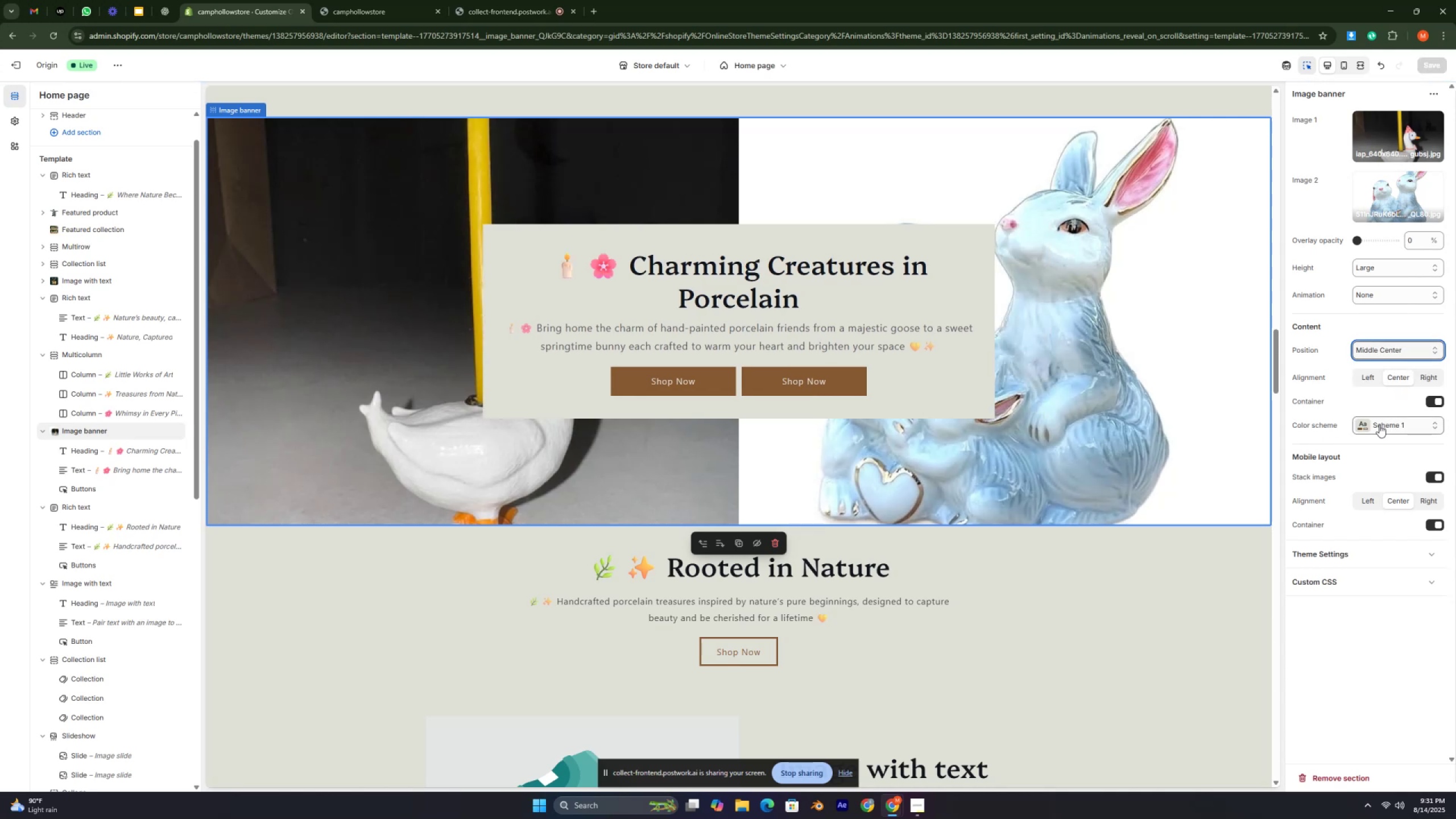 
key(Control+ControlLeft)
 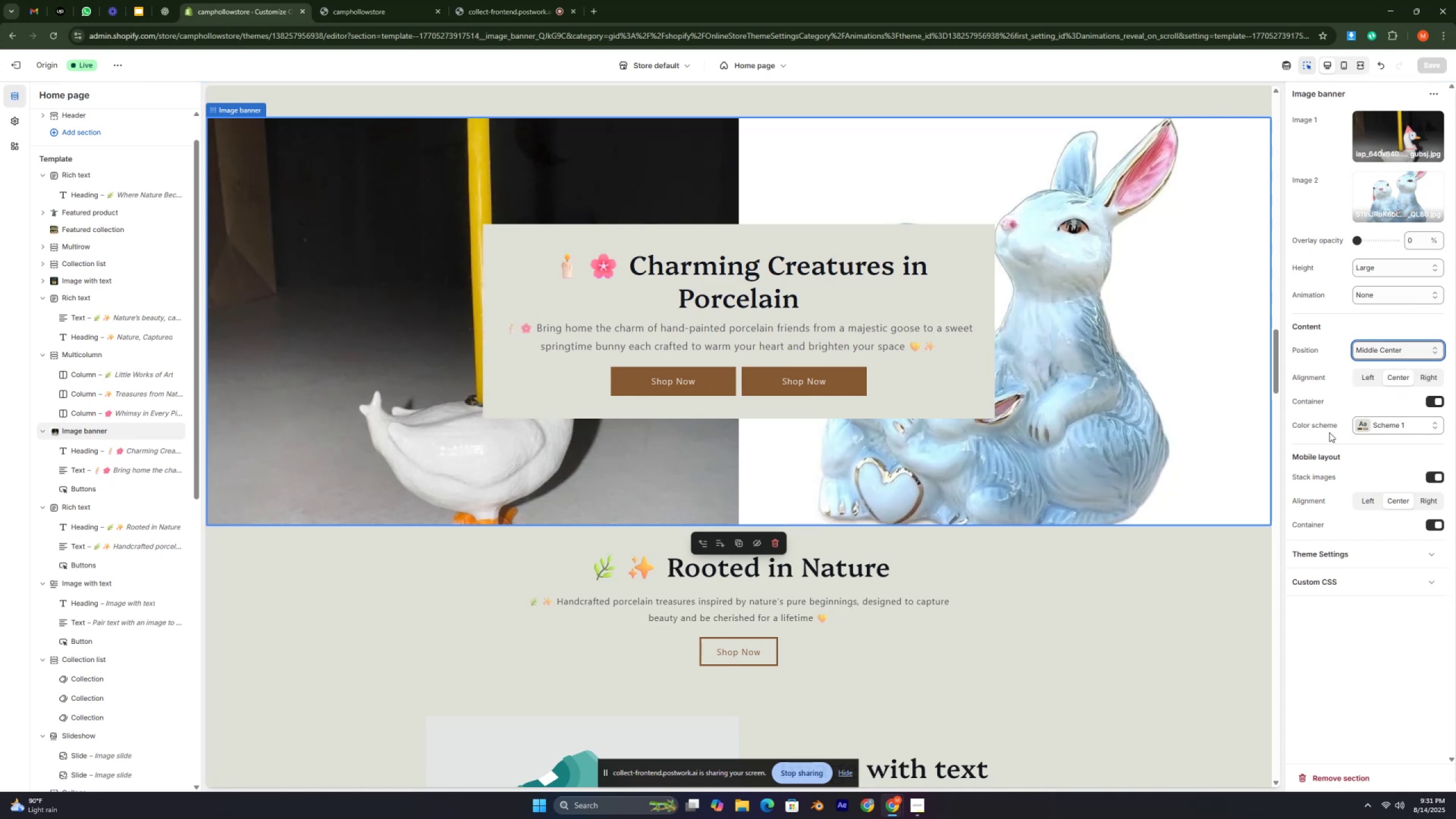 
key(Control+ControlLeft)
 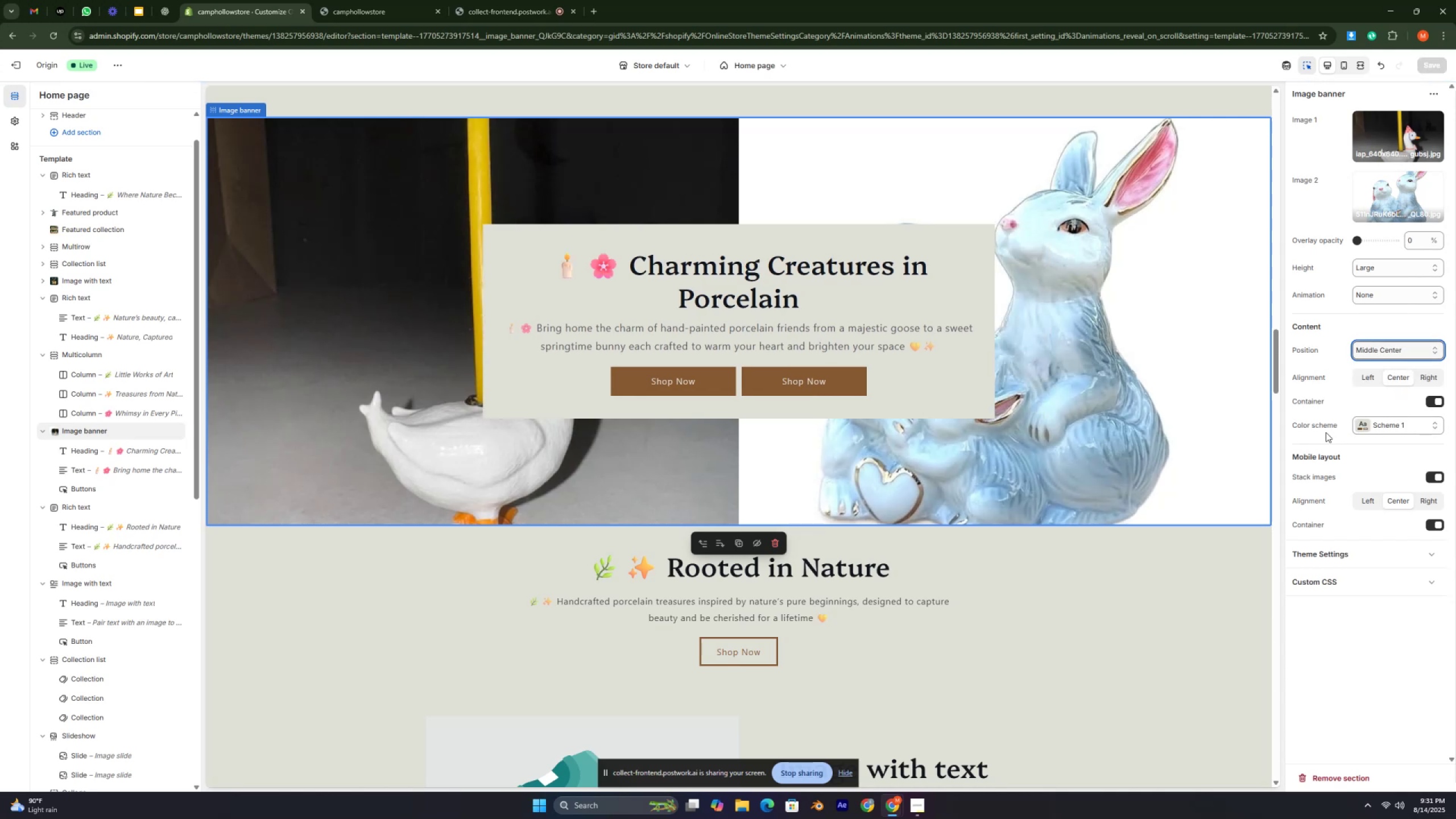 
key(Control+ControlLeft)
 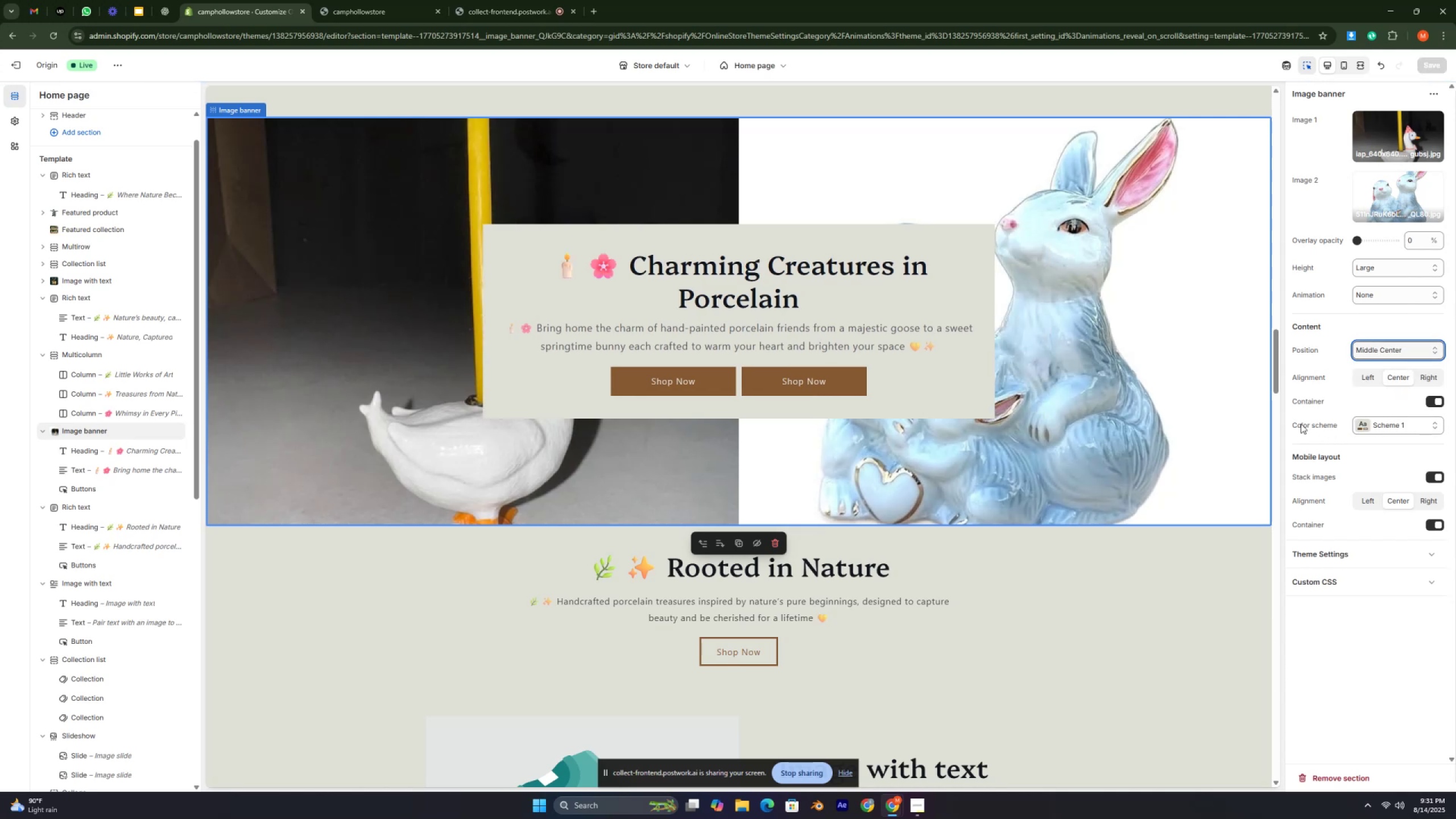 
key(Control+ControlLeft)
 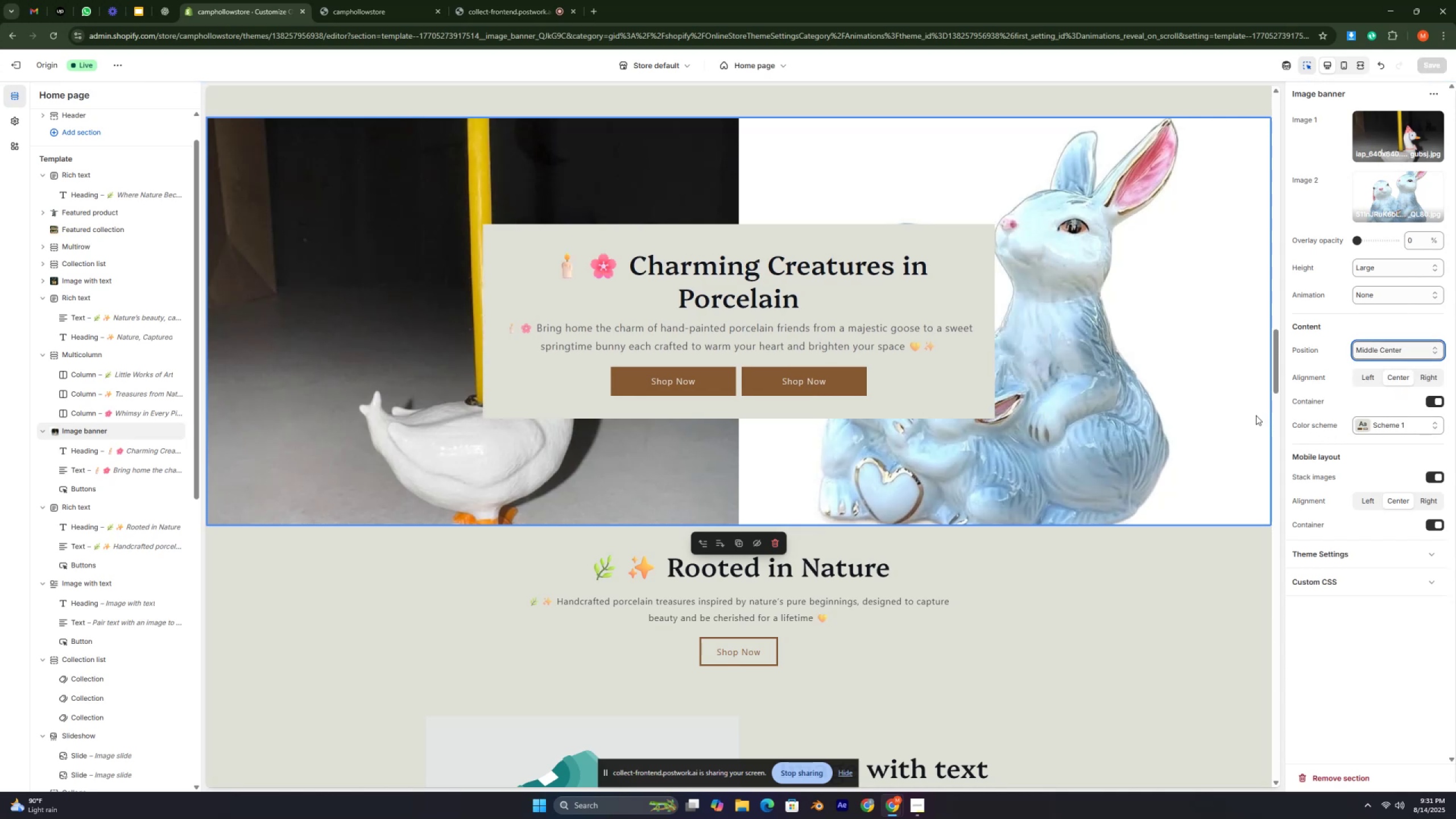 
key(Control+ControlLeft)
 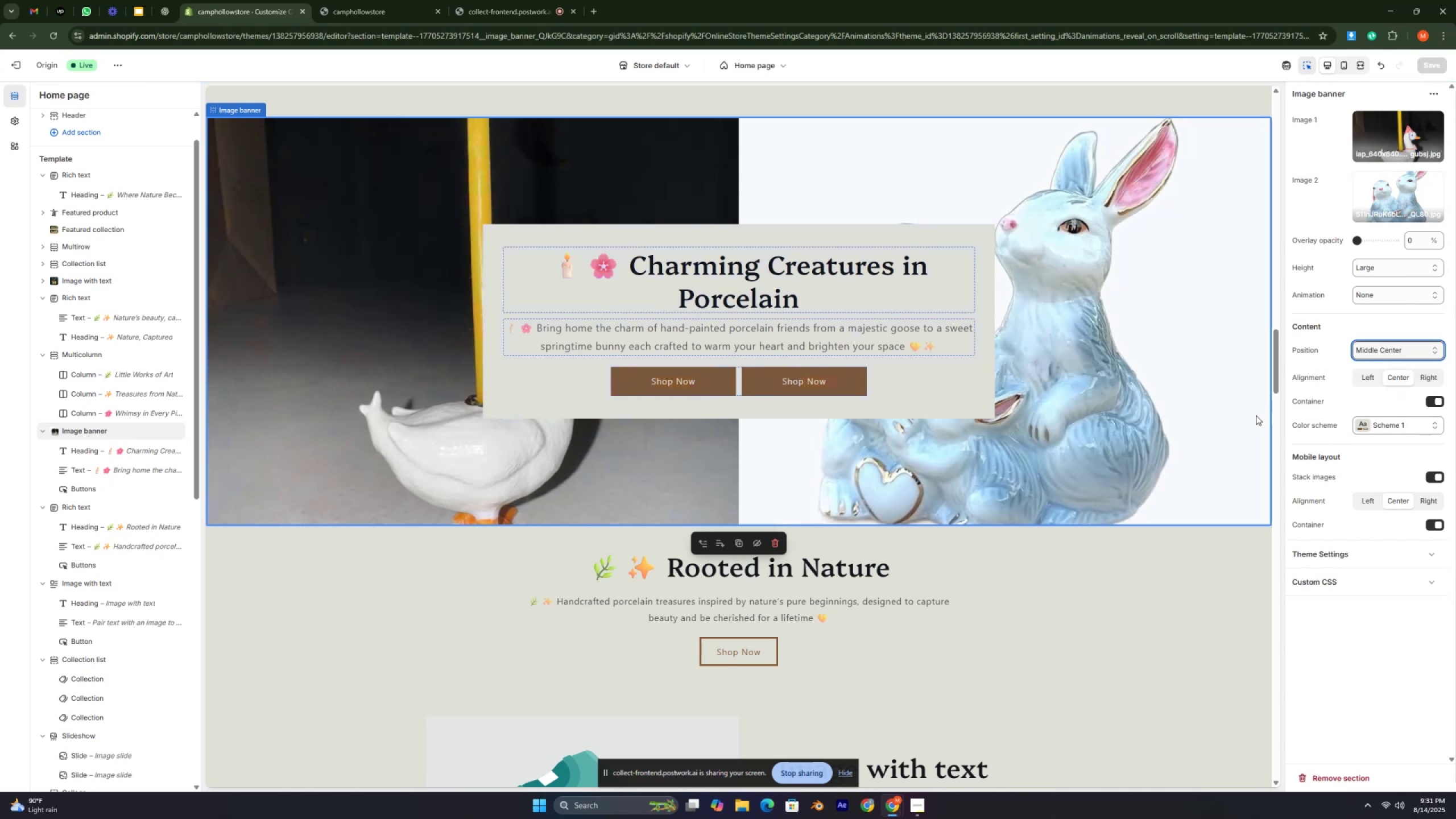 
key(Control+ControlLeft)
 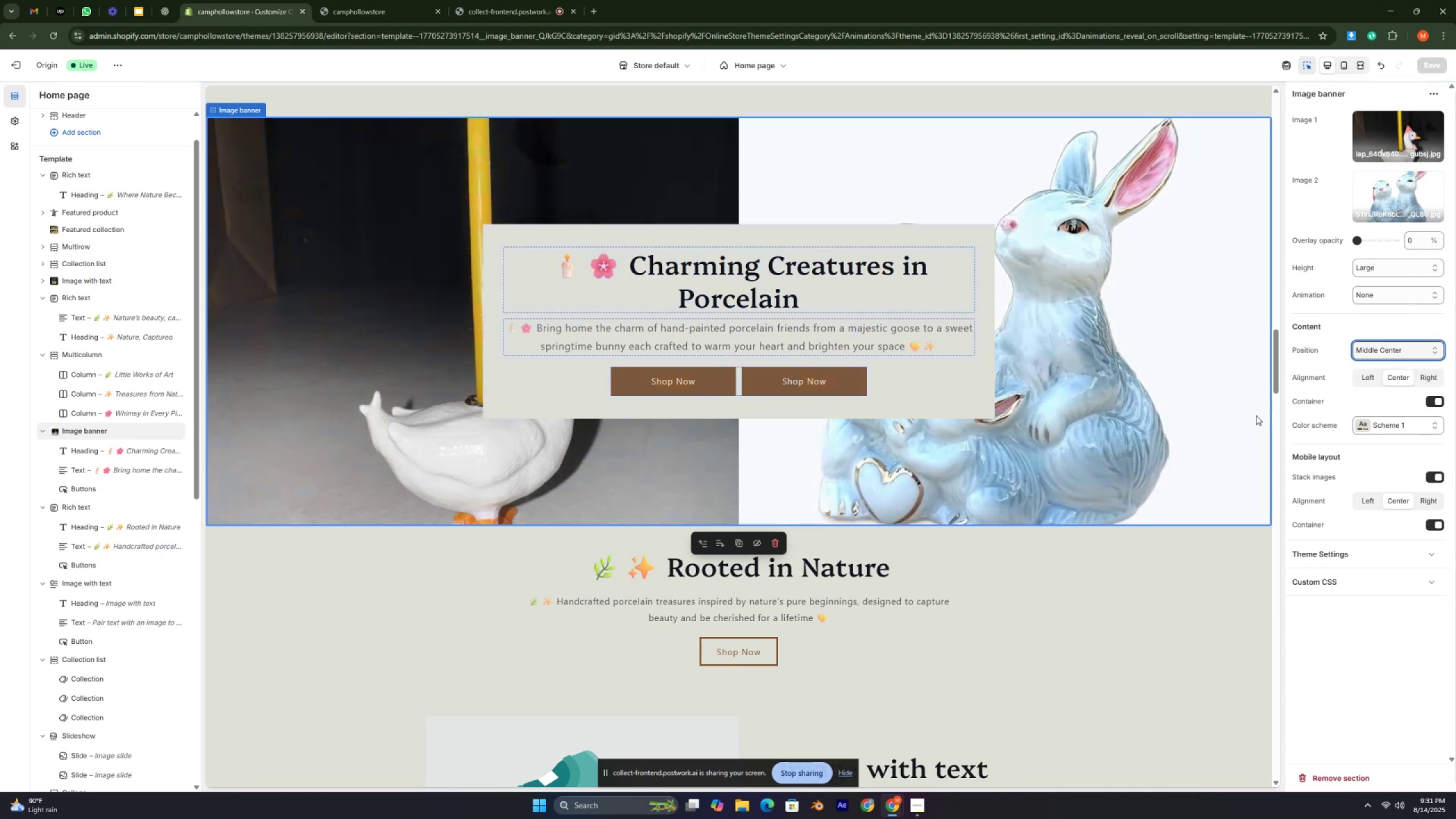 
key(Control+ControlLeft)
 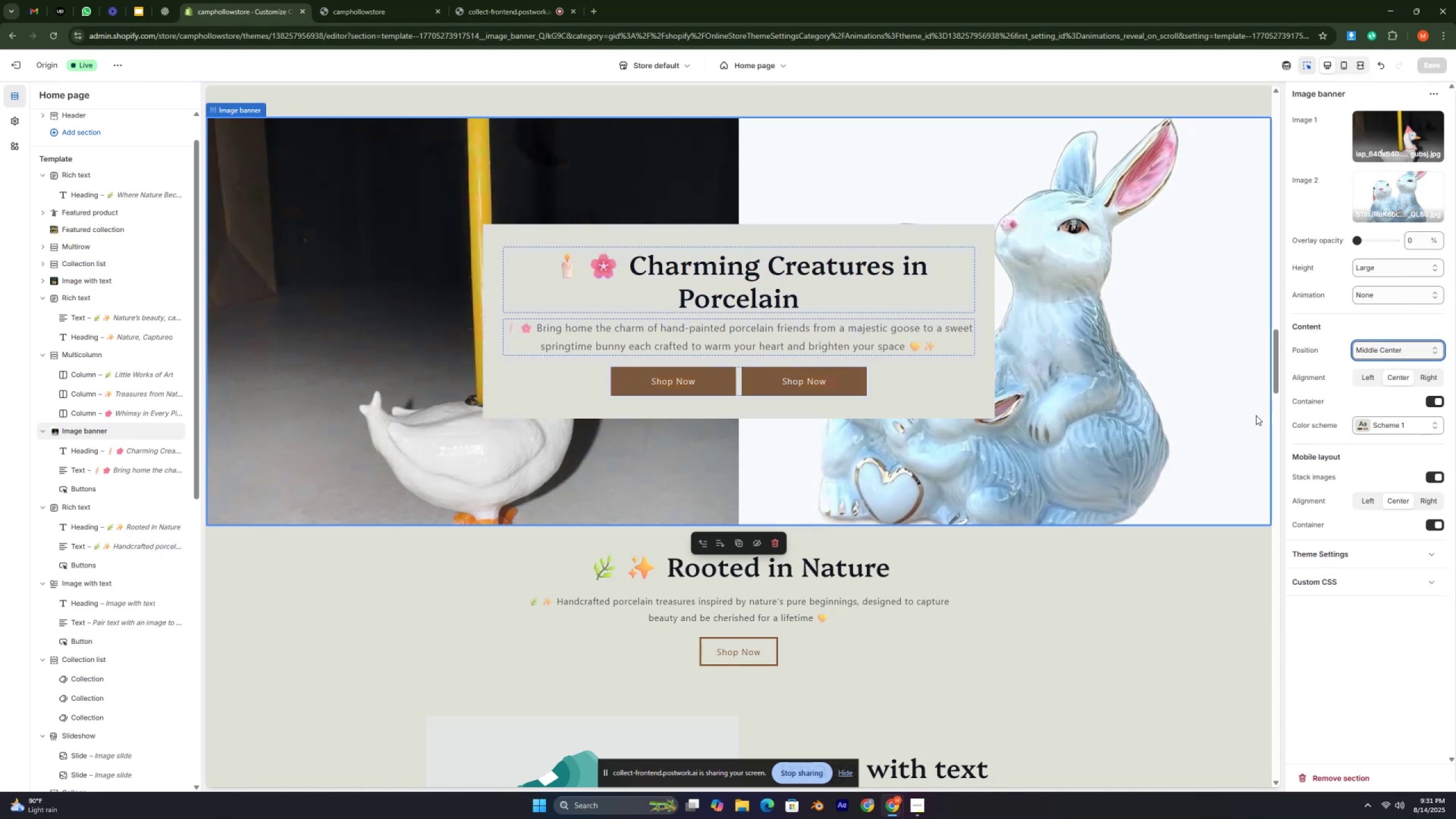 
key(Control+ControlLeft)
 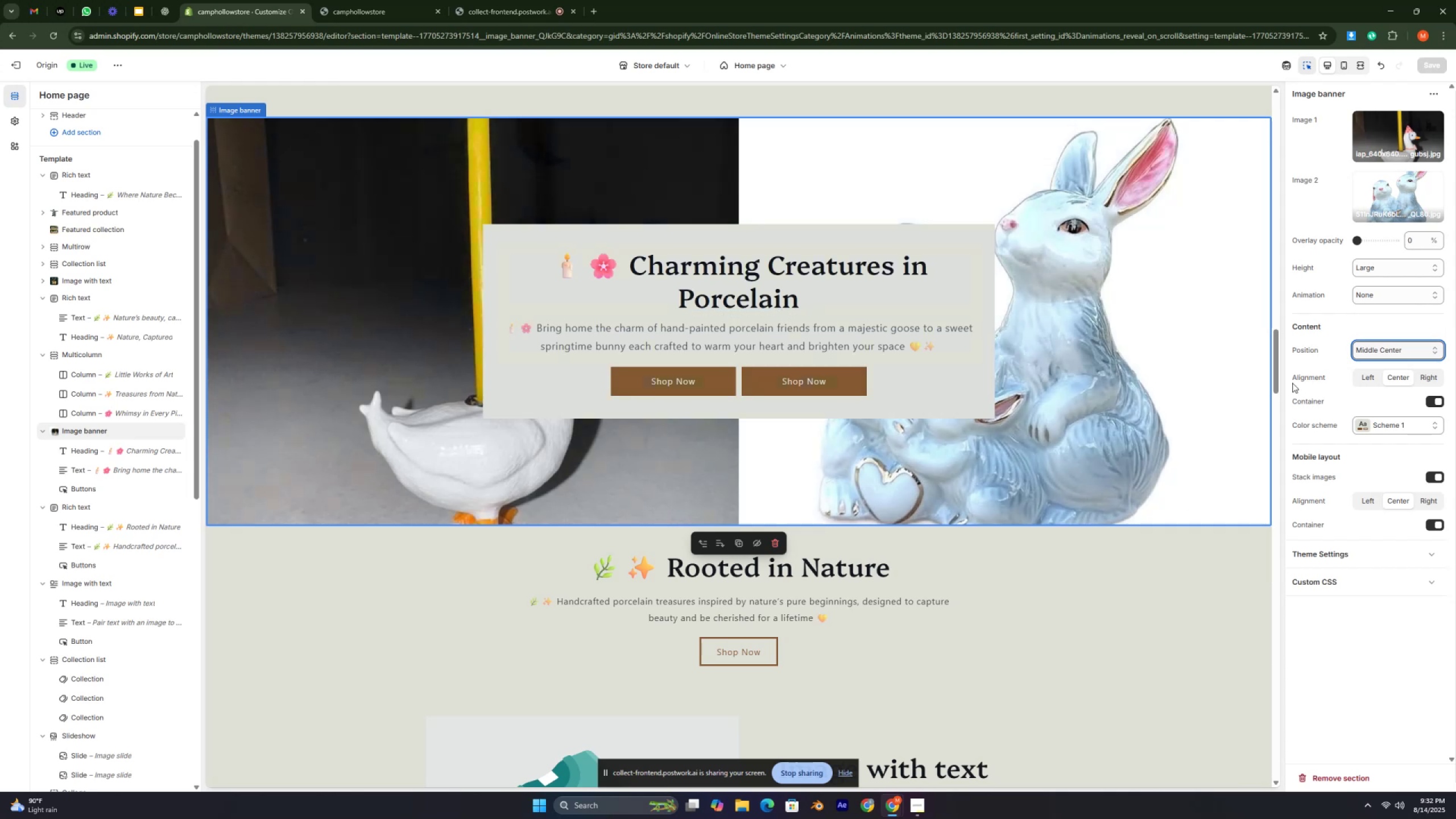 
mouse_move([1425, 365])
 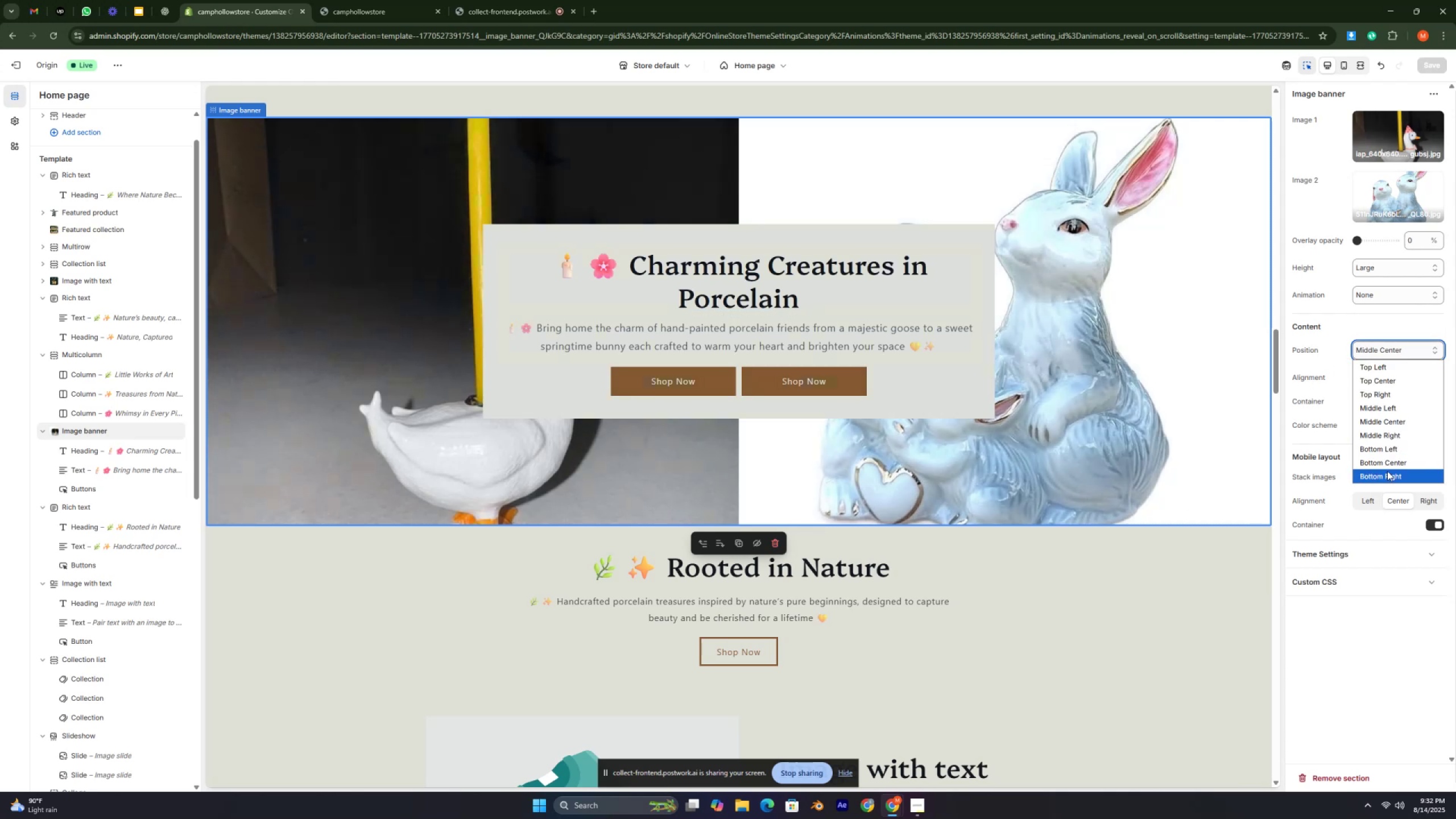 
left_click([1387, 477])
 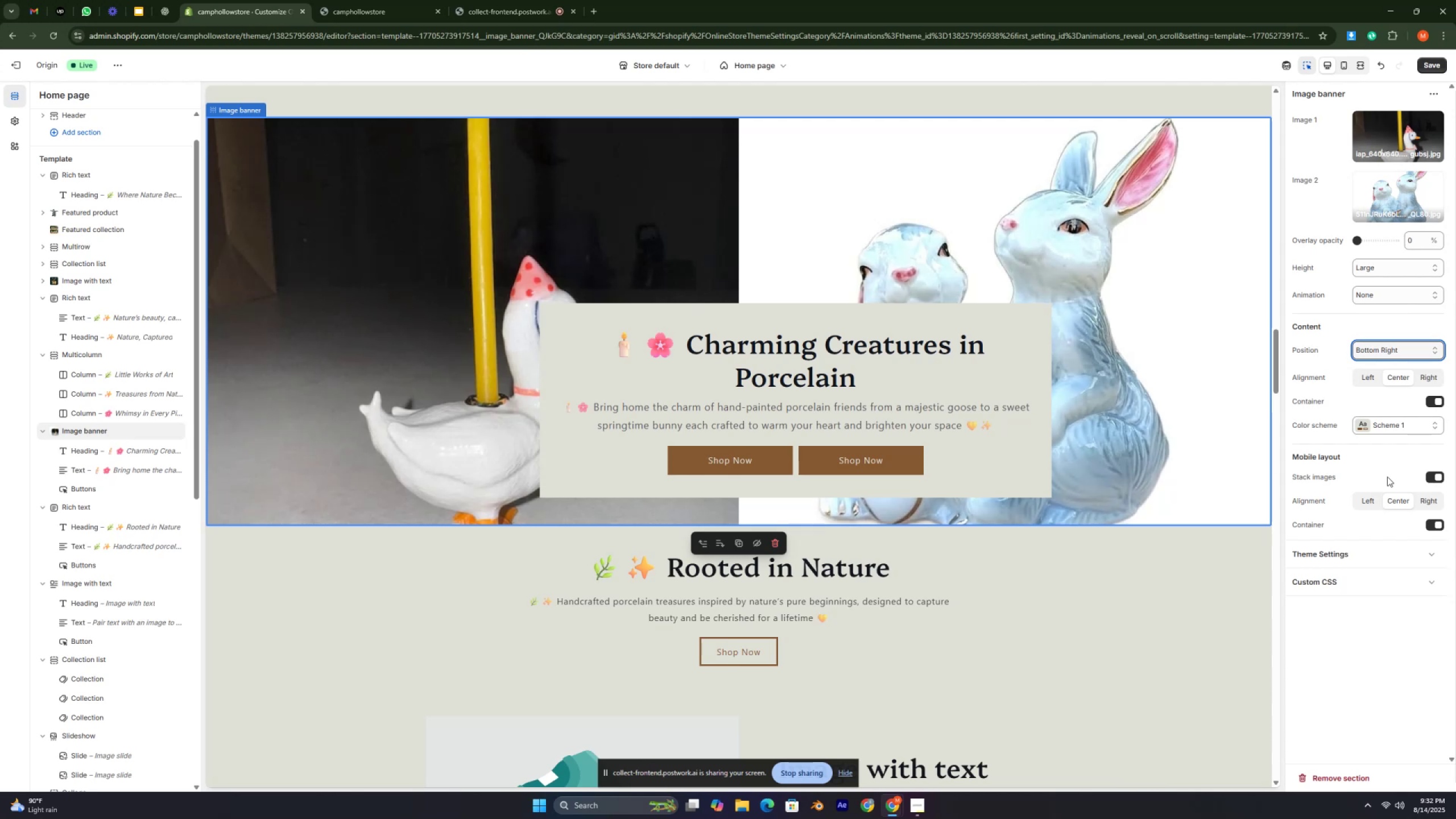 
wait(7.5)
 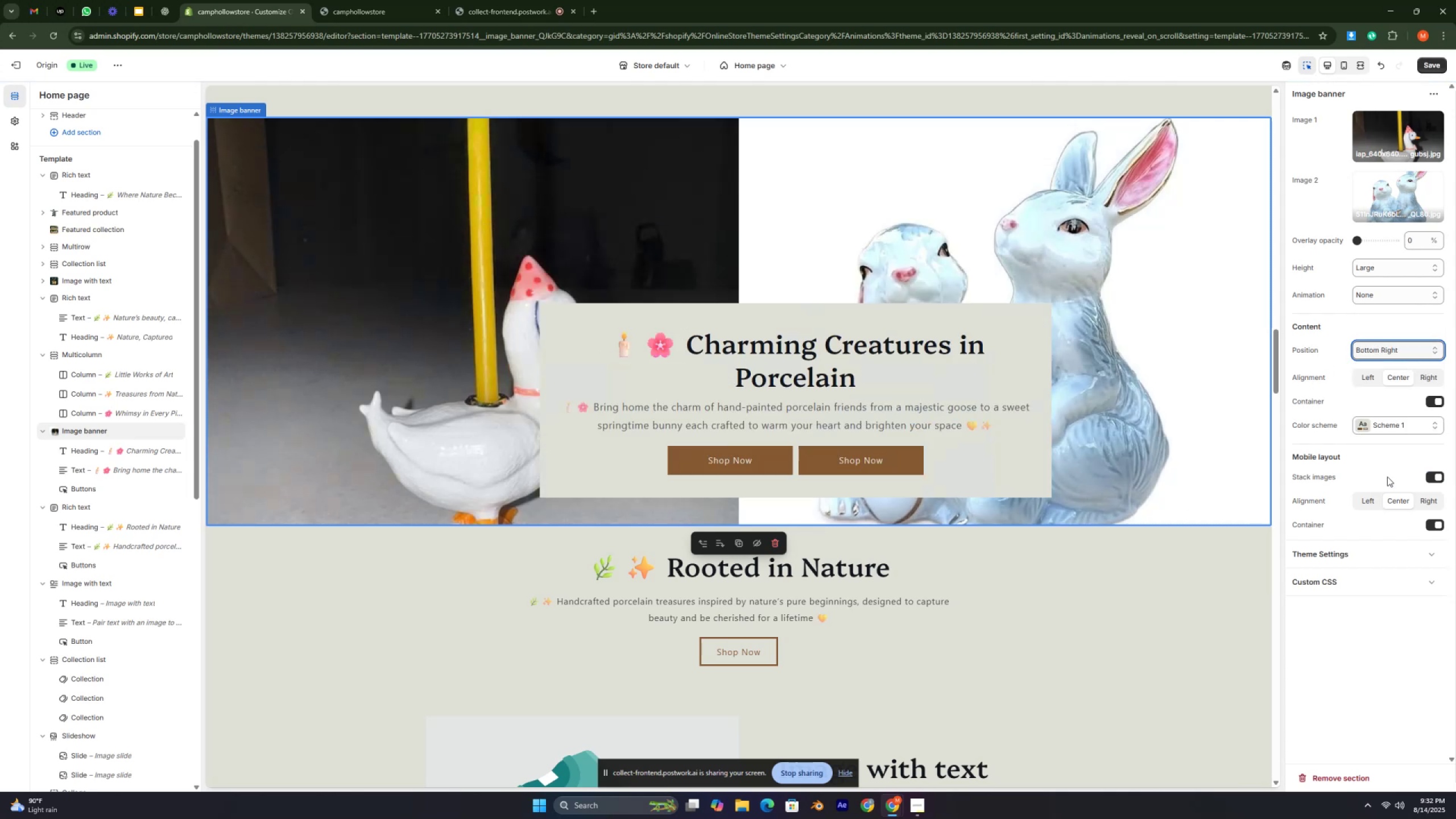 
left_click([1430, 524])
 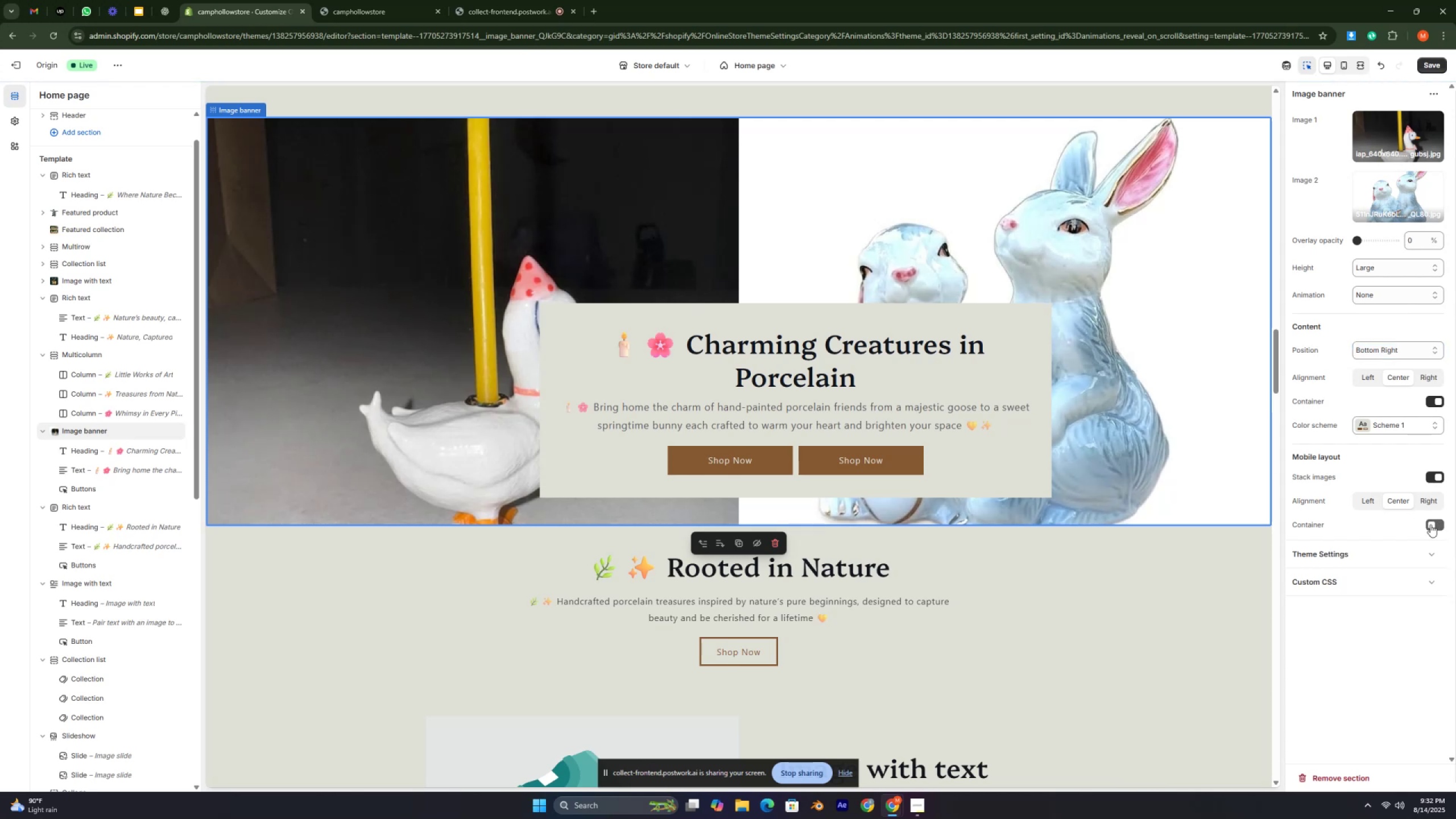 
left_click([1430, 524])
 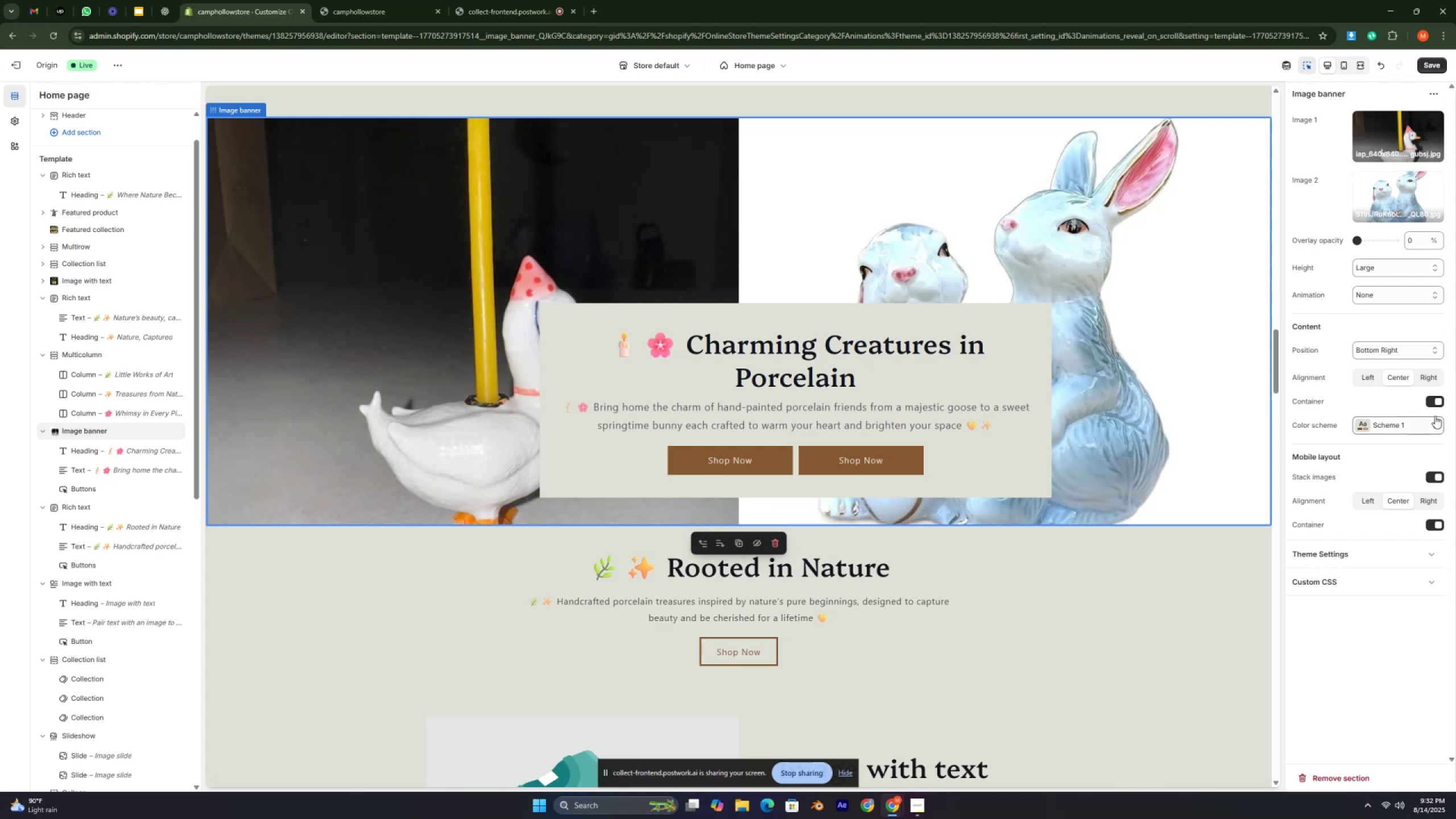 
left_click([1437, 400])
 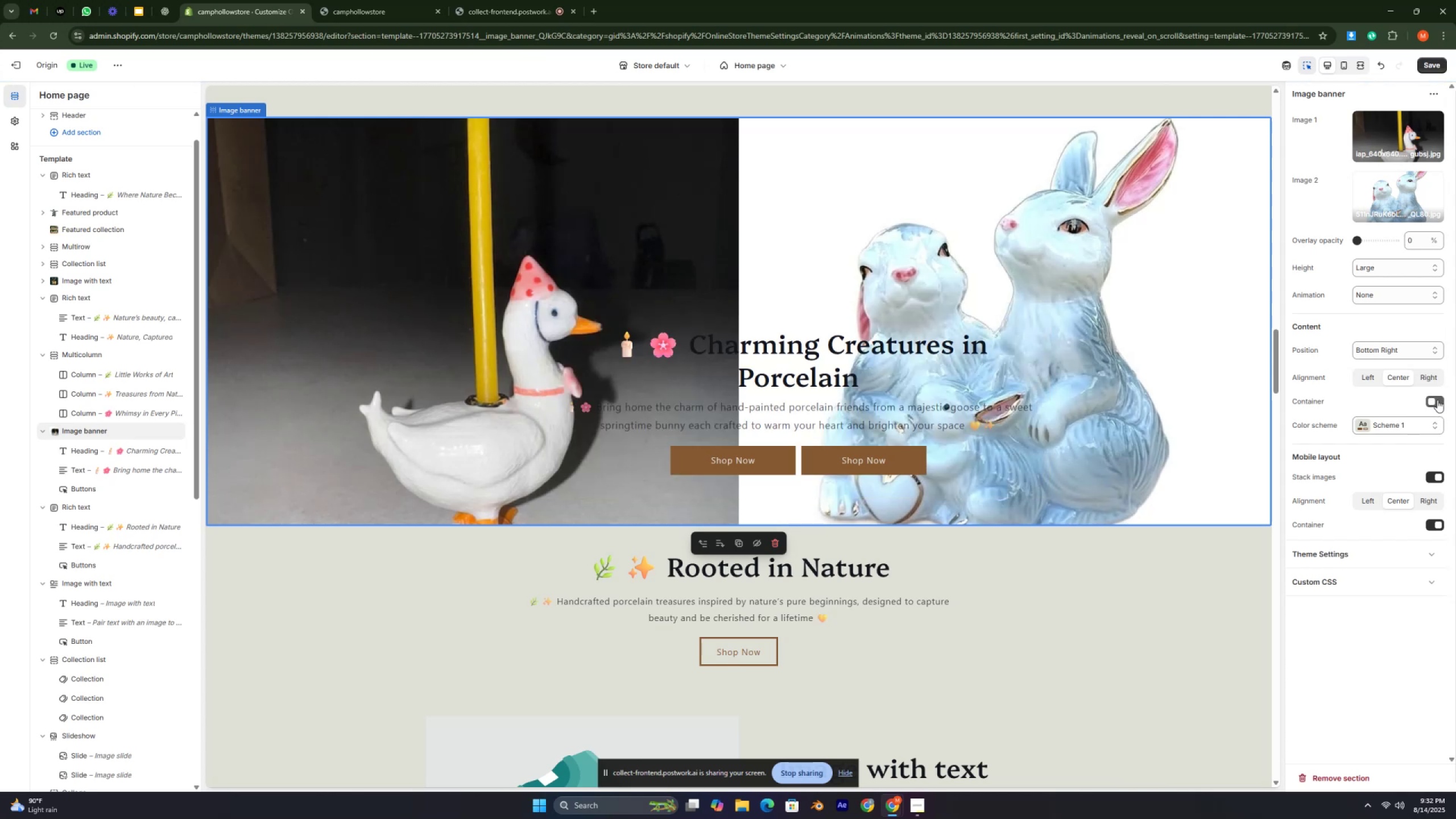 
wait(12.91)
 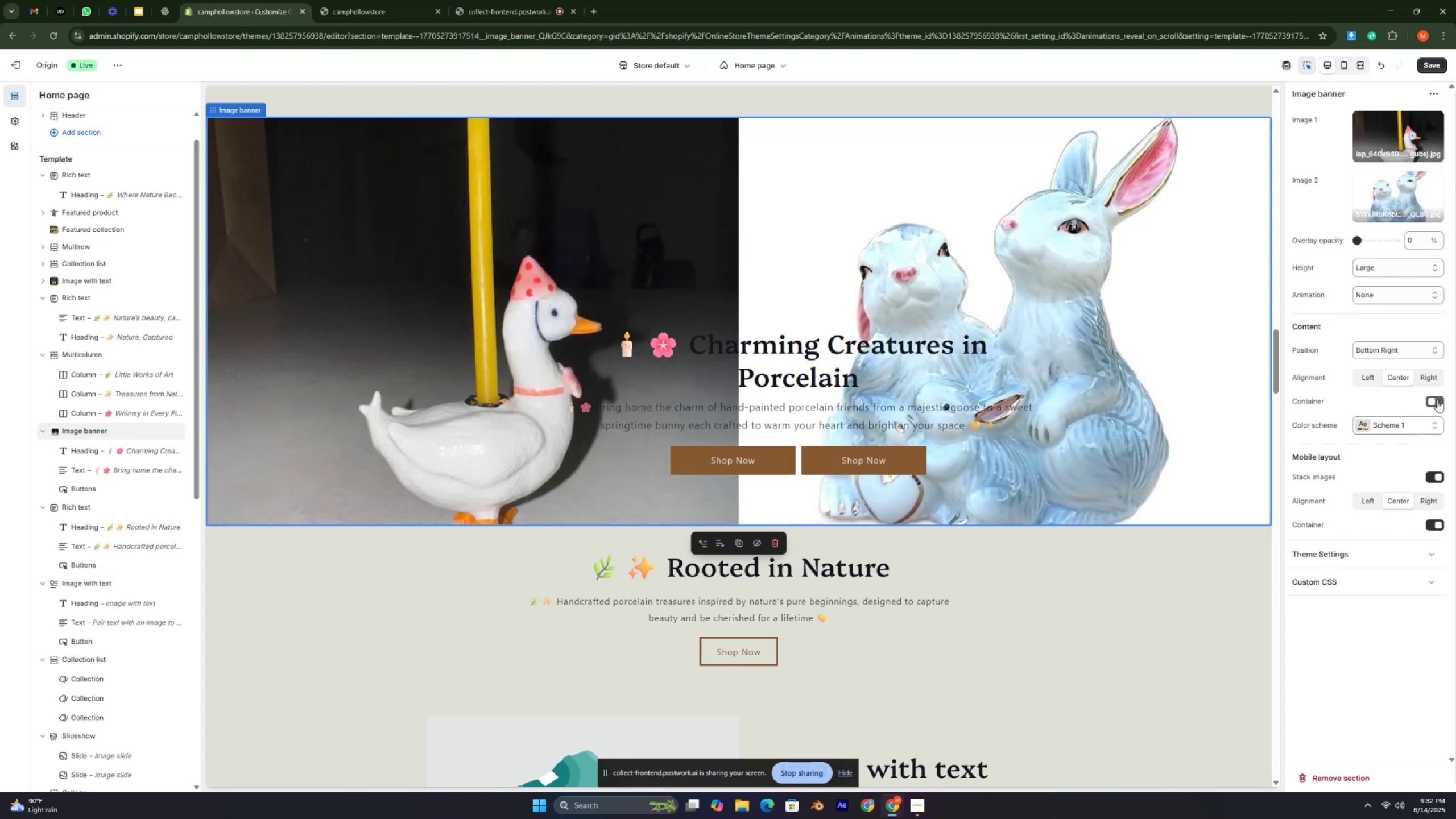 
left_click([1434, 400])
 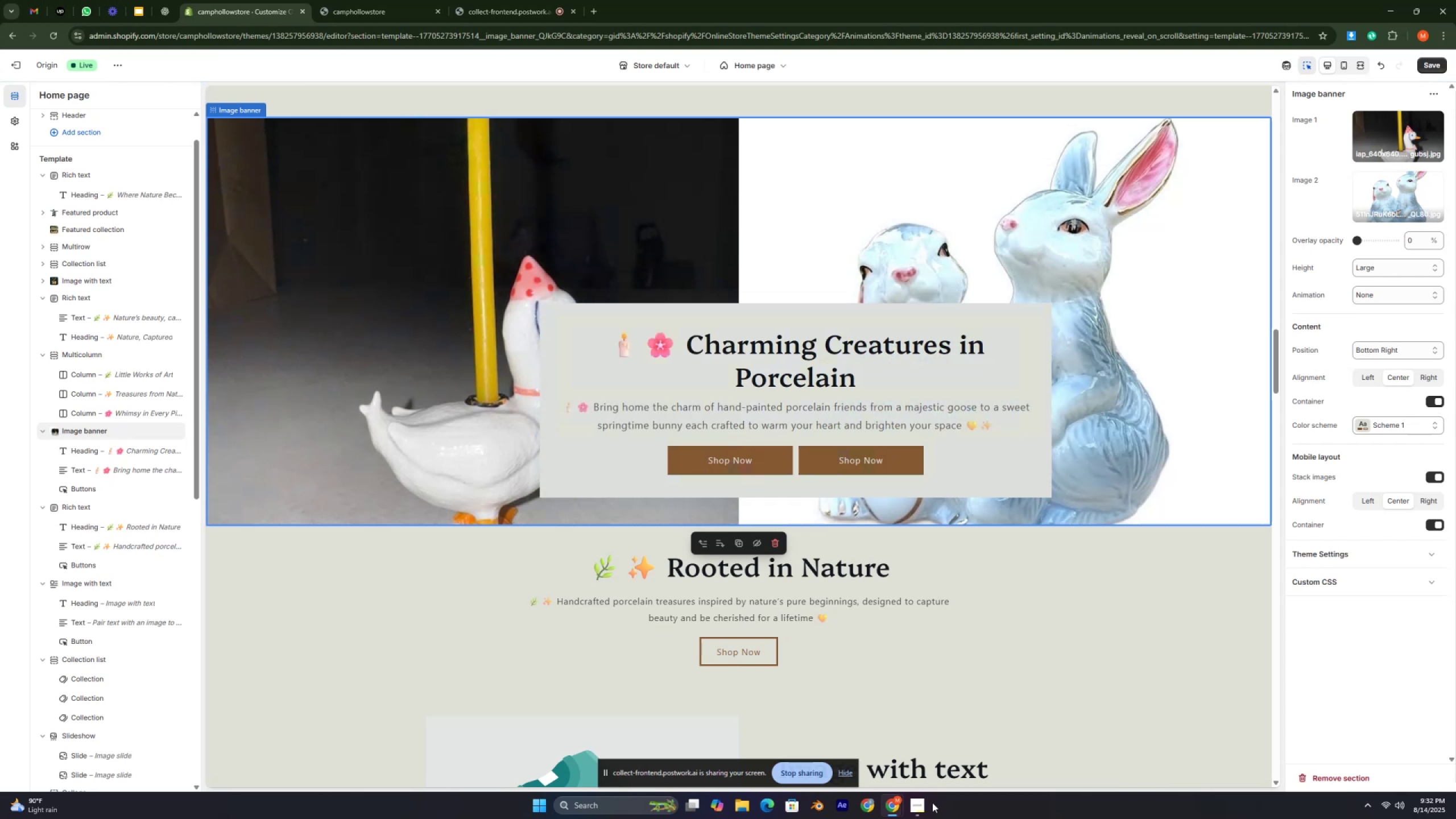 
left_click([919, 810])
 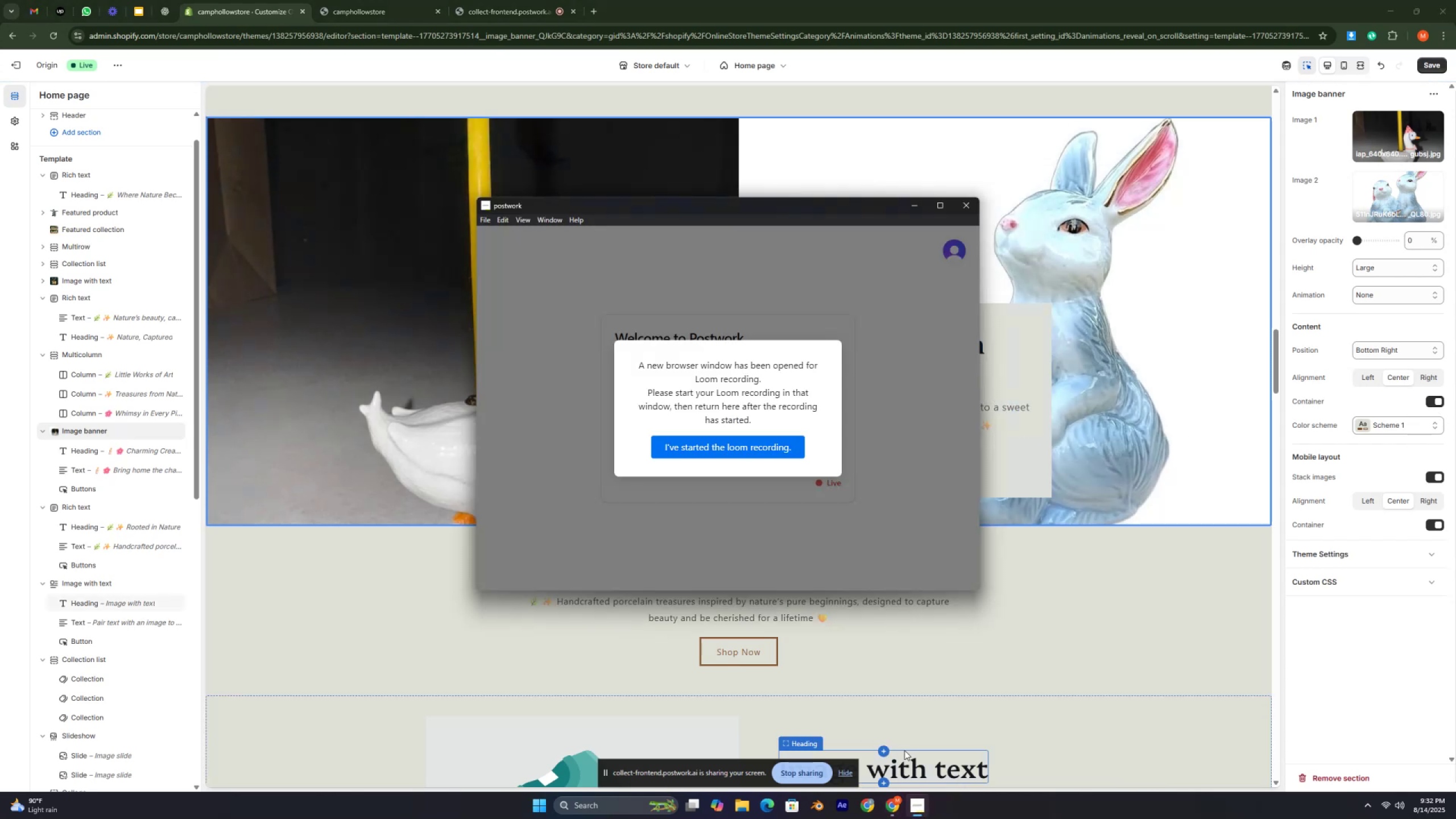 
left_click([904, 750])
 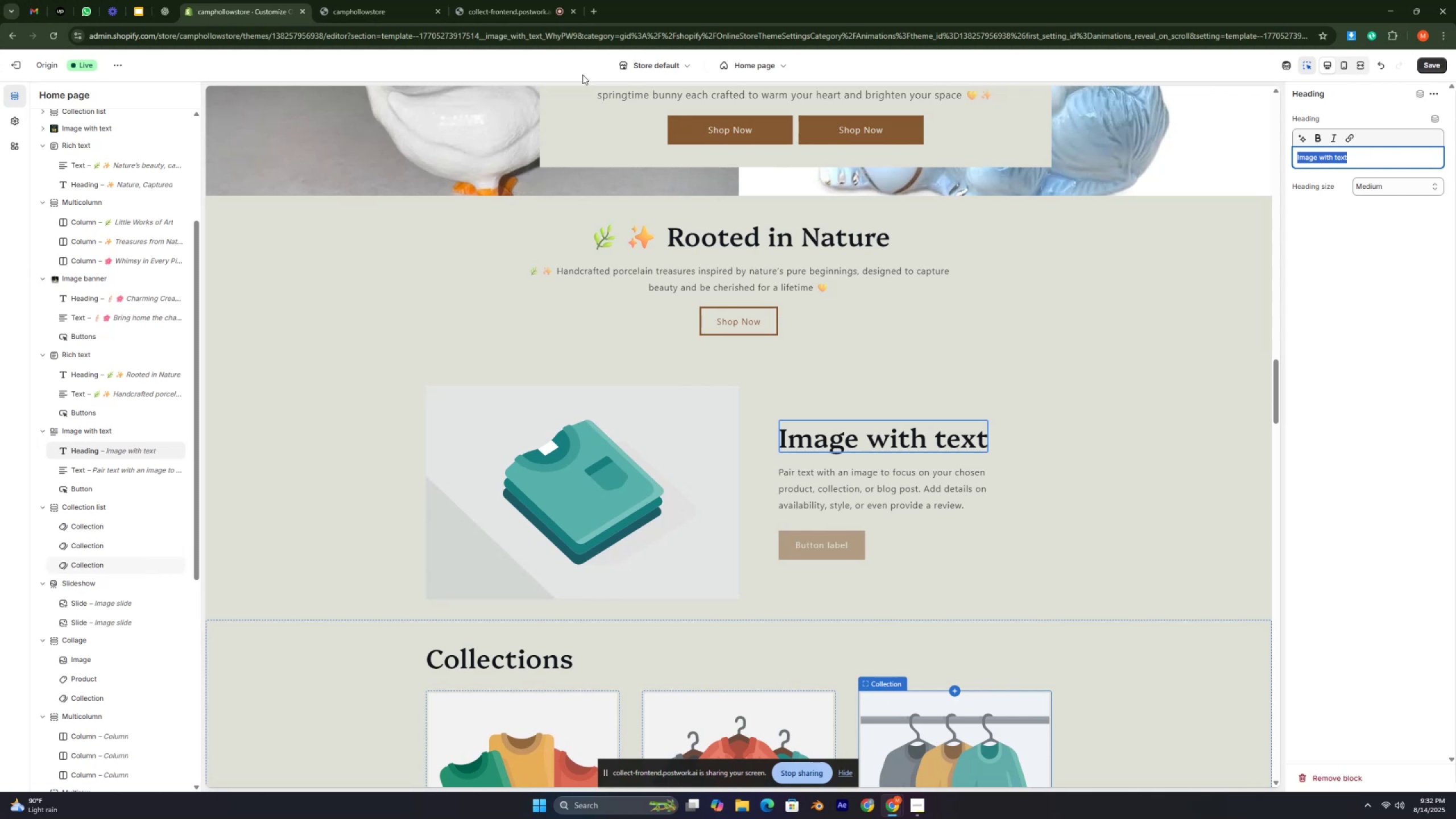 
left_click([537, 7])
 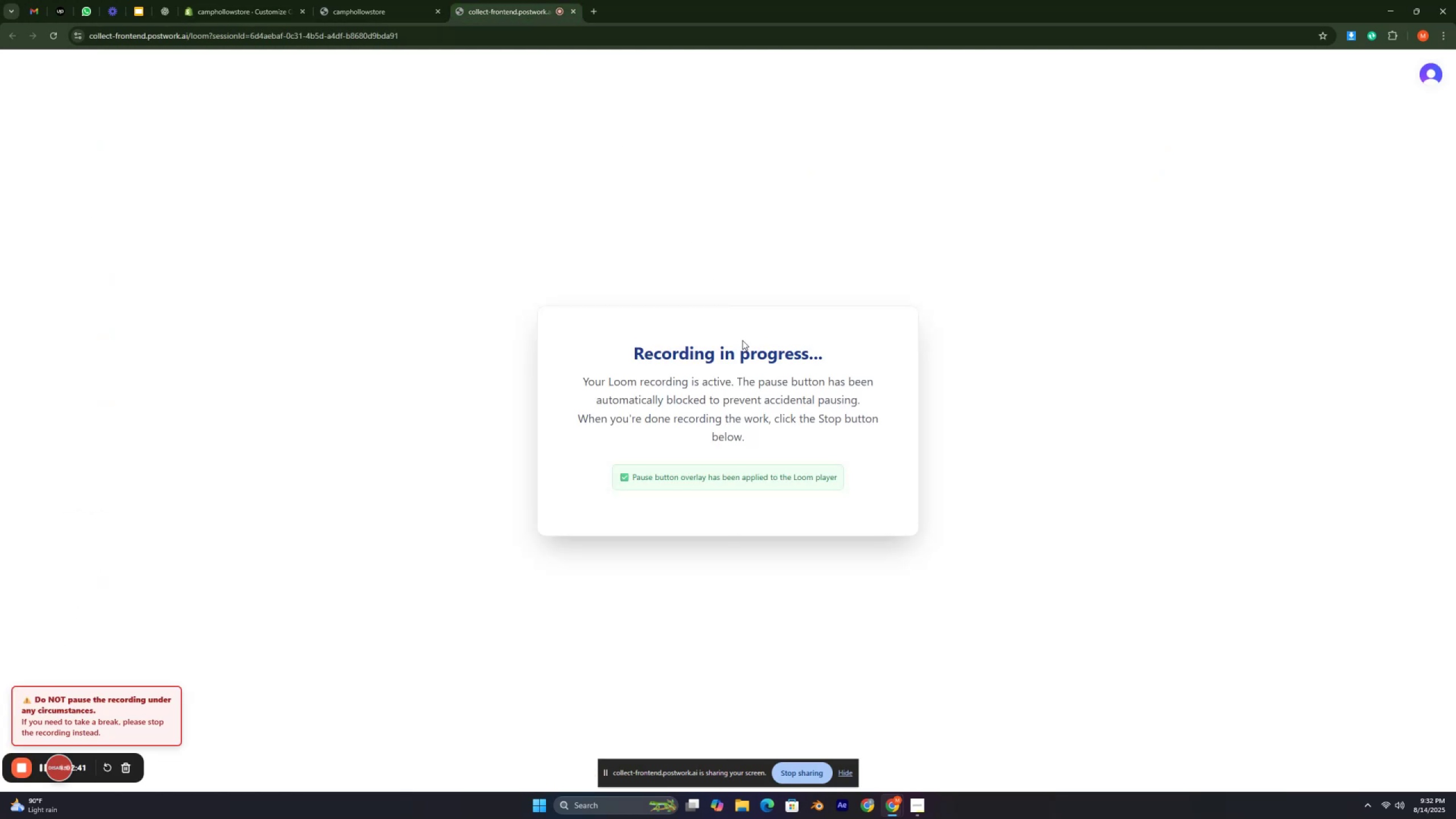 
key(Control+ControlLeft)
 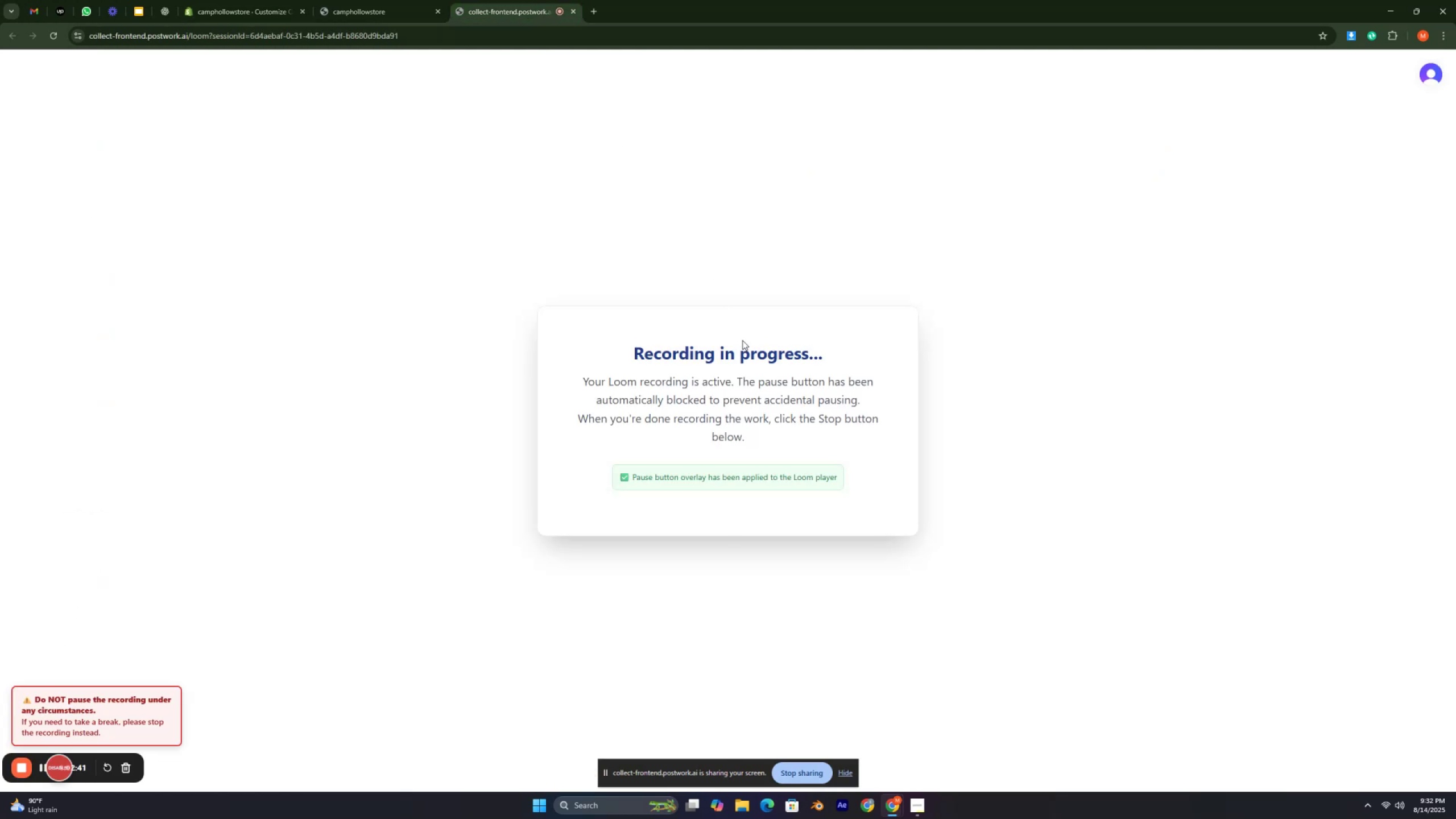 
key(Control+ControlLeft)
 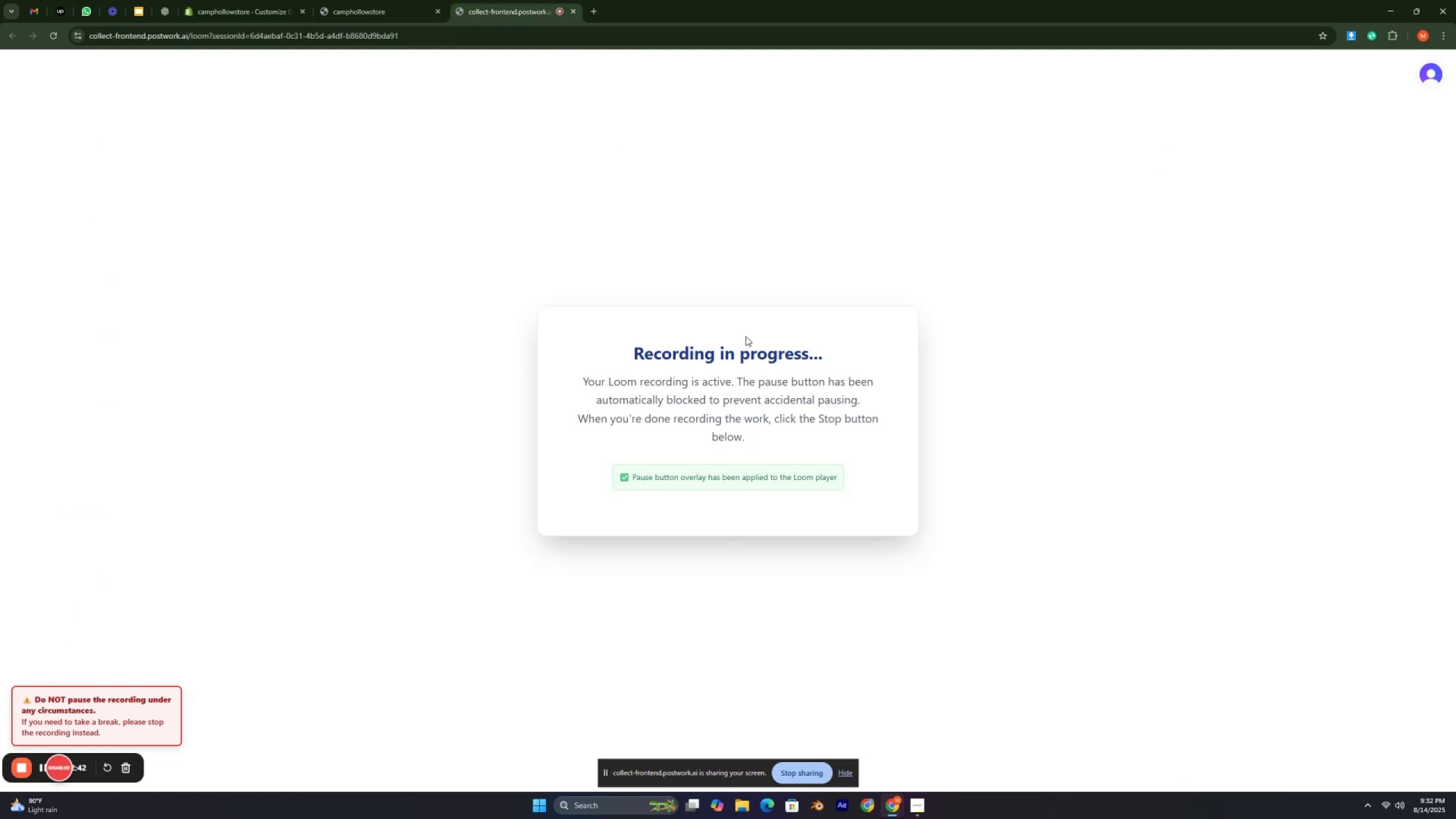 
key(Control+ControlLeft)
 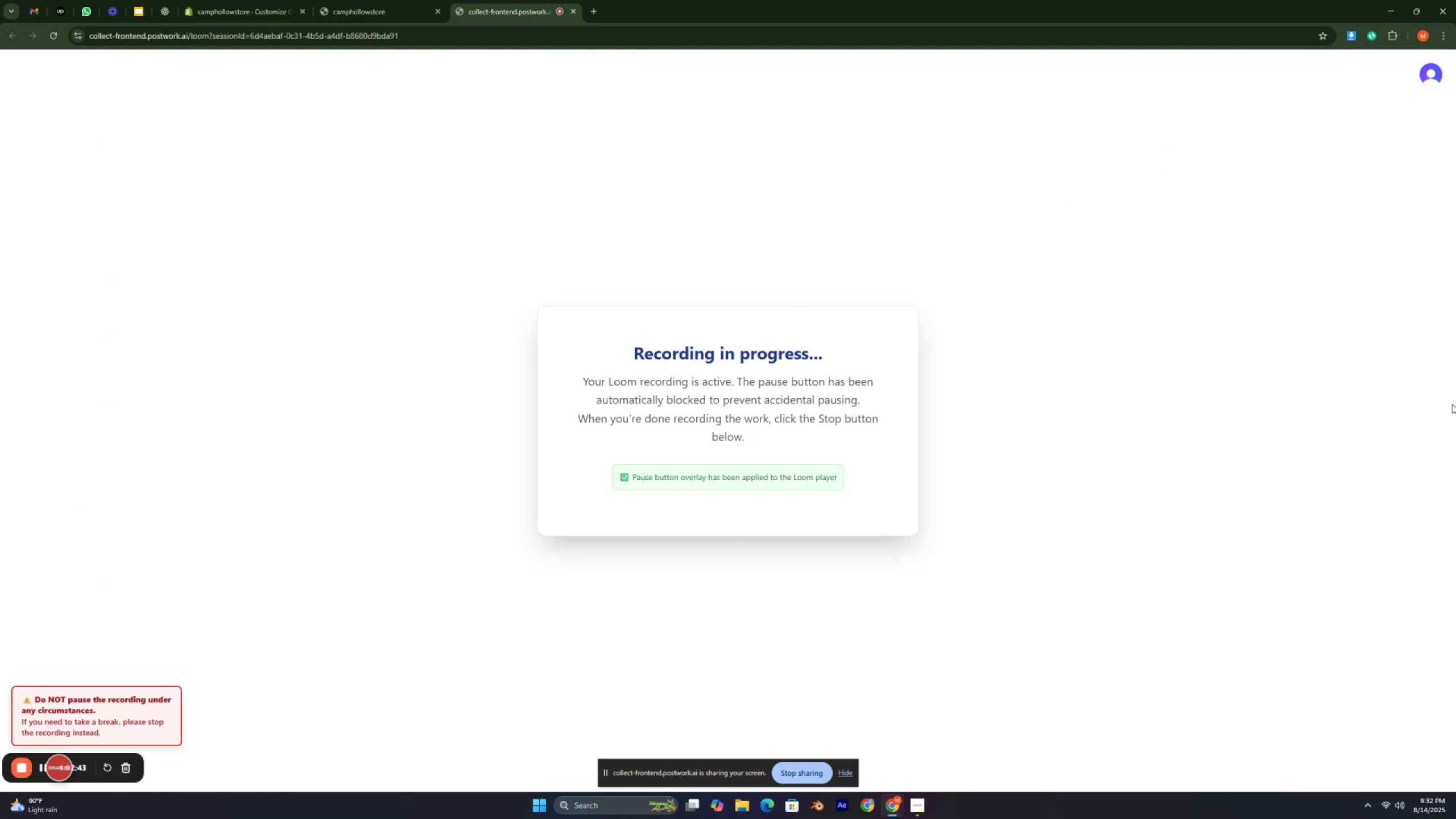 
key(Control+ControlLeft)
 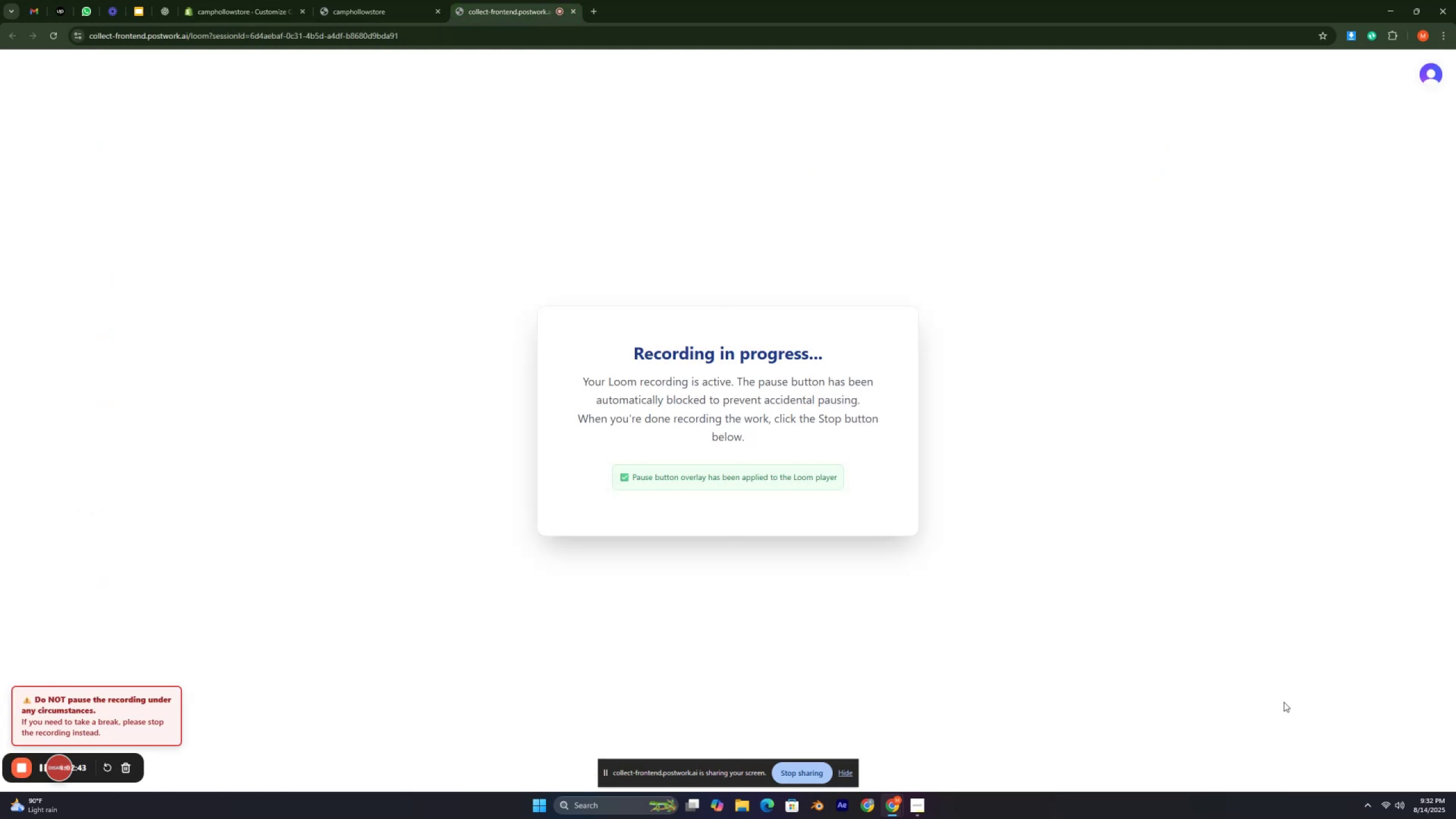 
key(Control+ControlLeft)
 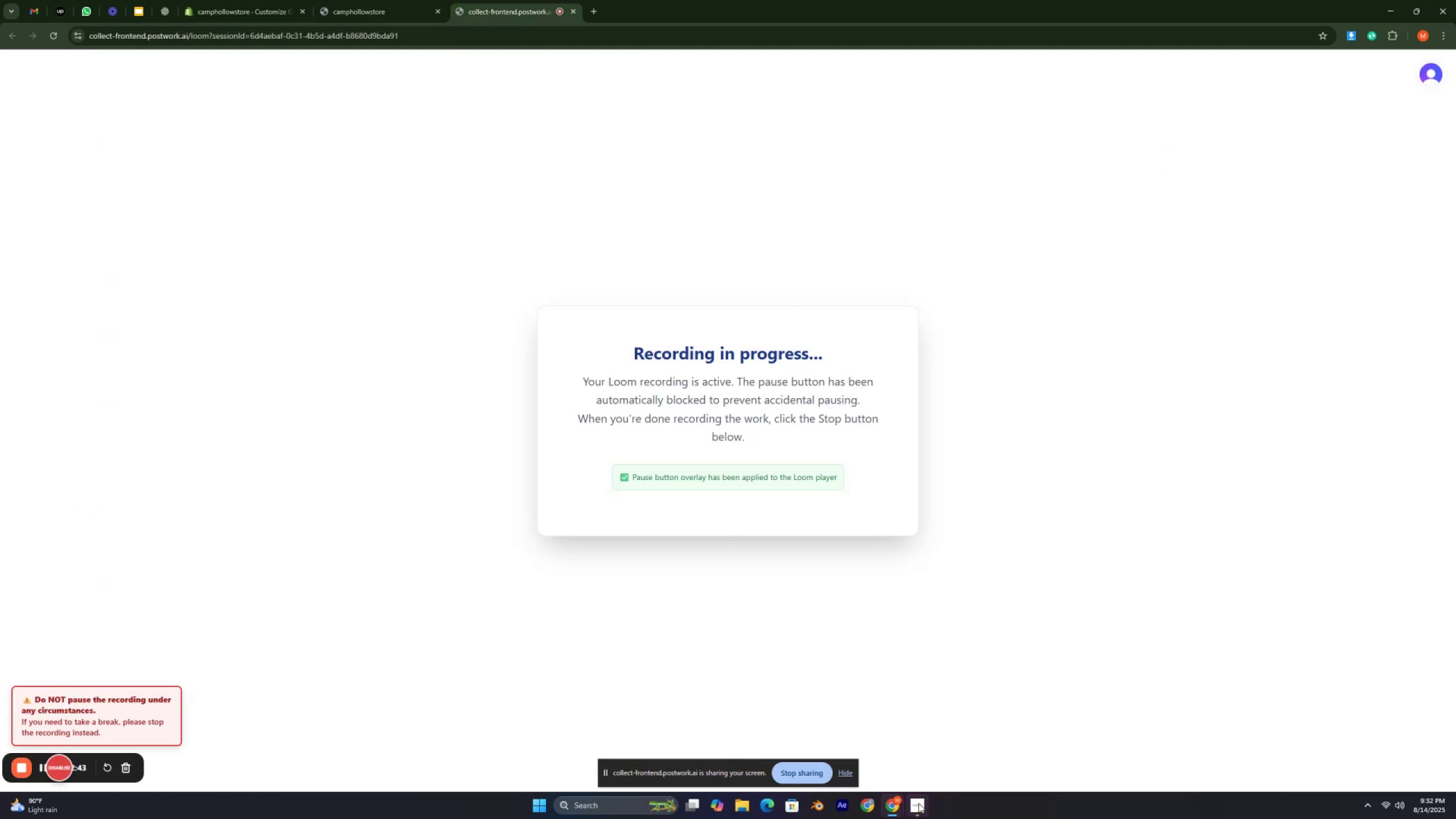 
left_click([917, 804])
 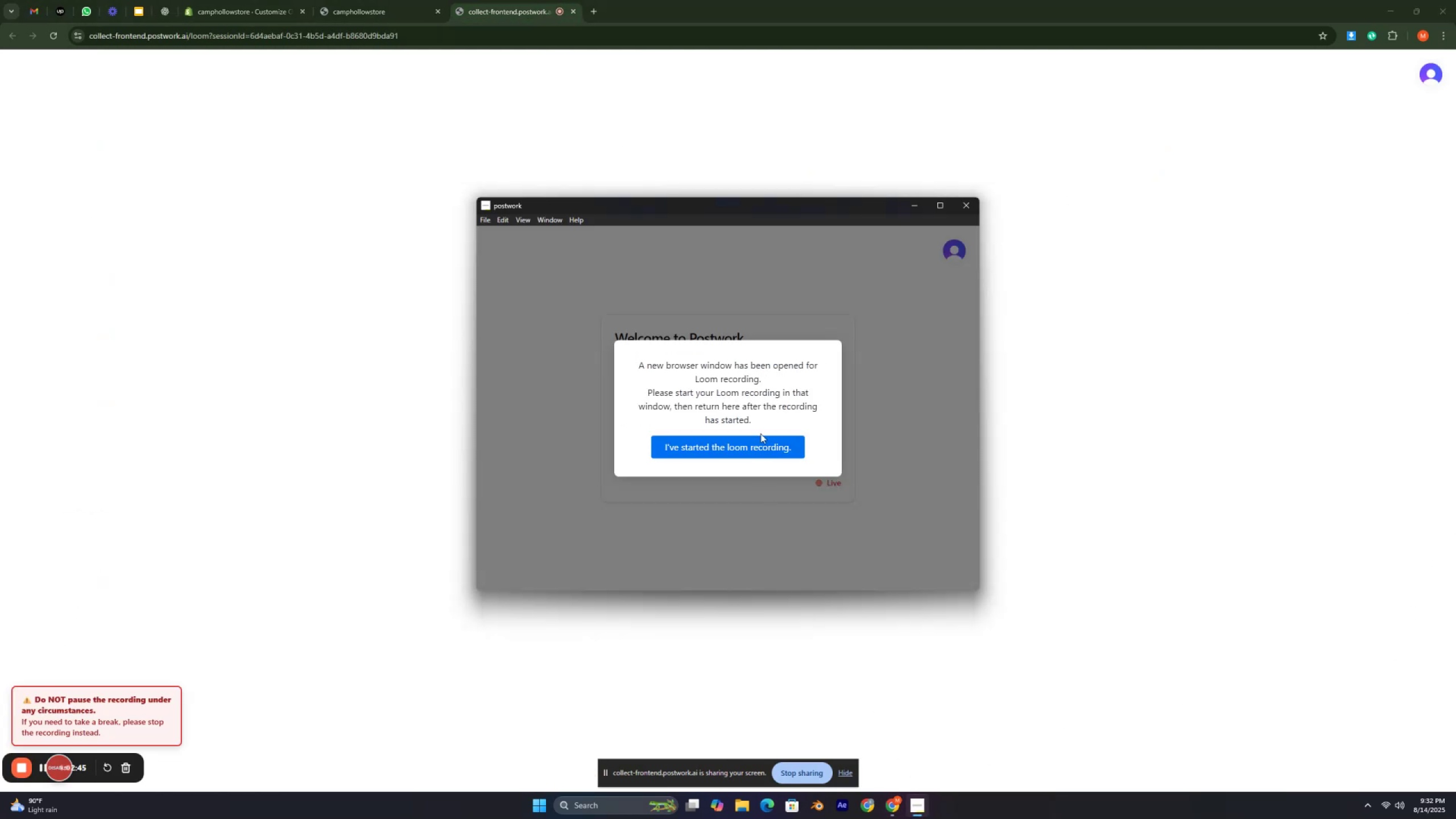 
double_click([756, 450])
 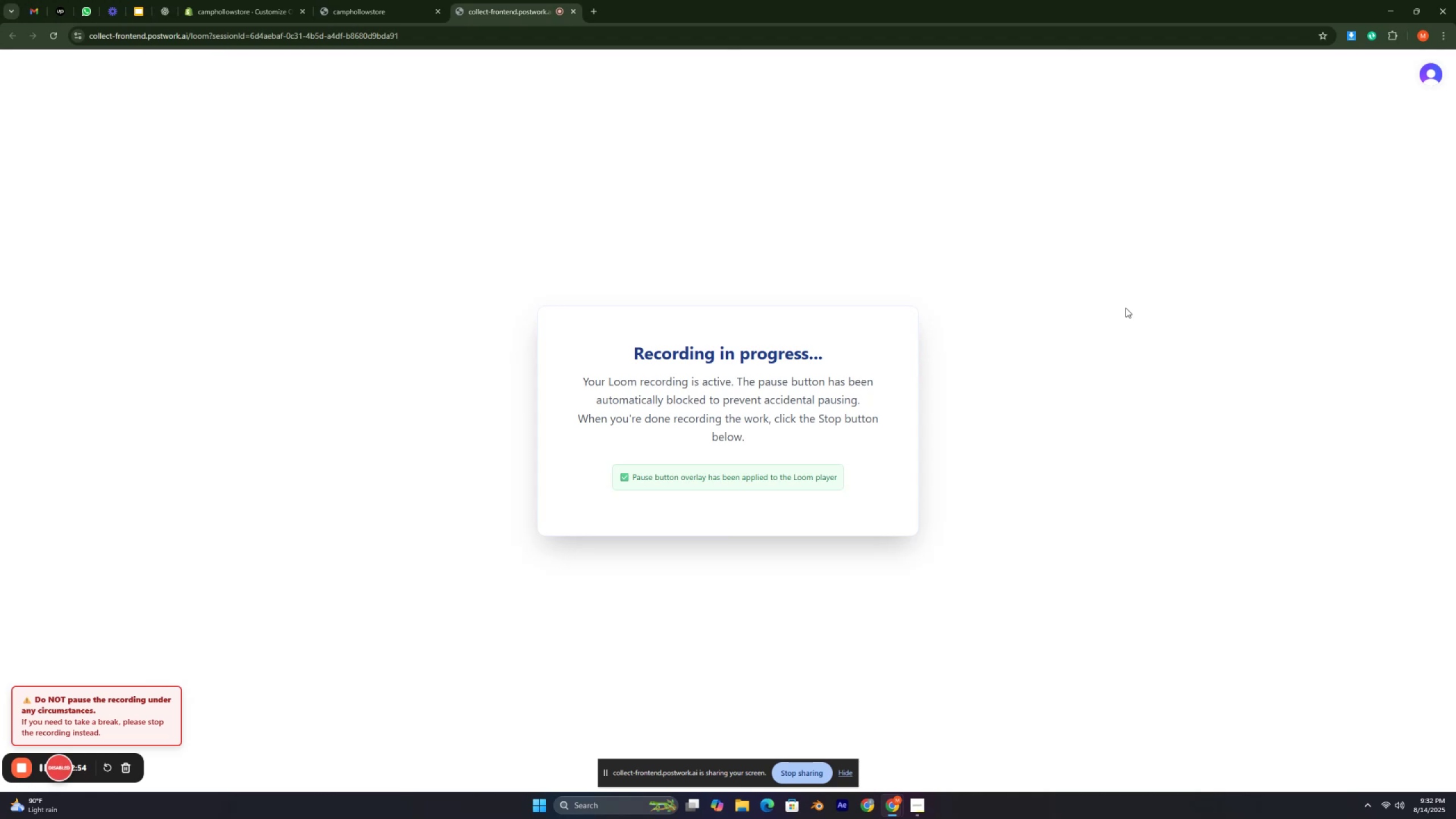 
wait(13.6)
 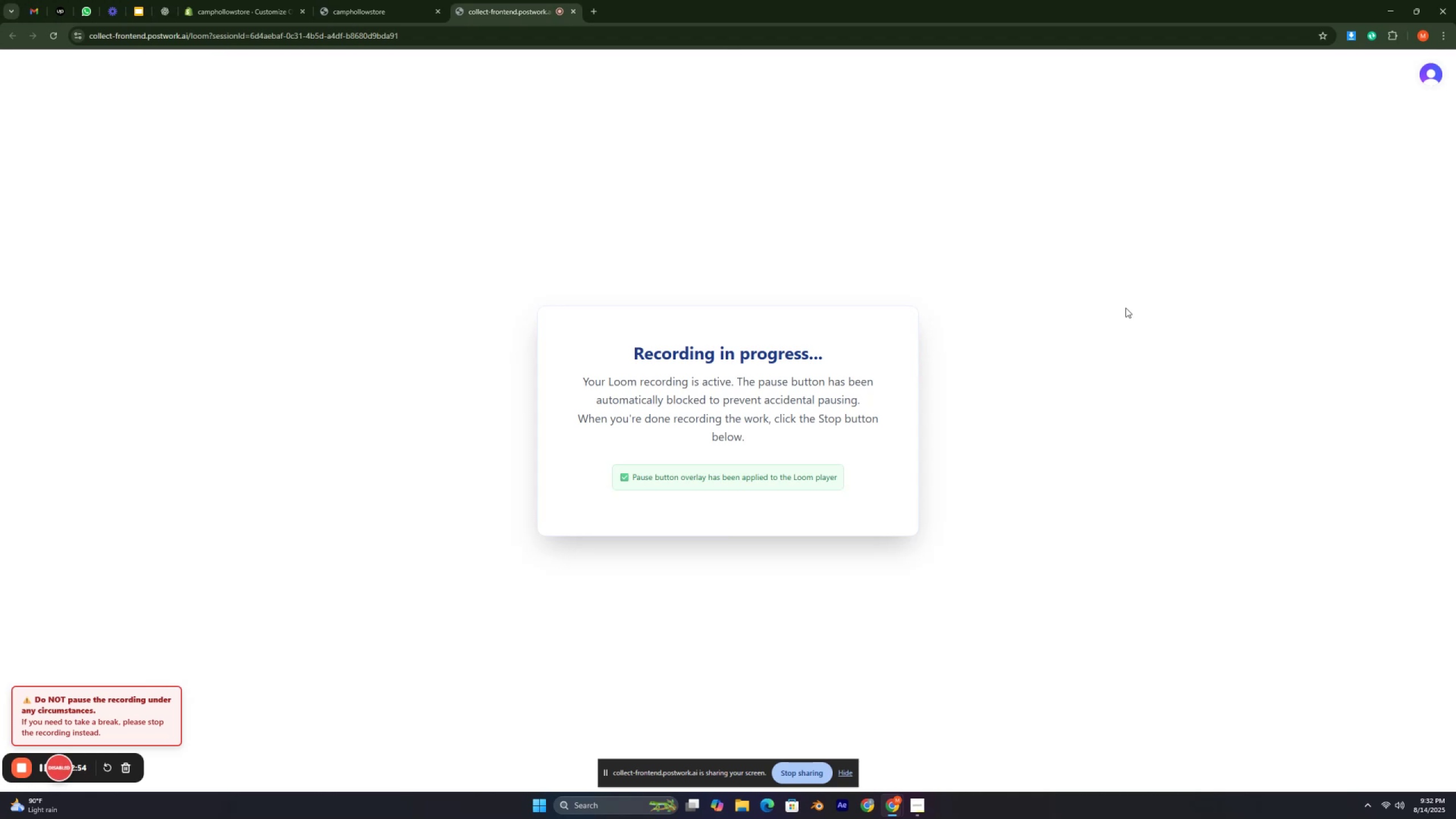 
key(Control+ControlLeft)
 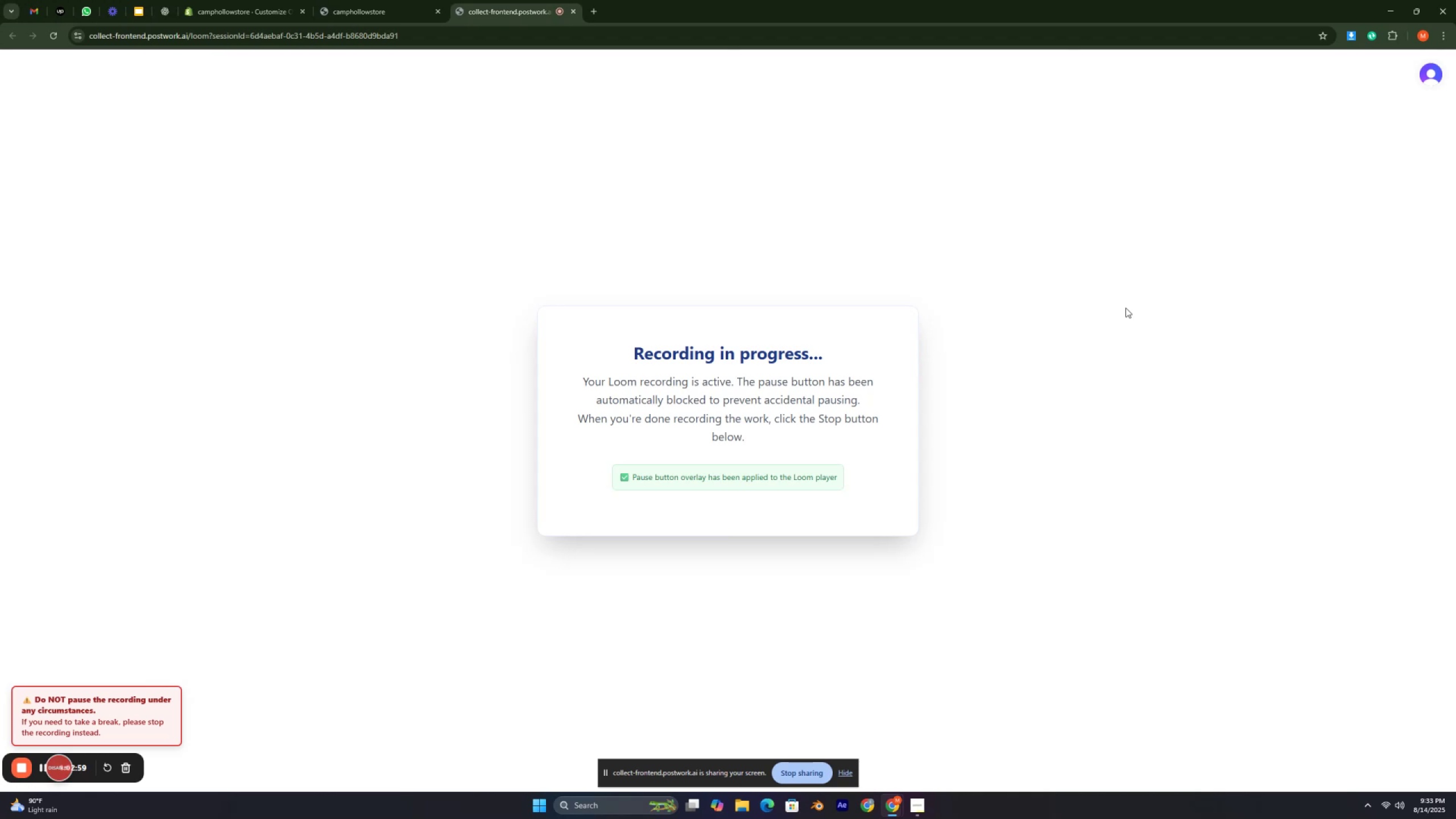 
key(Control+ControlLeft)
 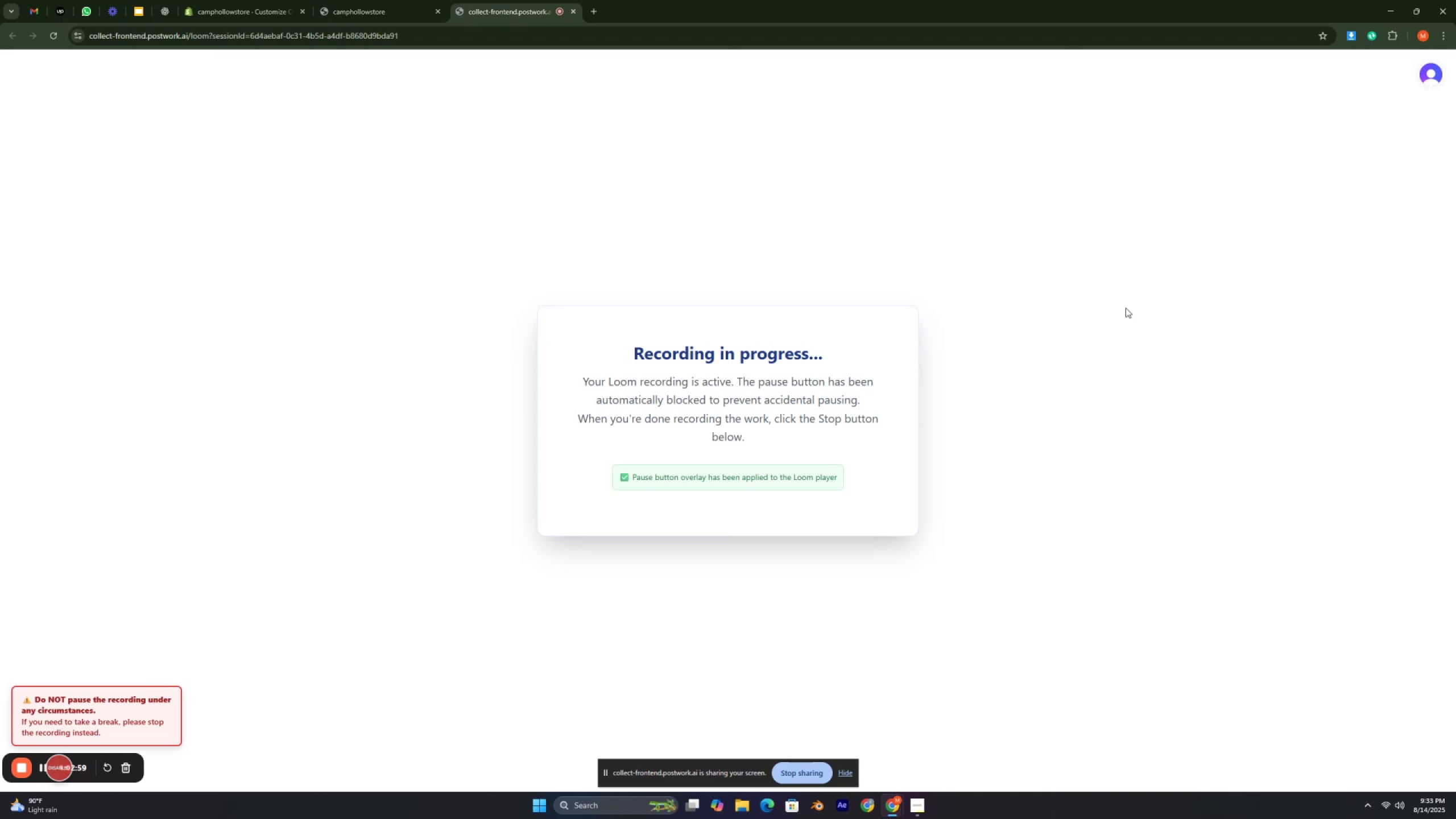 
key(Control+ControlLeft)
 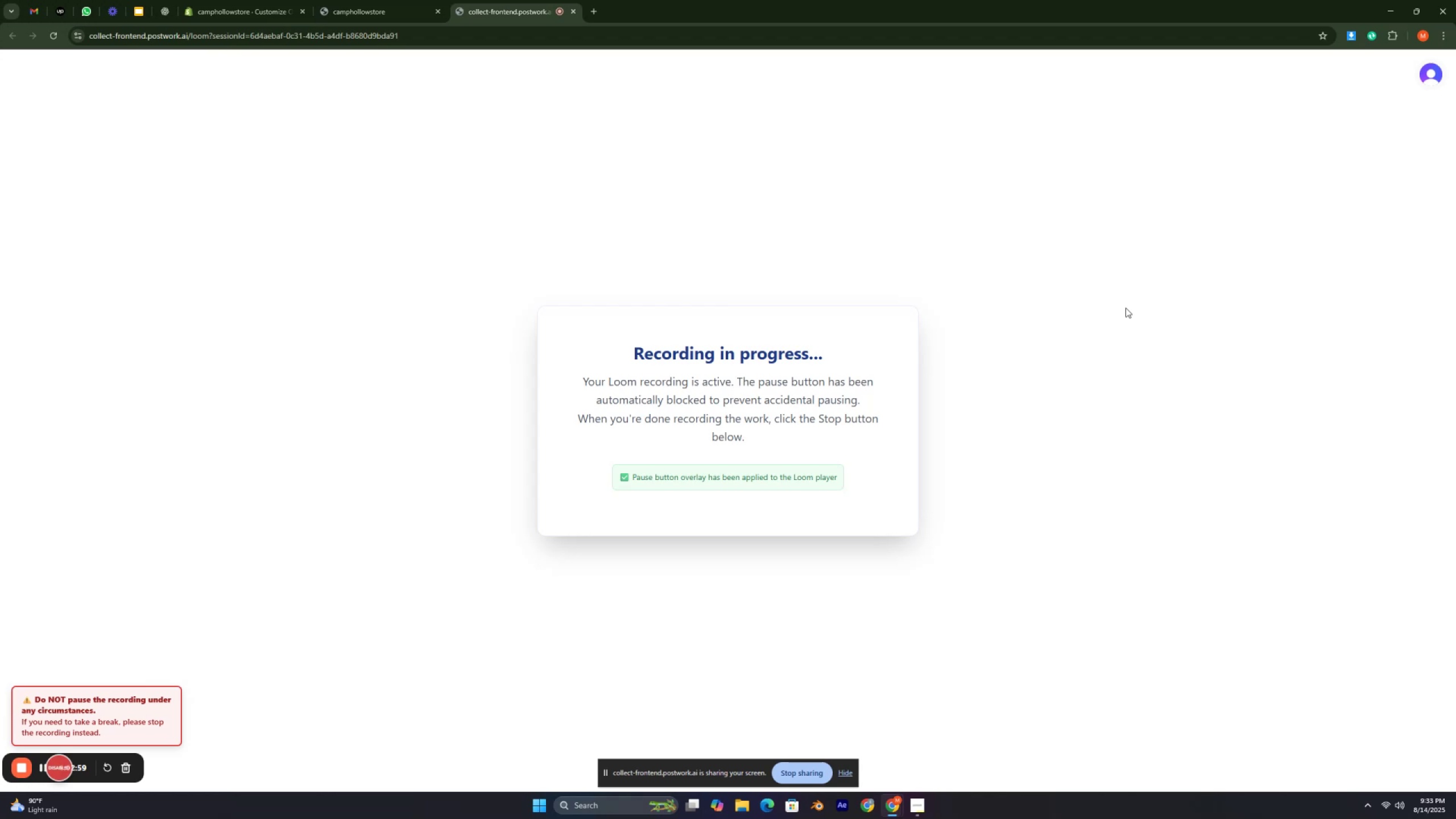 
key(Control+ControlLeft)
 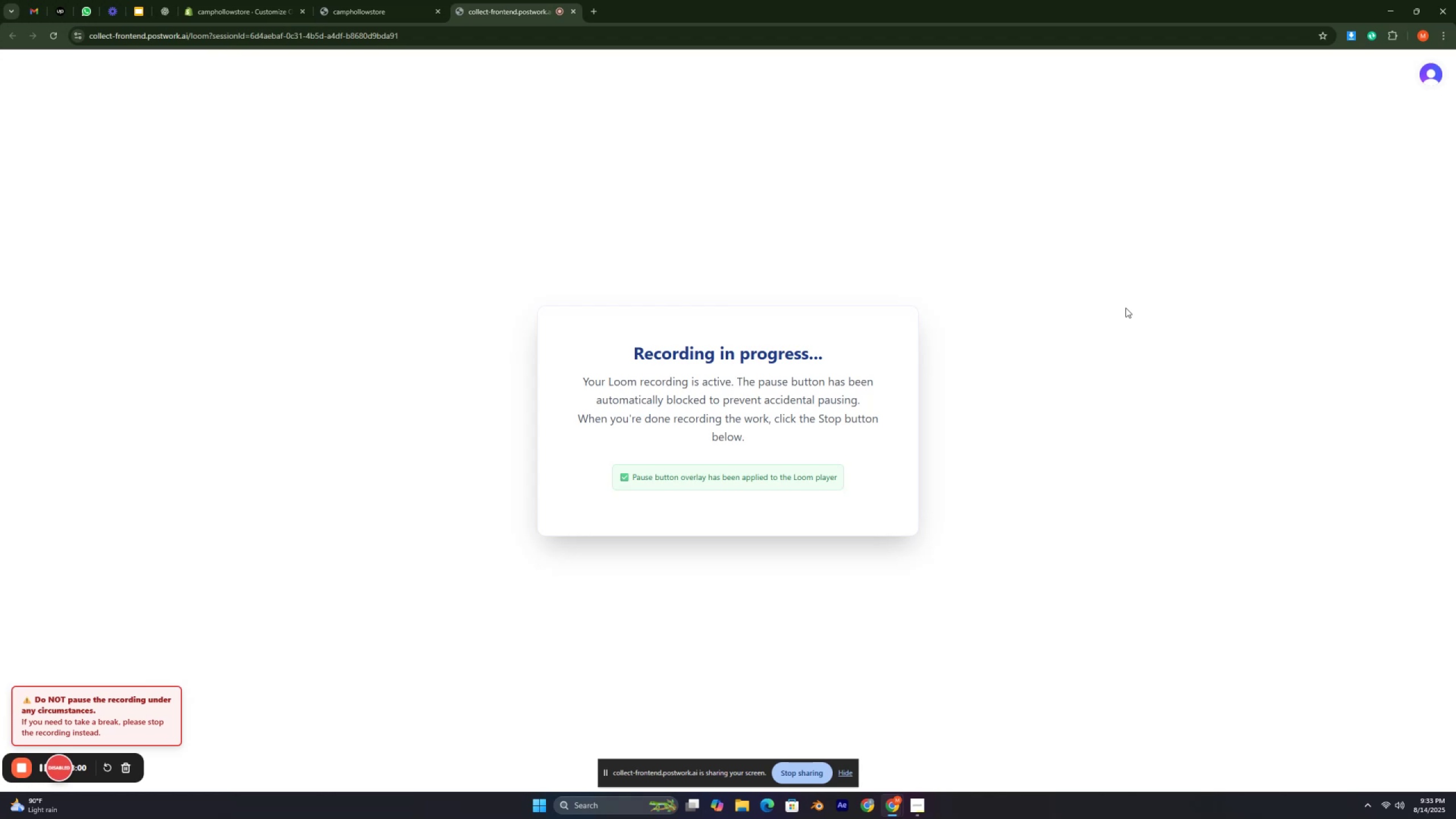 
key(Control+ControlLeft)
 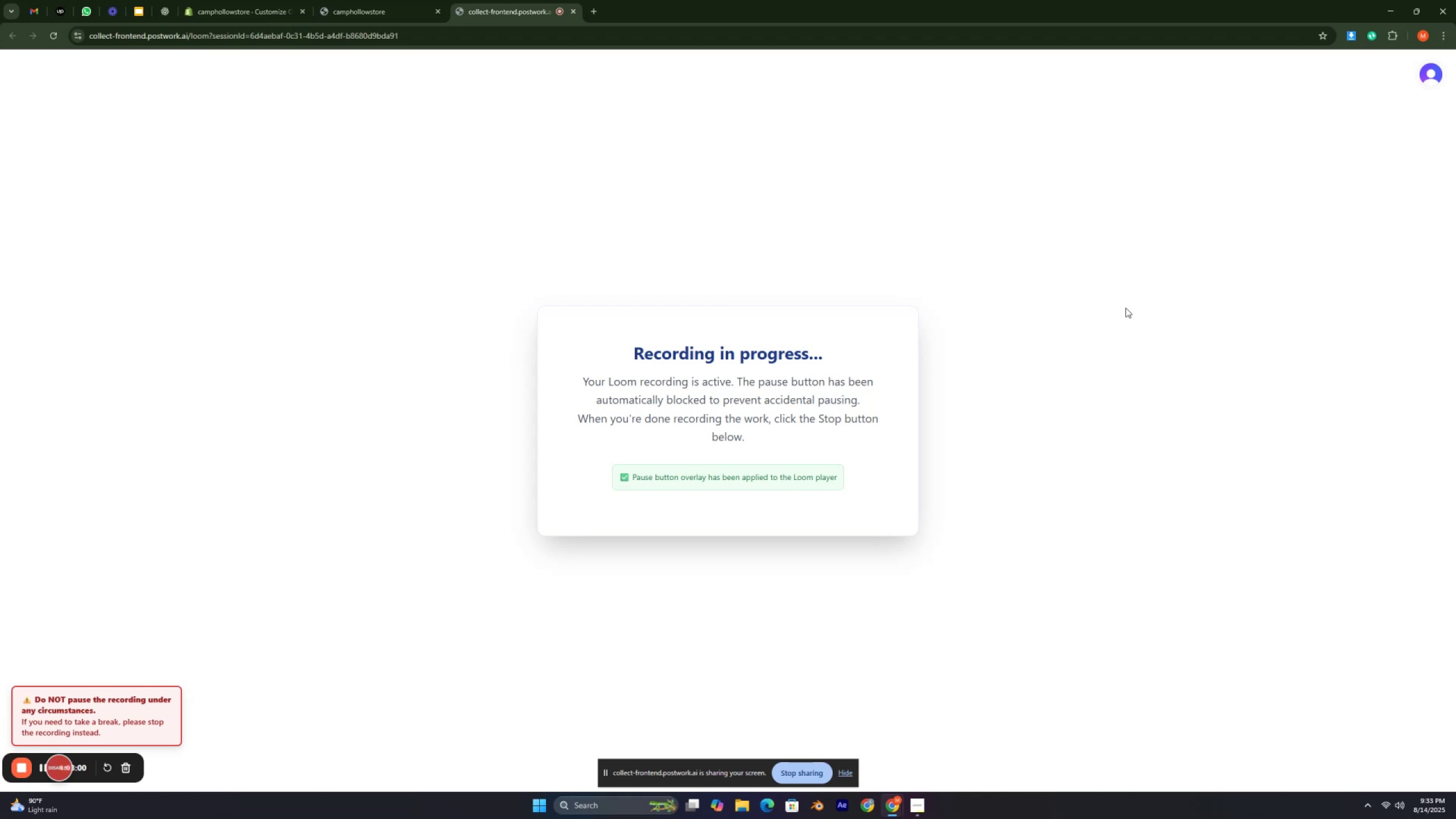 
key(Control+ControlLeft)
 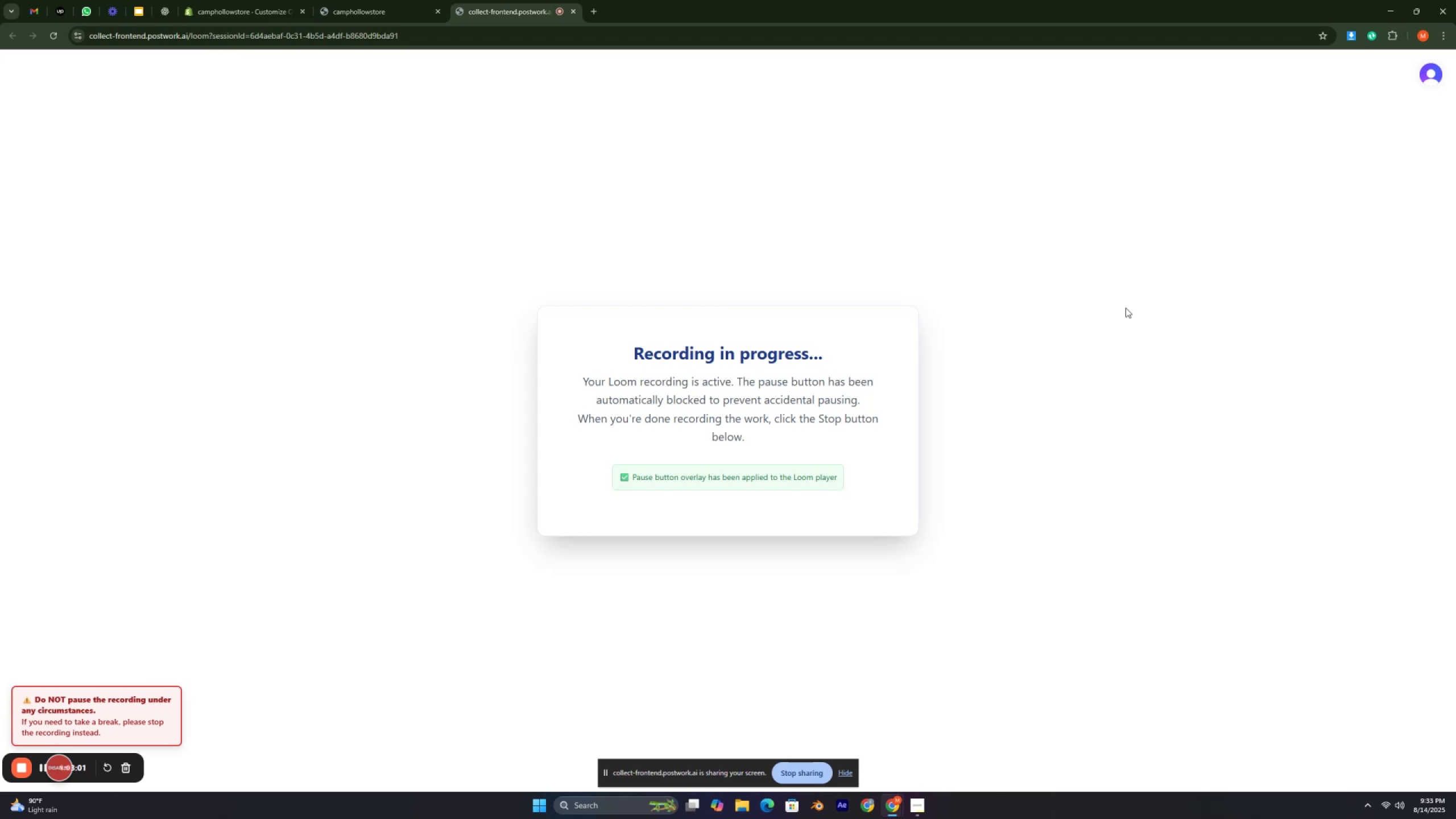 
key(Control+ControlLeft)
 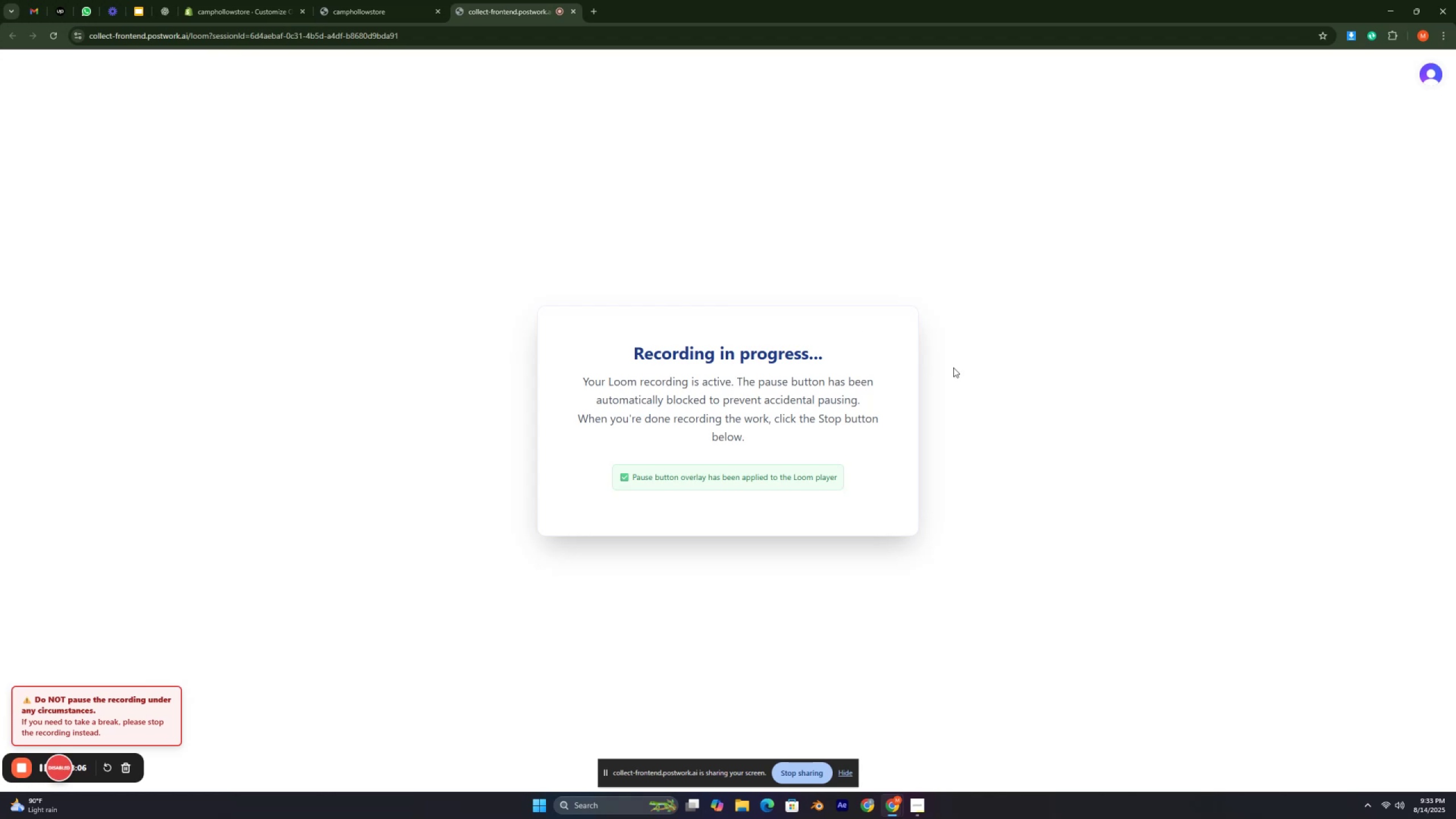 
wait(9.72)
 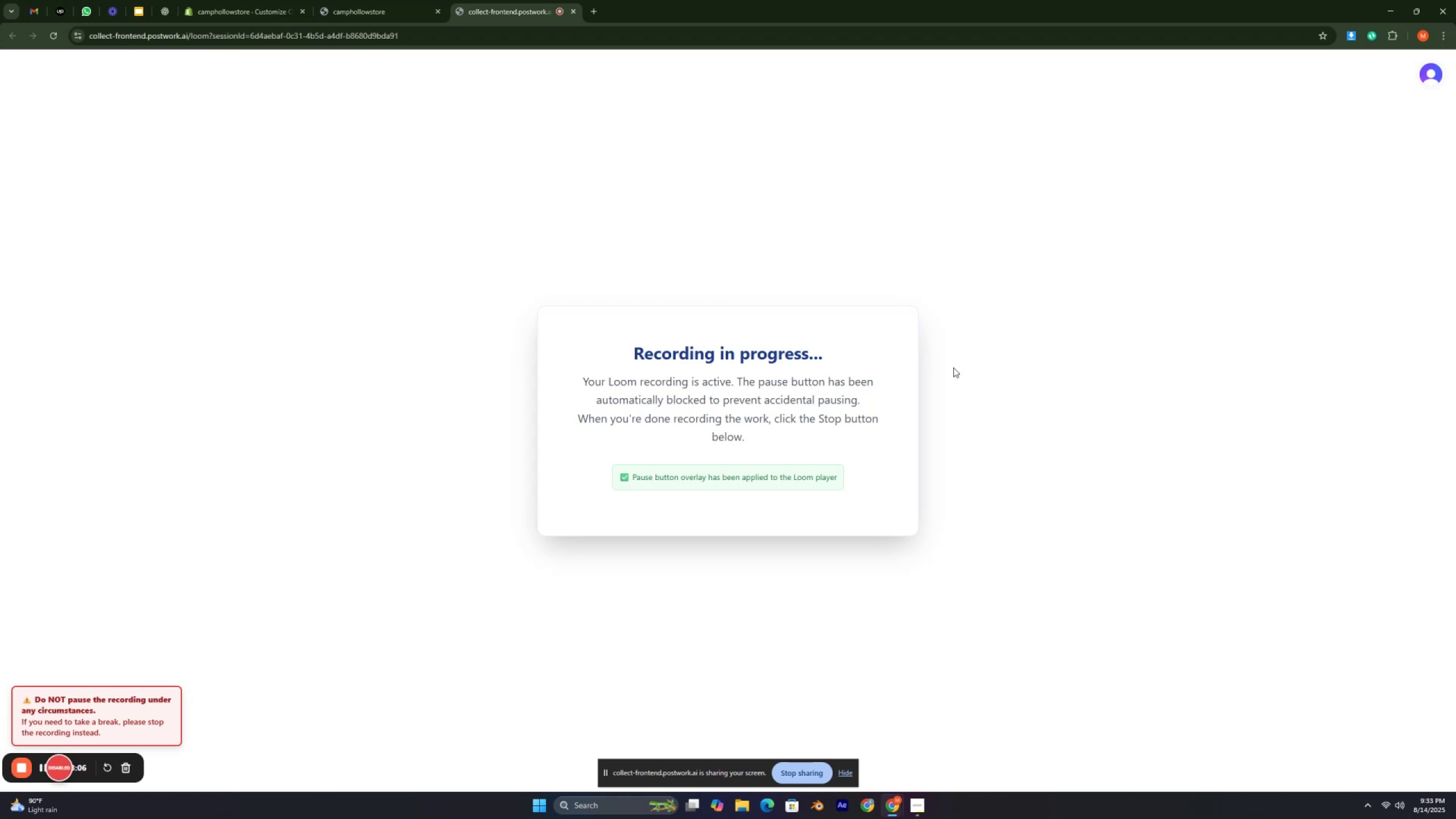 
left_click([387, 0])
 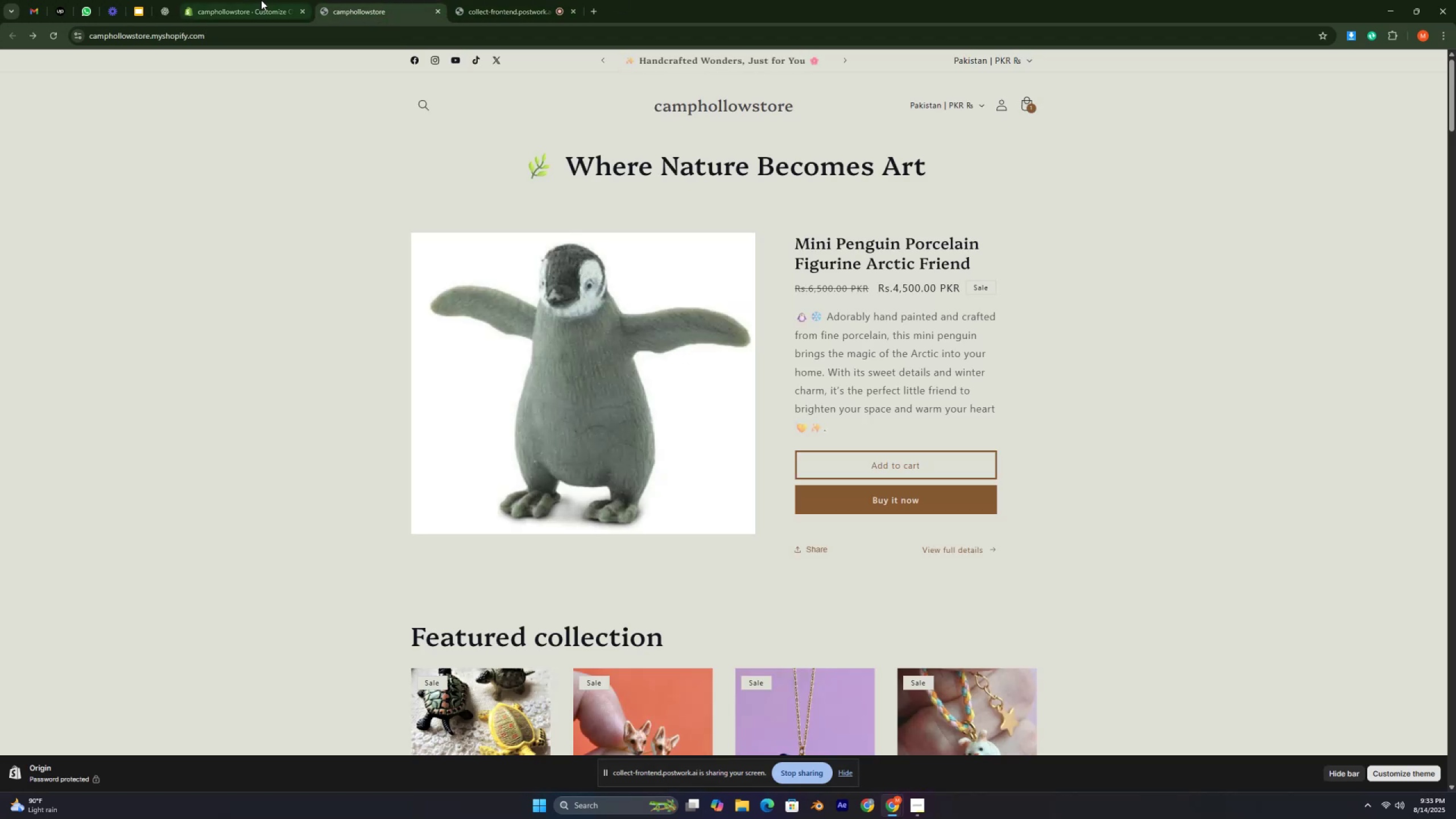 
left_click([239, 0])
 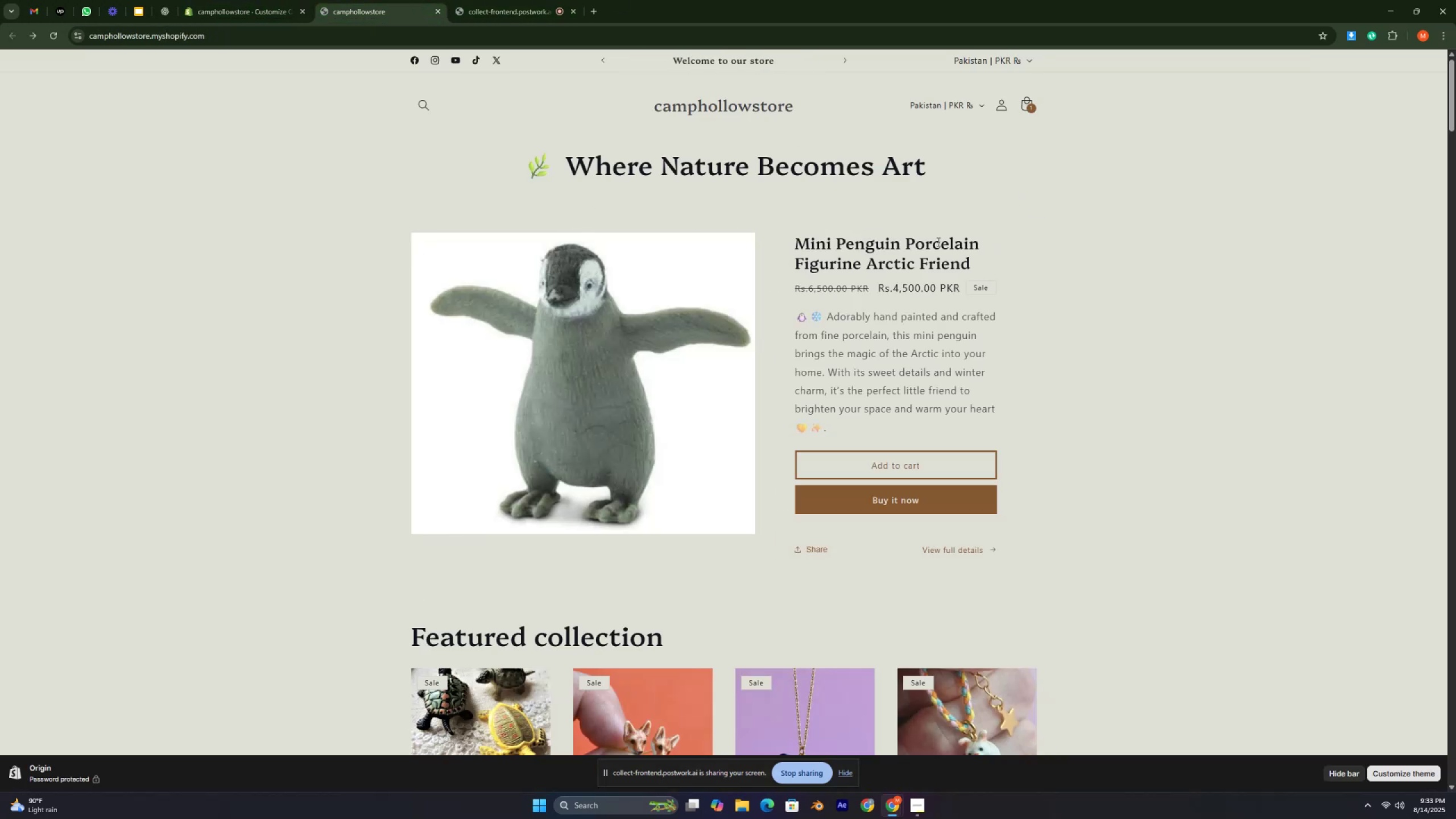 
wait(6.41)
 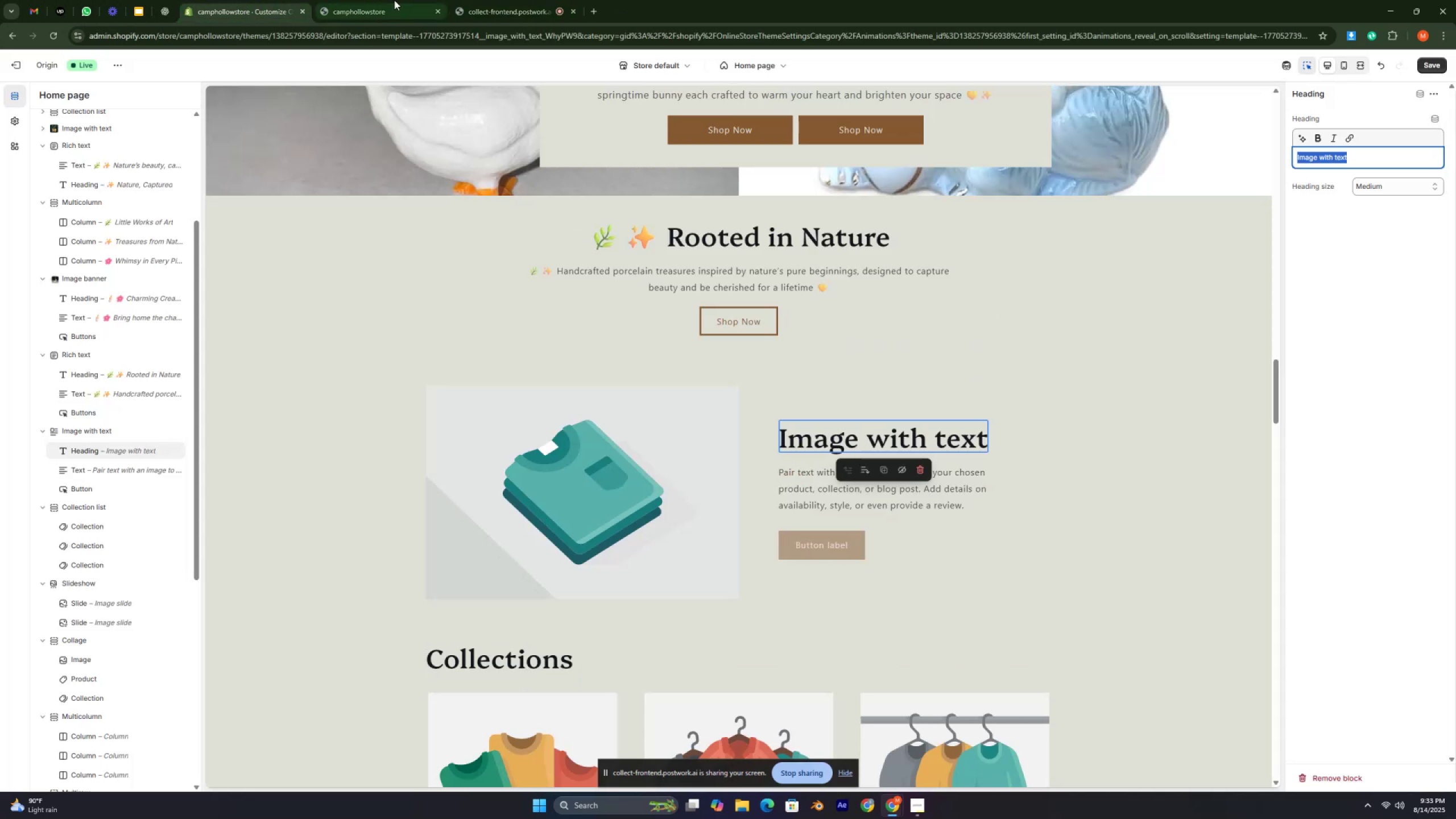 
left_click_drag(start_coordinate=[788, 246], to_coordinate=[991, 265])
 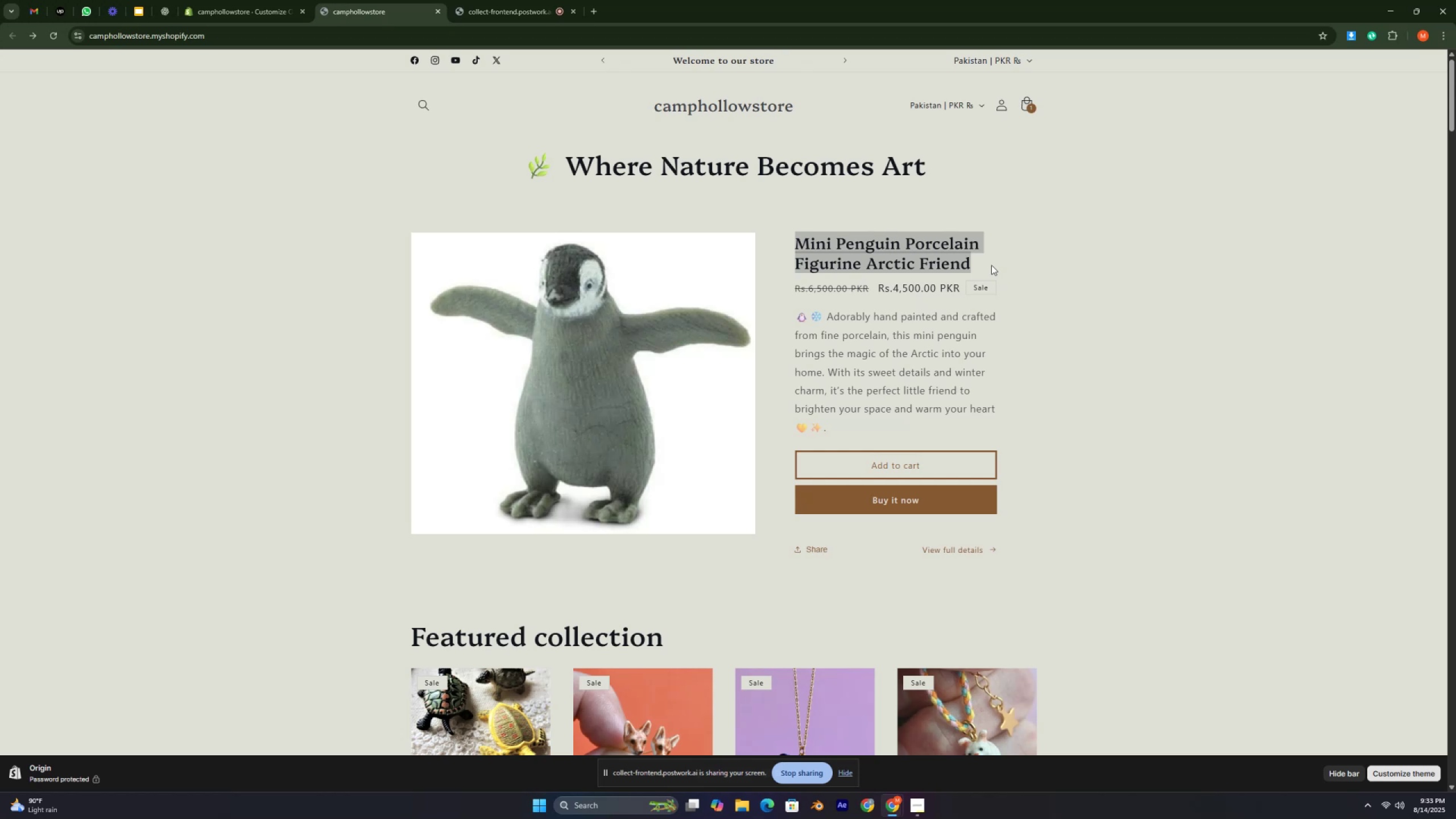 
left_click([991, 265])
 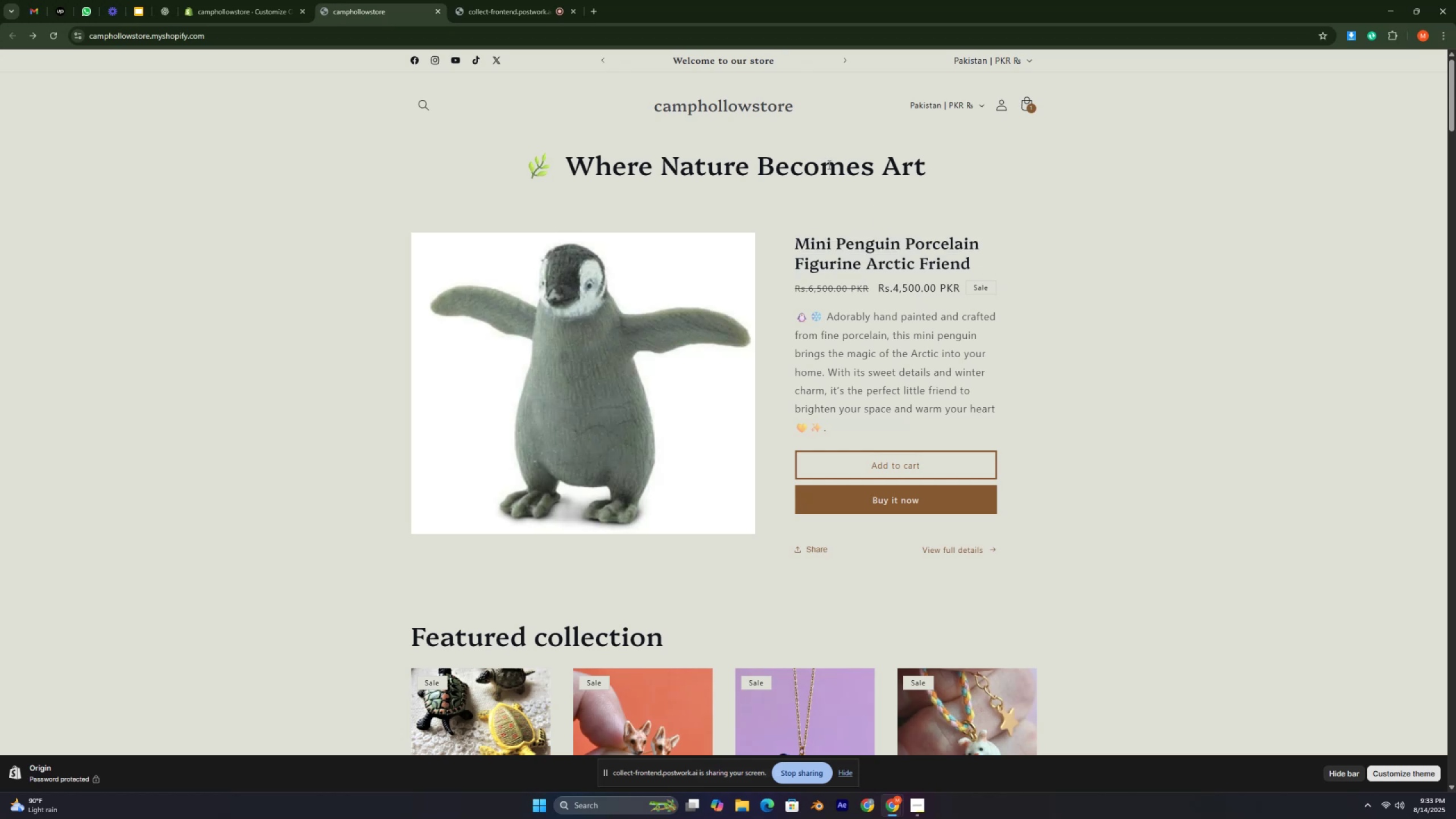 
double_click([828, 164])
 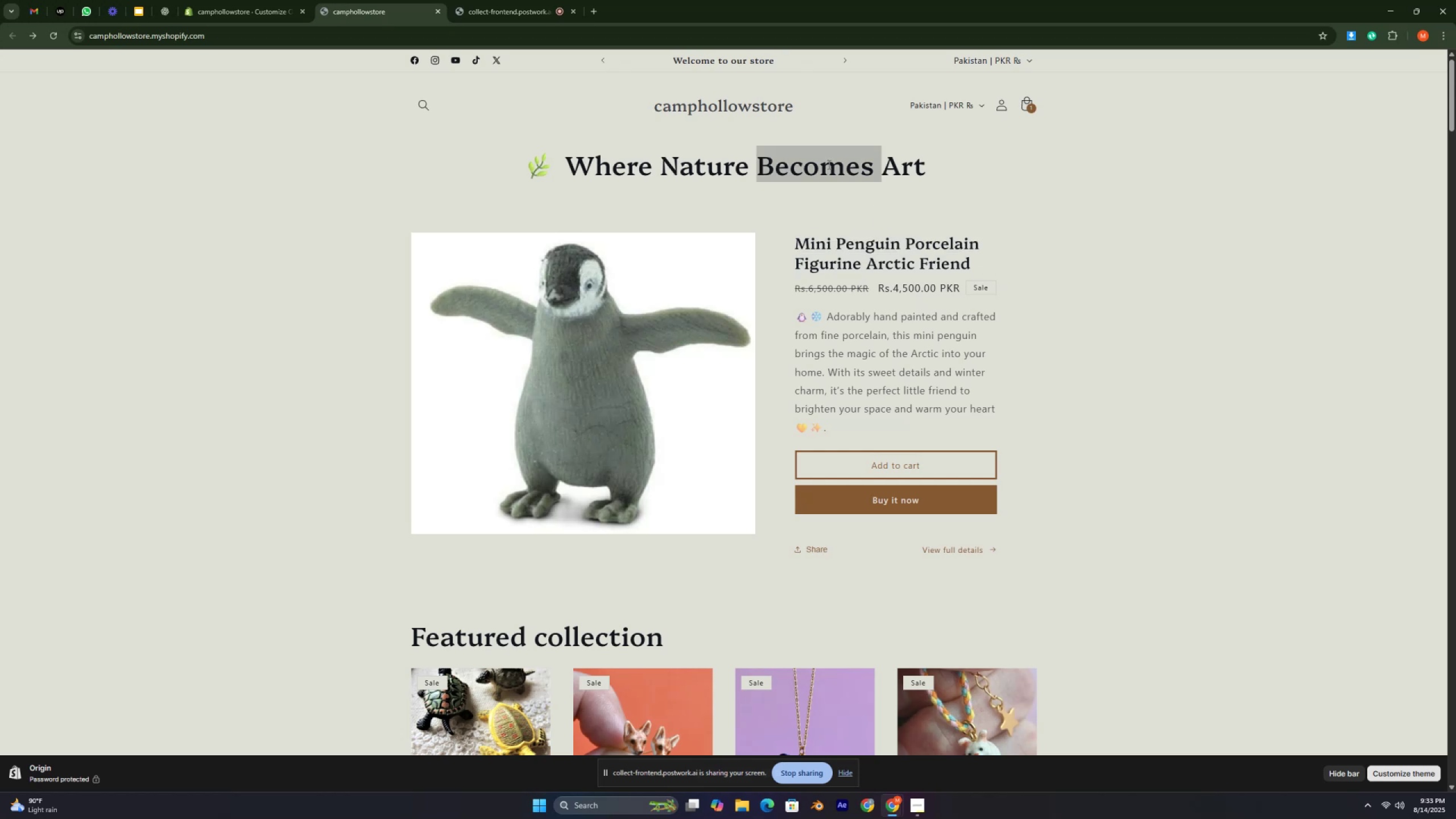 
triple_click([828, 164])
 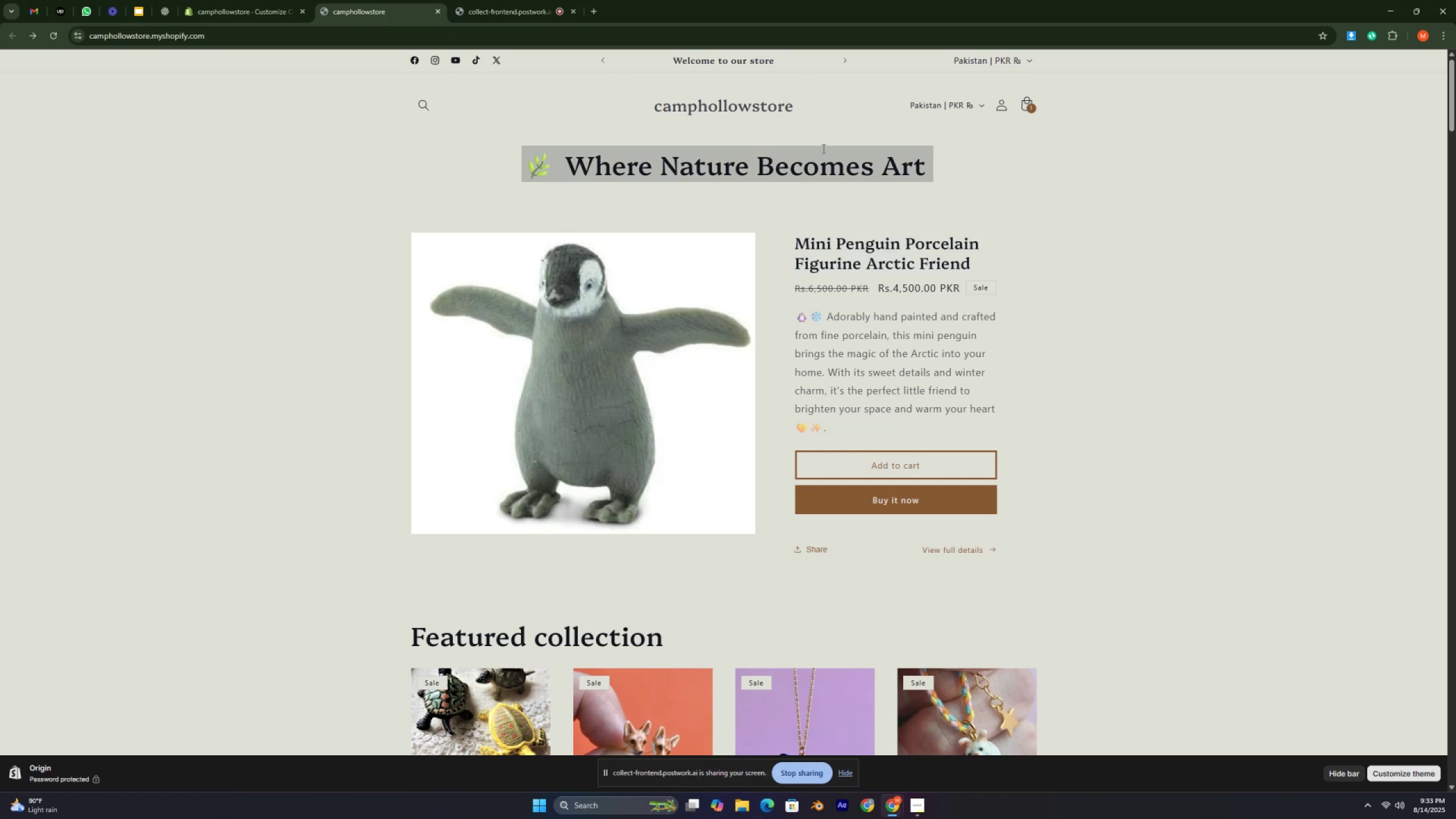 
left_click_drag(start_coordinate=[817, 135], to_coordinate=[815, 138])
 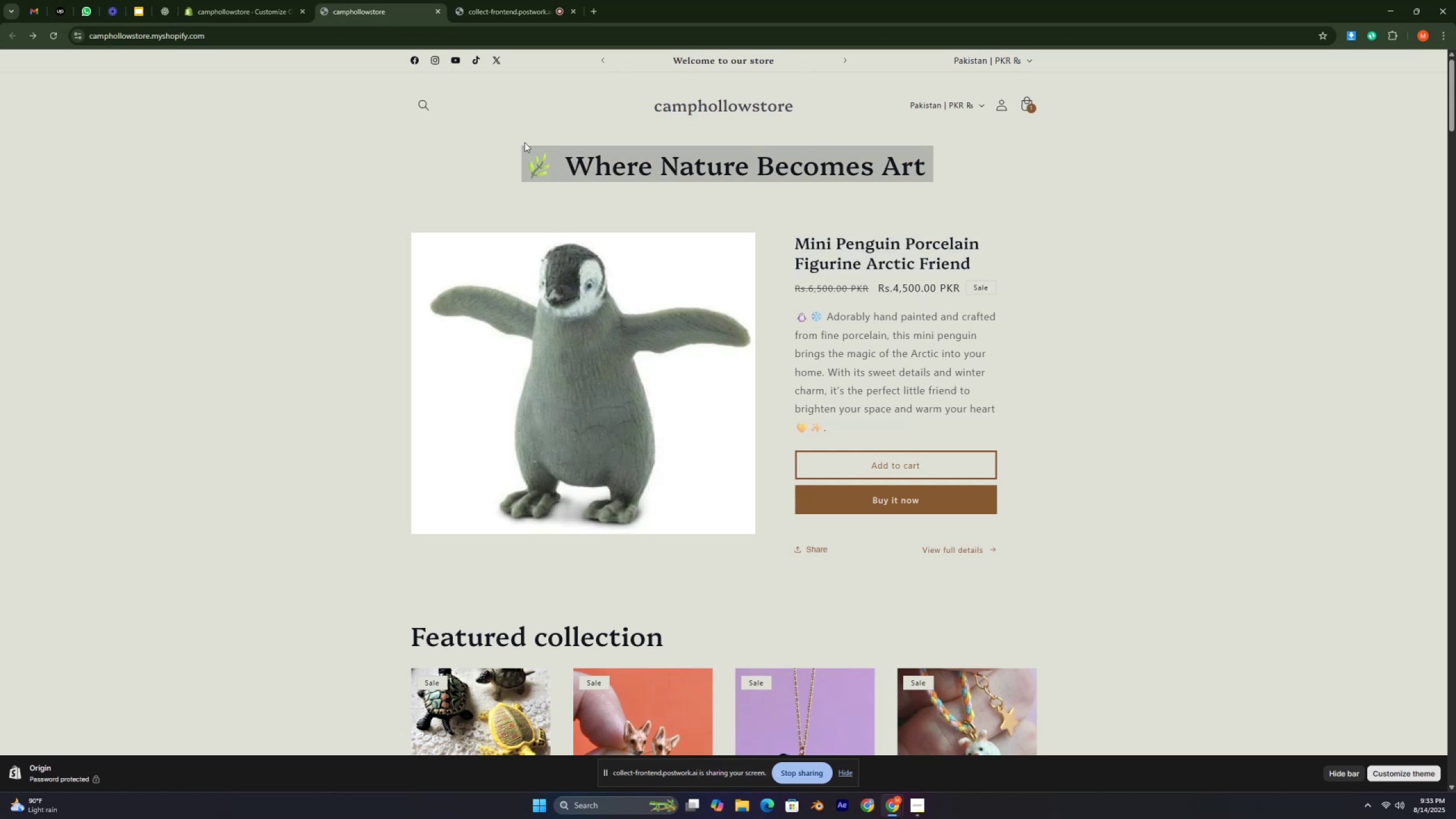 
left_click([524, 142])
 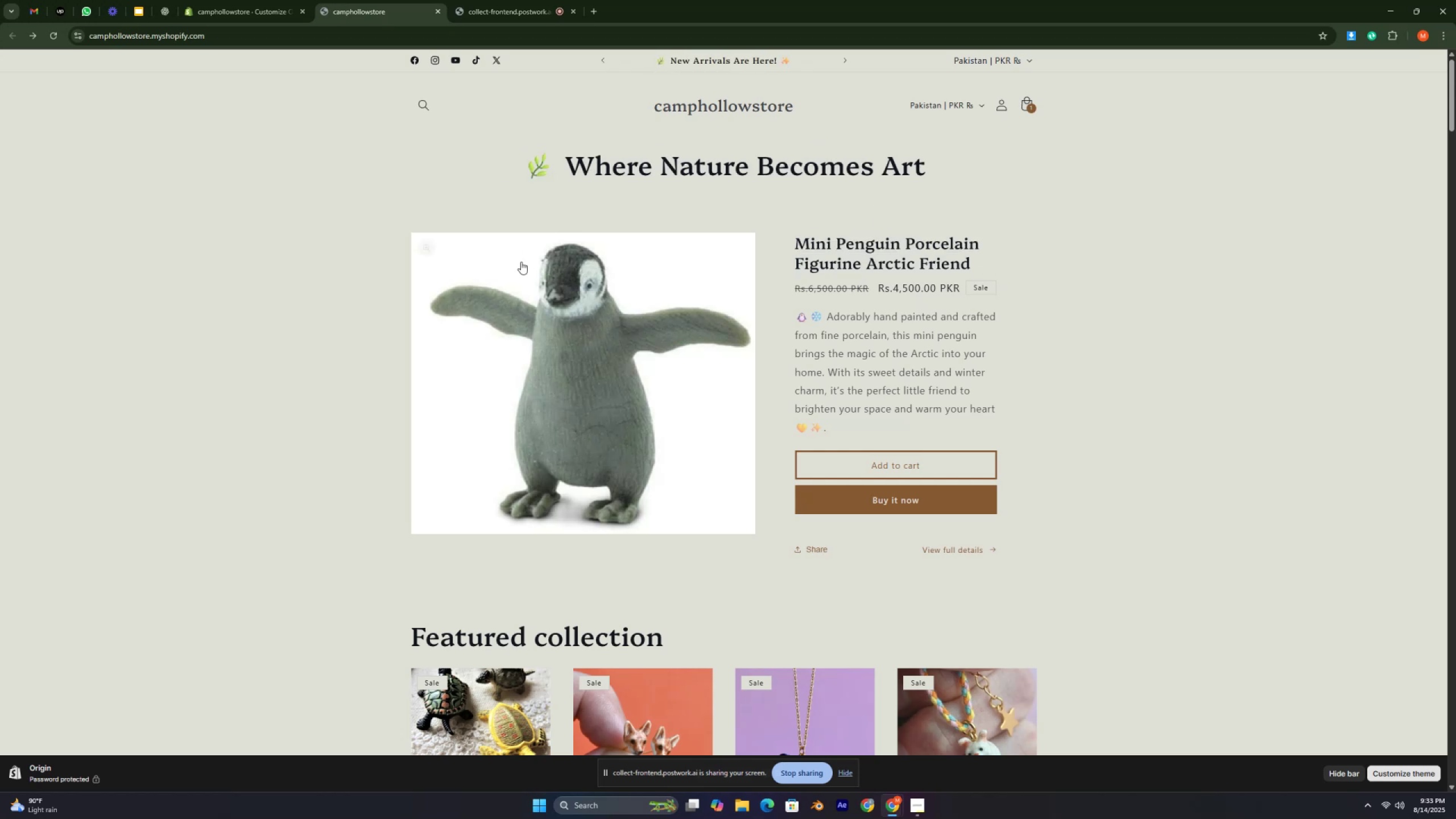 
scroll: coordinate [697, 385], scroll_direction: down, amount: 41.0
 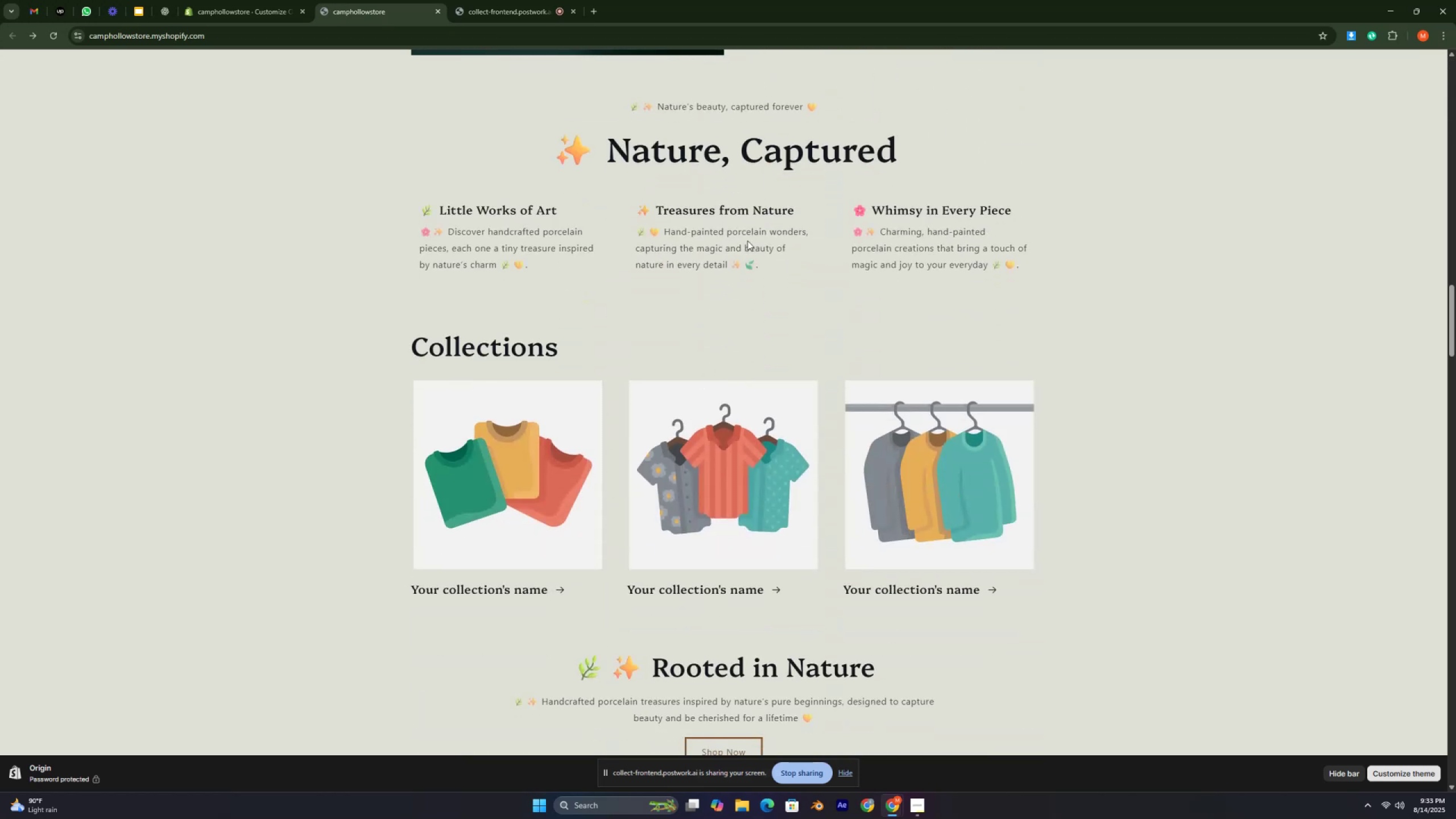 
left_click_drag(start_coordinate=[742, 245], to_coordinate=[759, 266])
 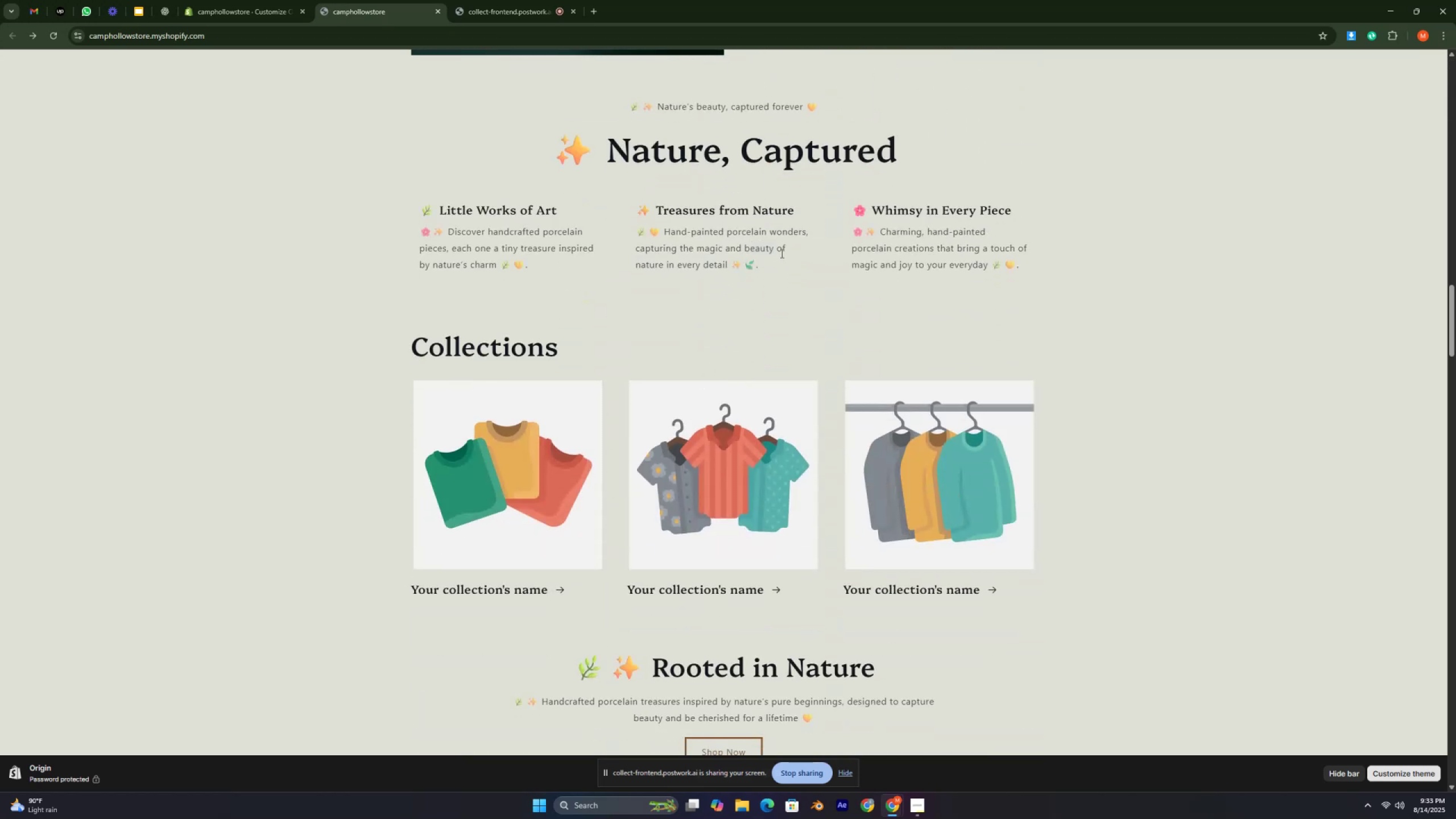 
double_click([781, 253])
 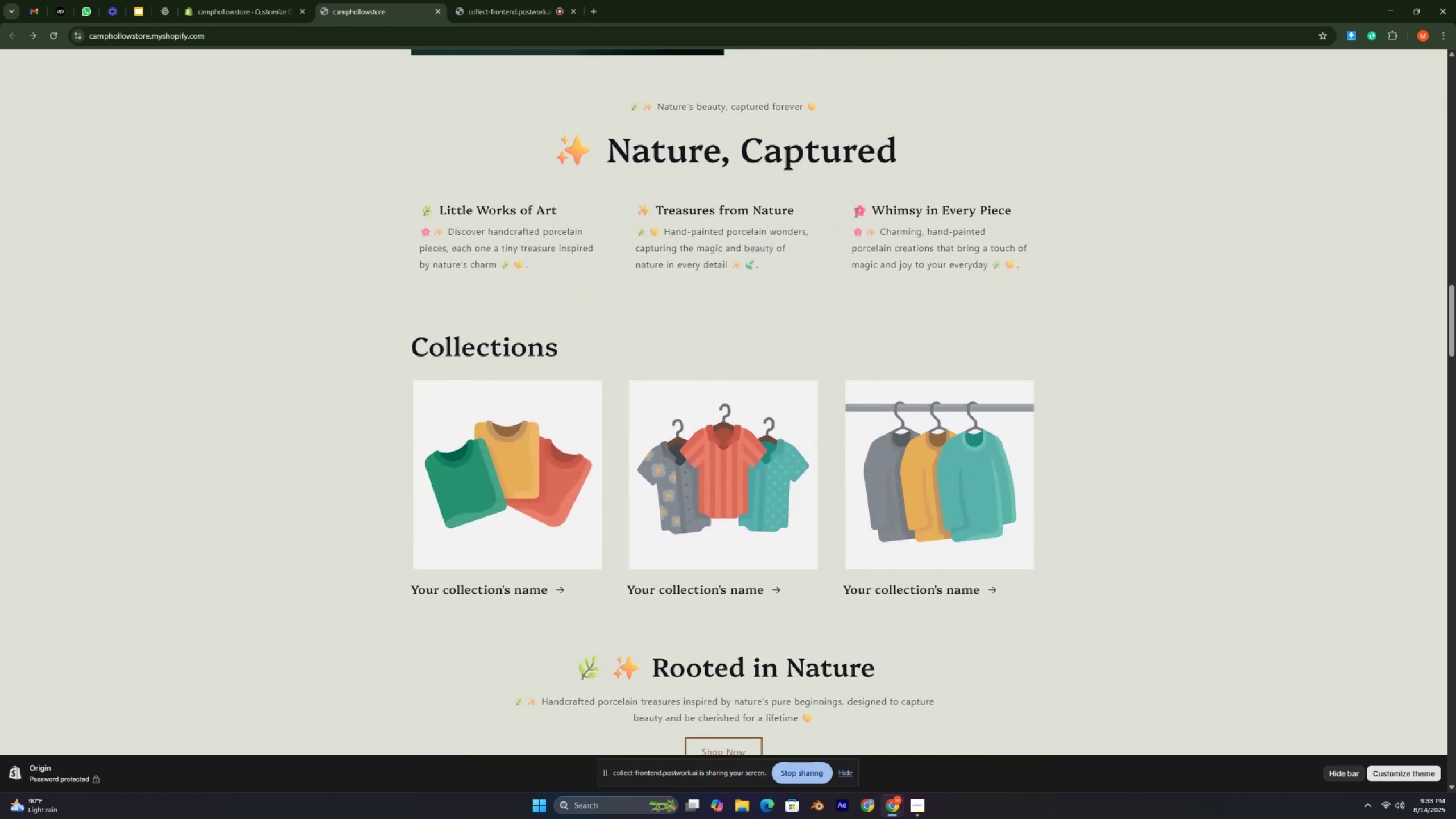 
double_click([862, 207])
 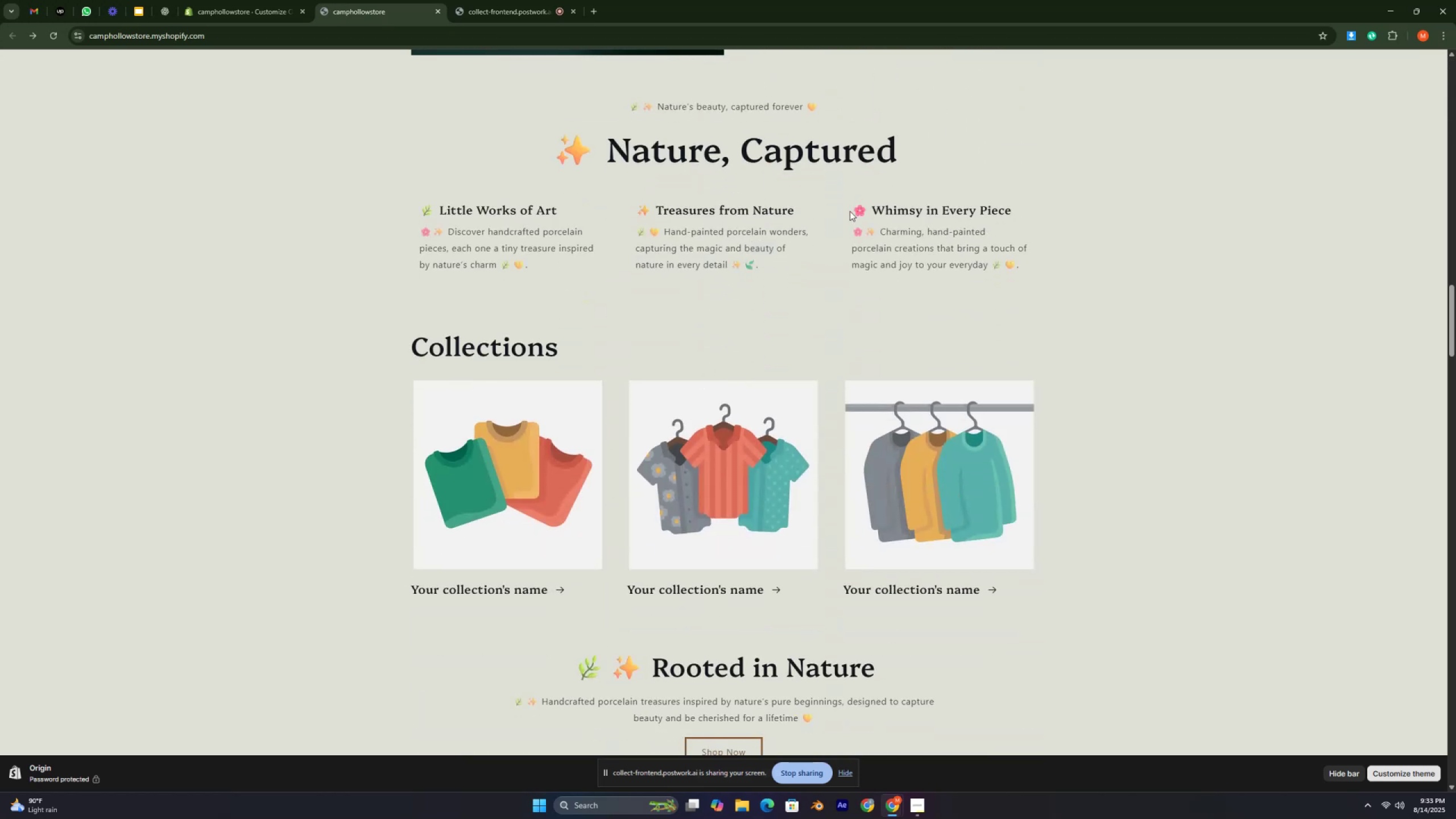 
triple_click([850, 211])
 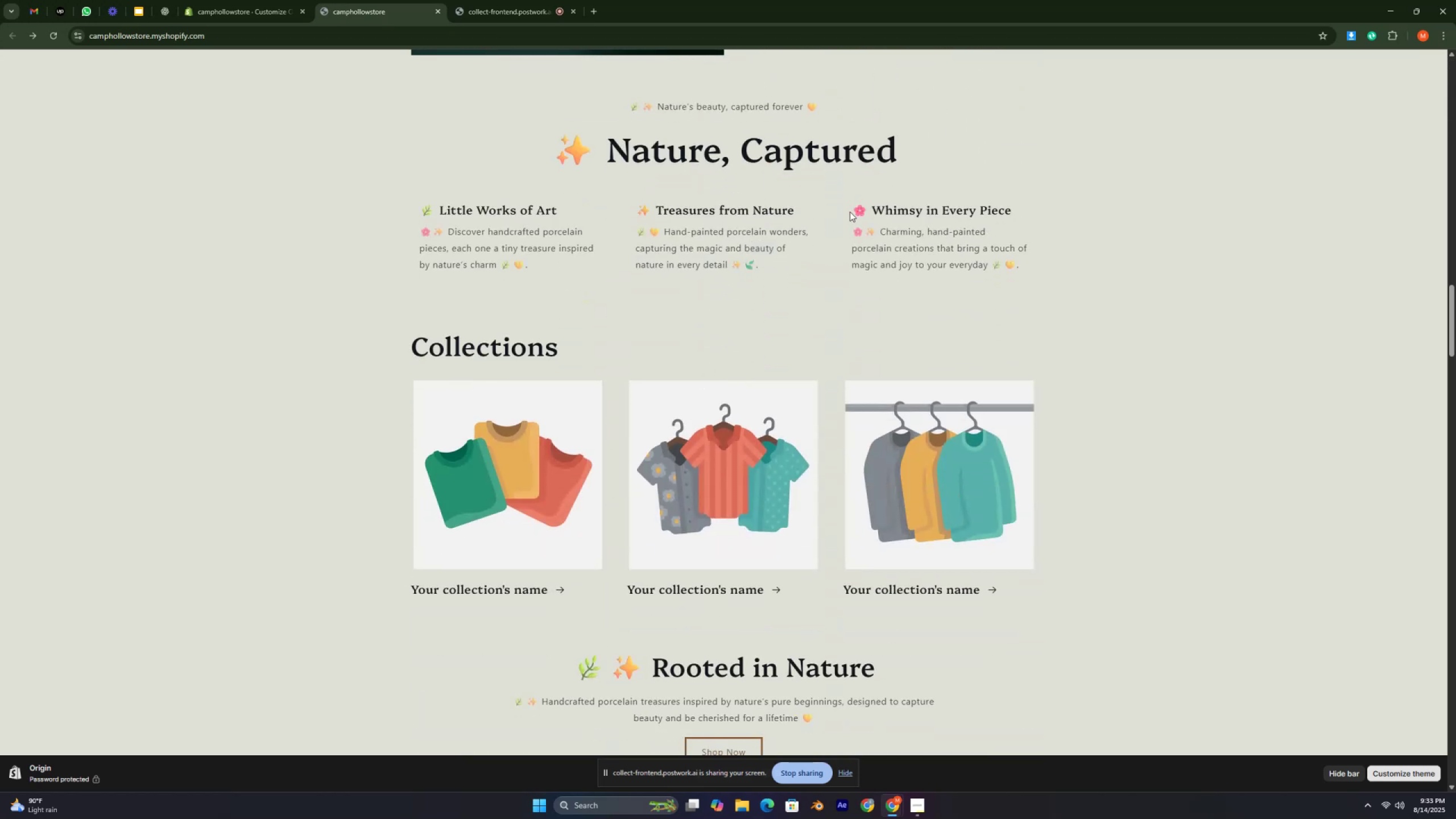 
left_click_drag(start_coordinate=[854, 212], to_coordinate=[867, 212])
 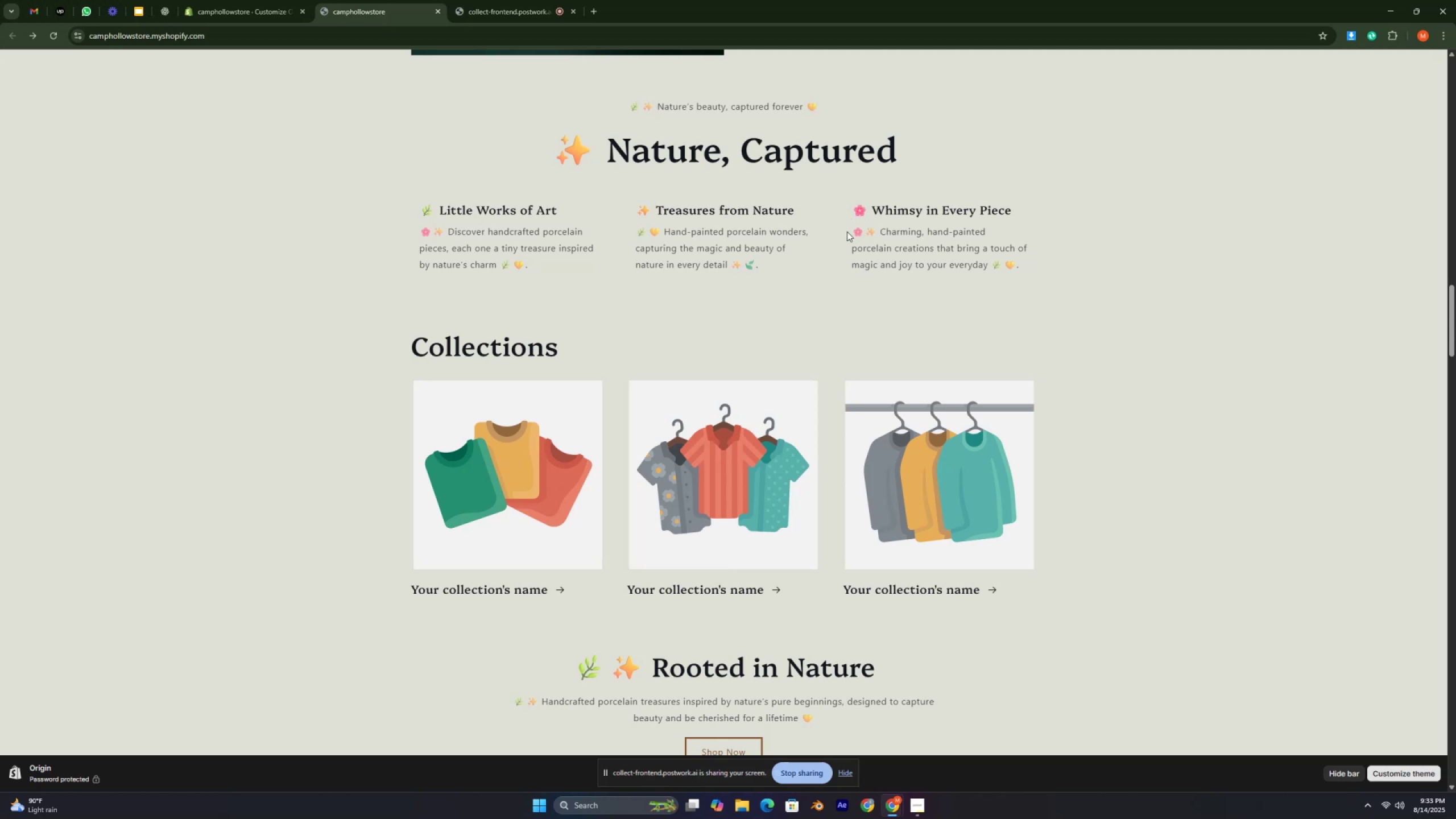 
double_click([850, 250])
 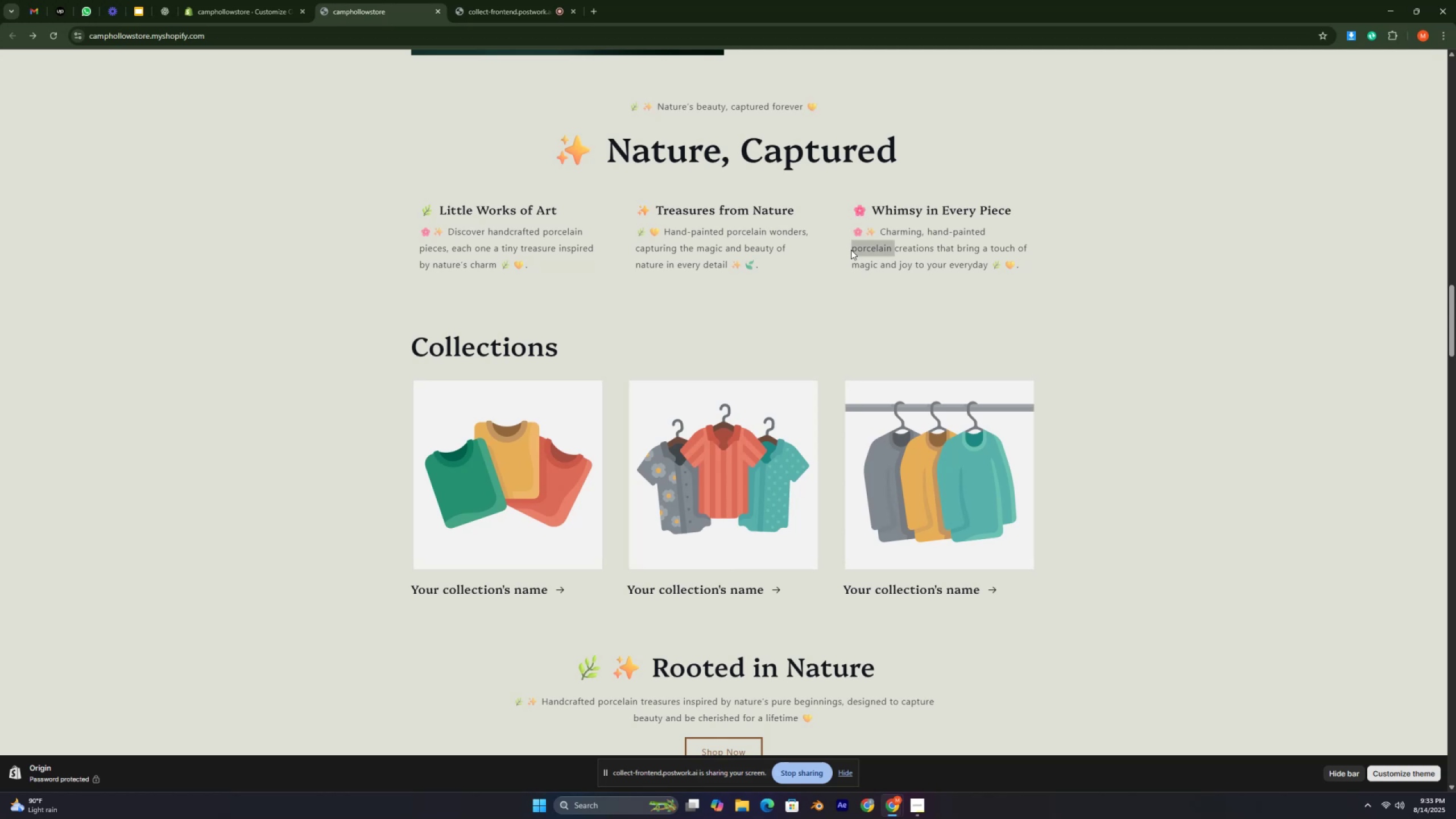 
triple_click([851, 250])
 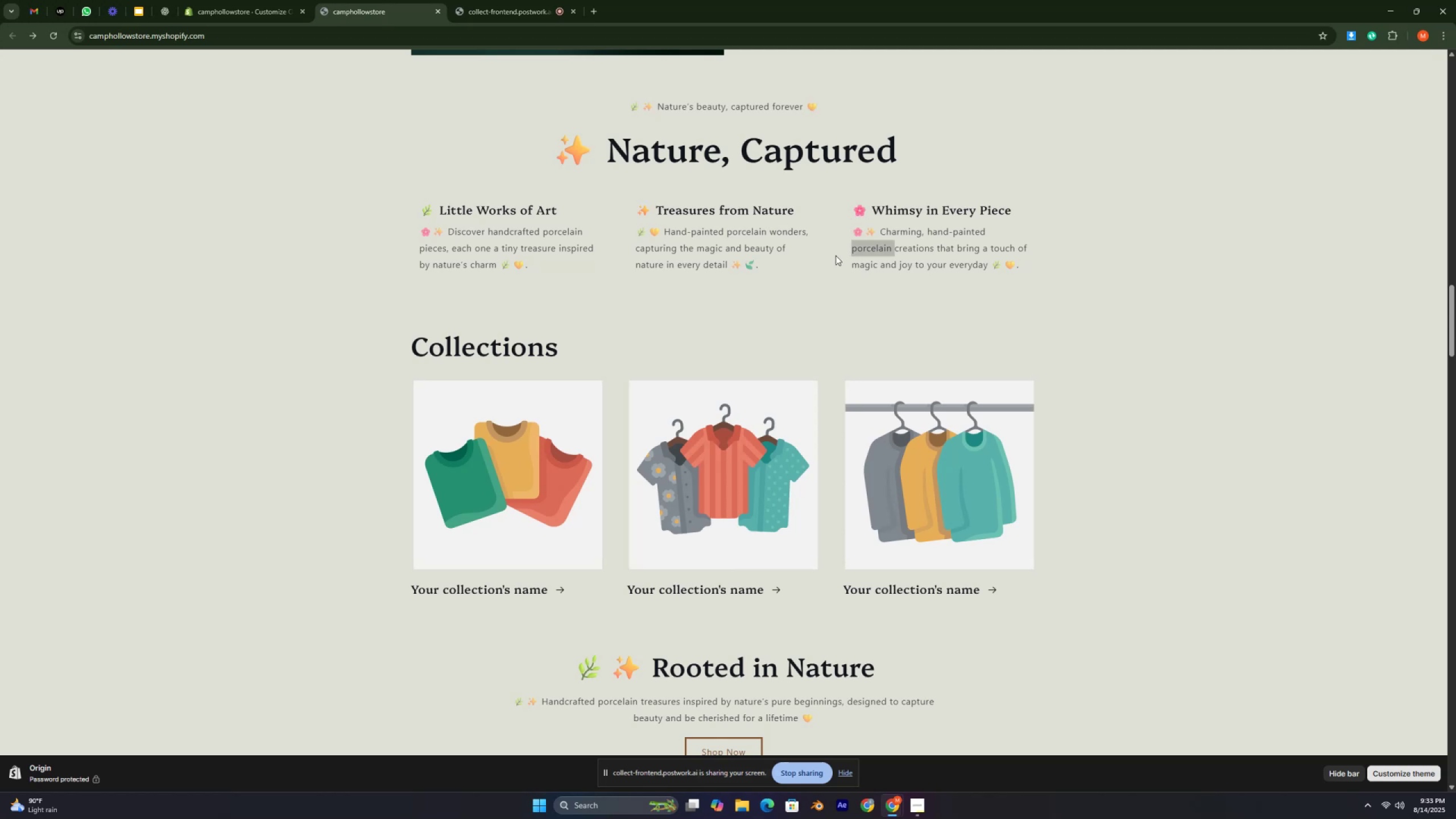 
left_click([832, 257])
 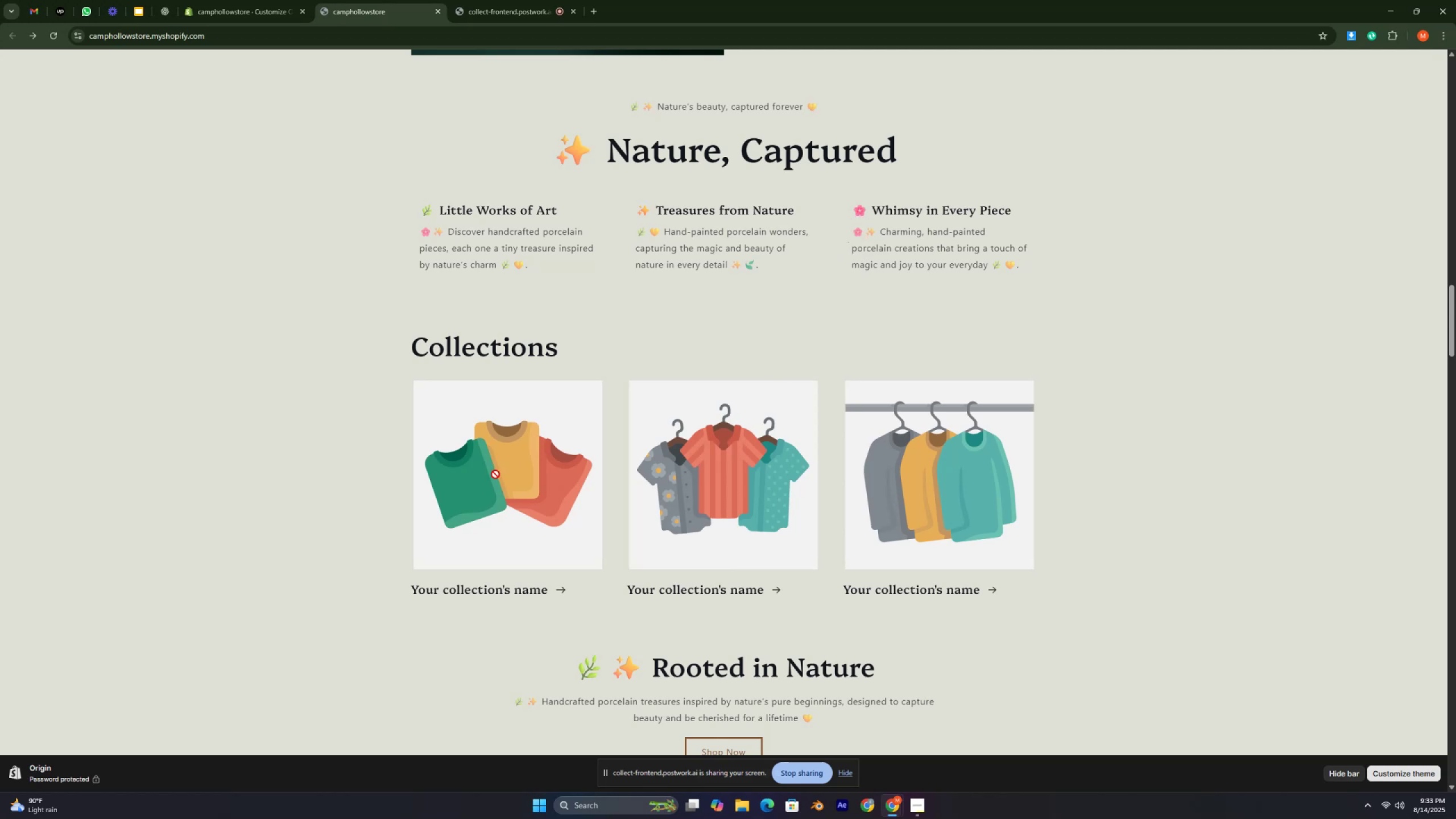 
double_click([333, 485])
 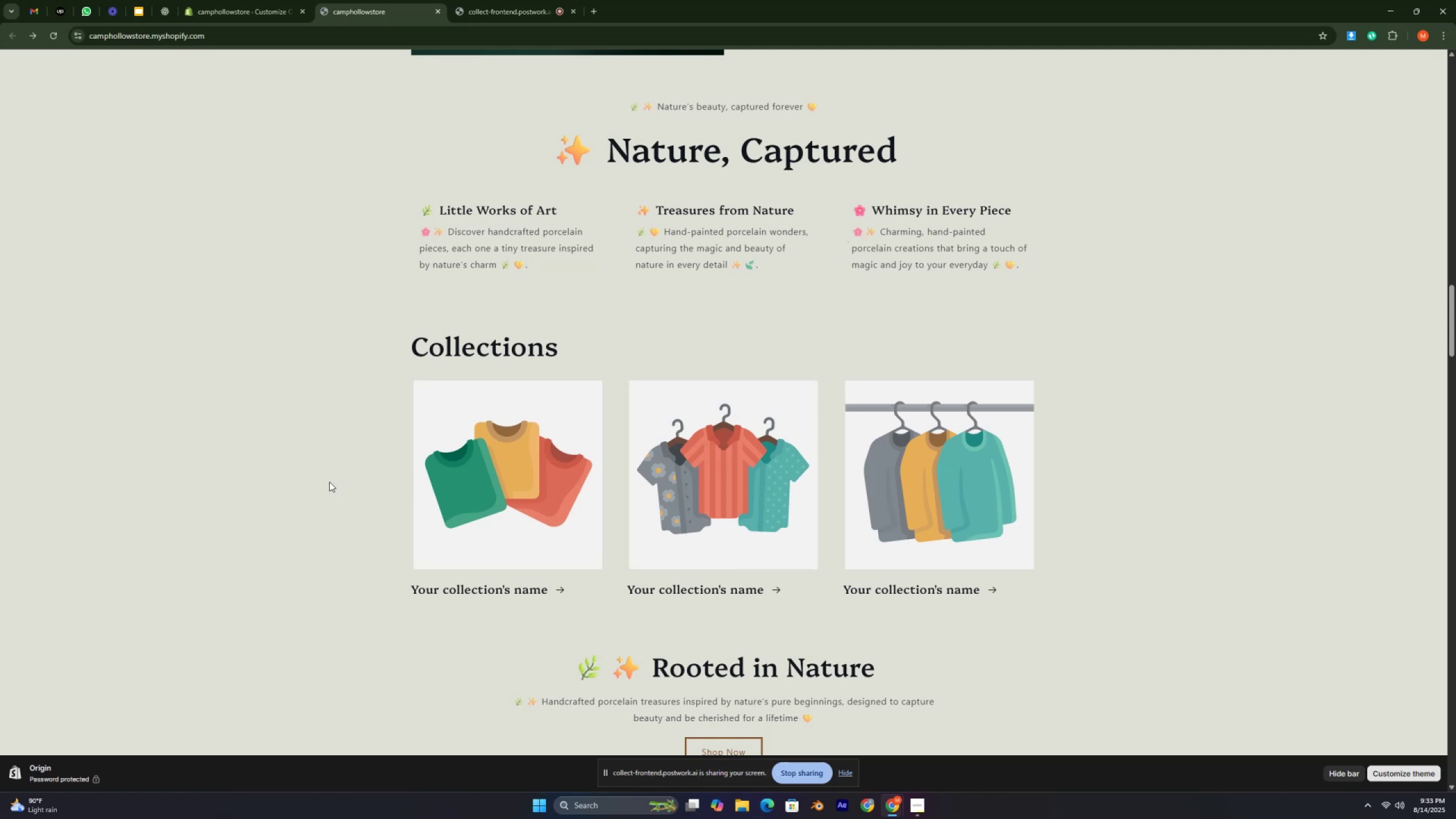 
scroll: coordinate [516, 424], scroll_direction: down, amount: 37.0
 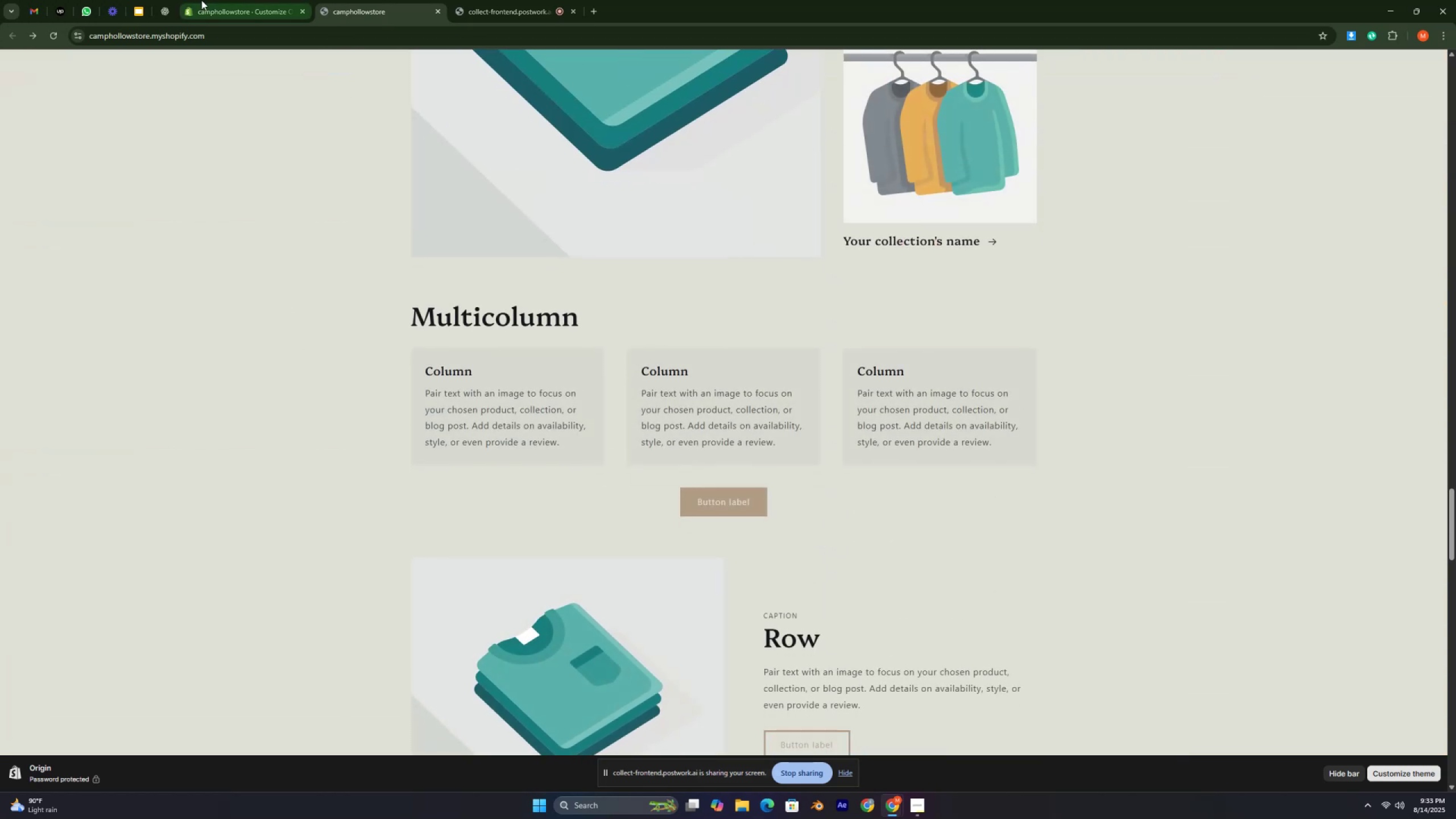 
left_click([334, 0])
 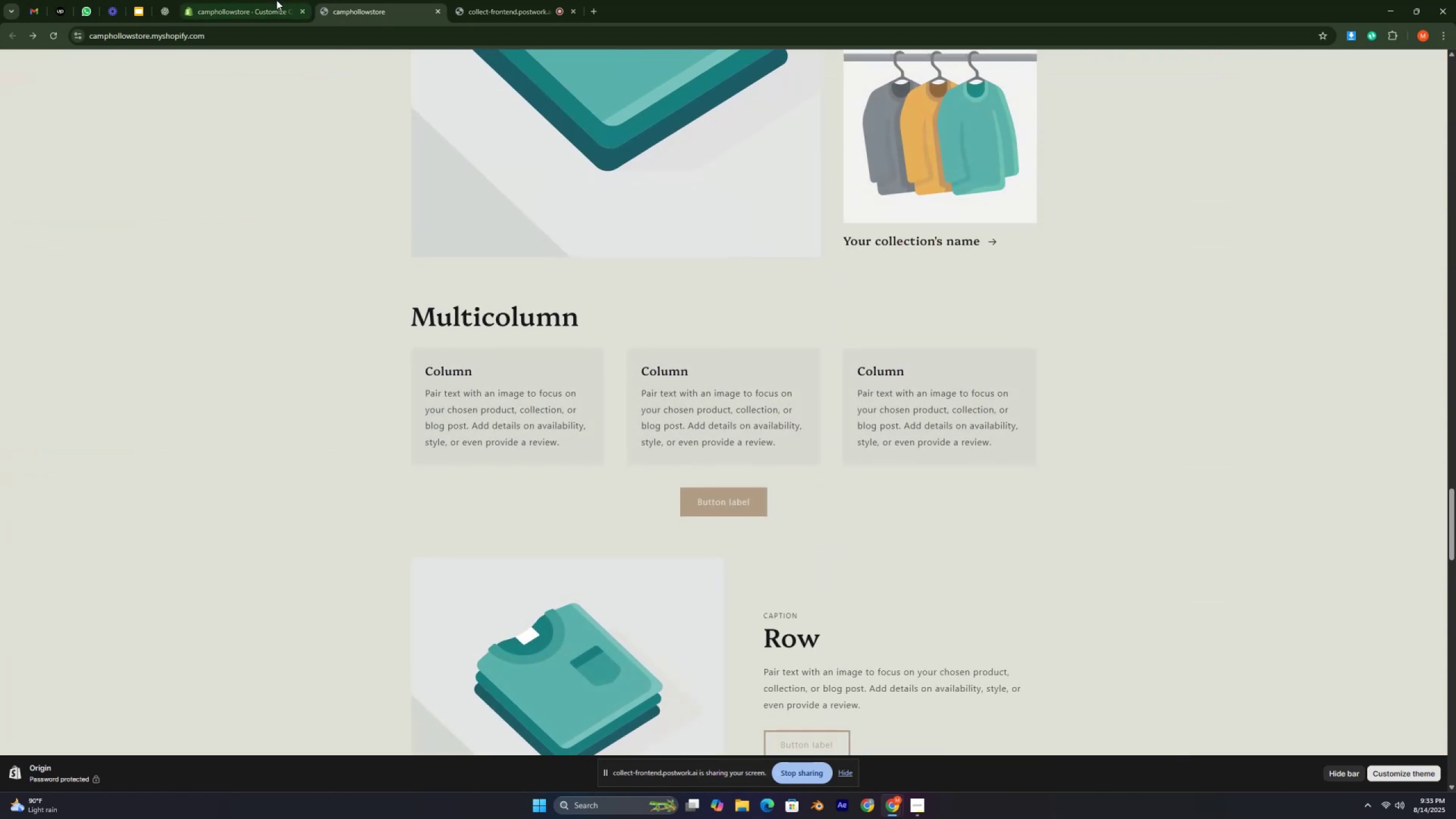 
left_click([266, 0])
 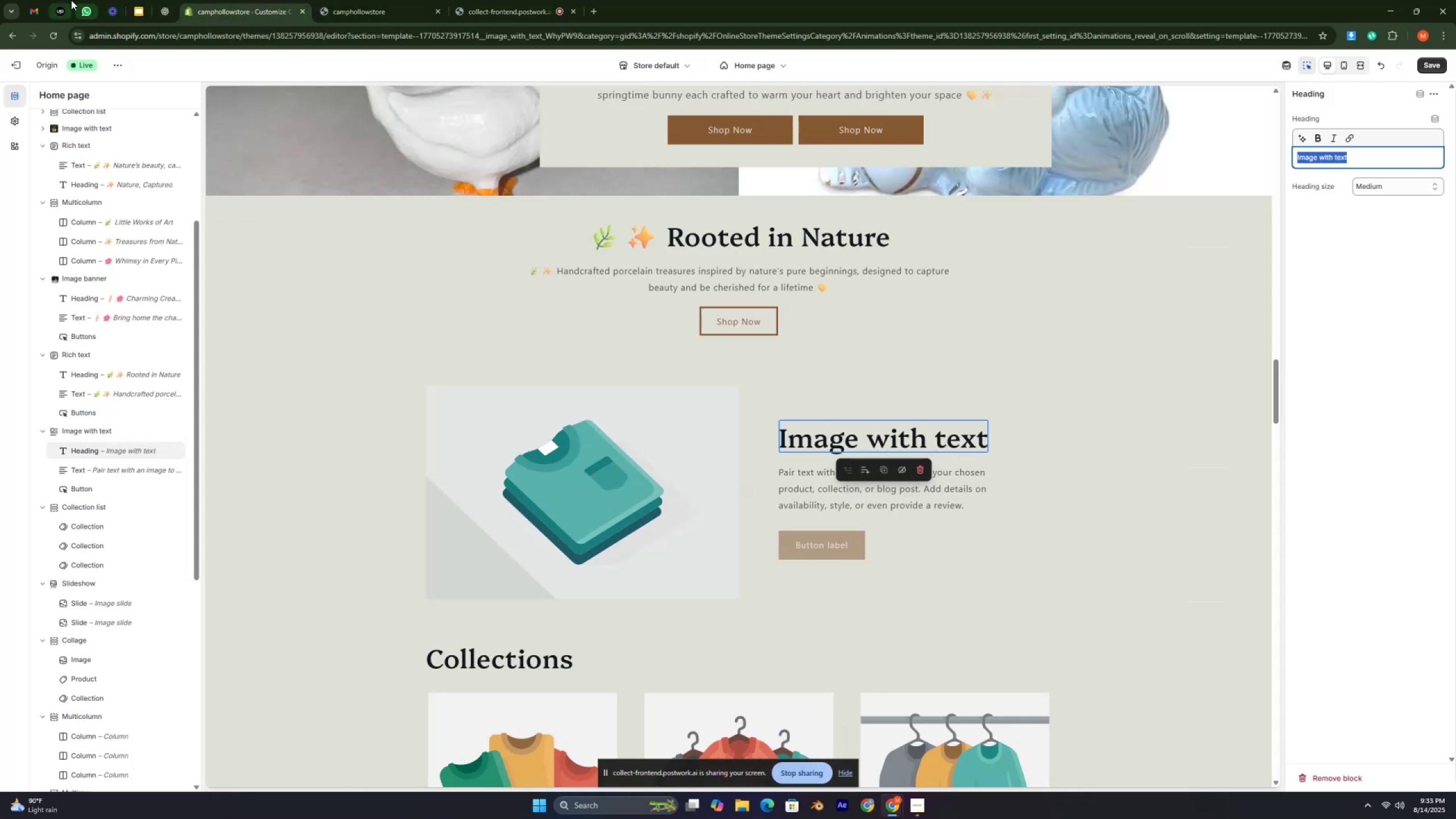 
double_click([95, 0])
 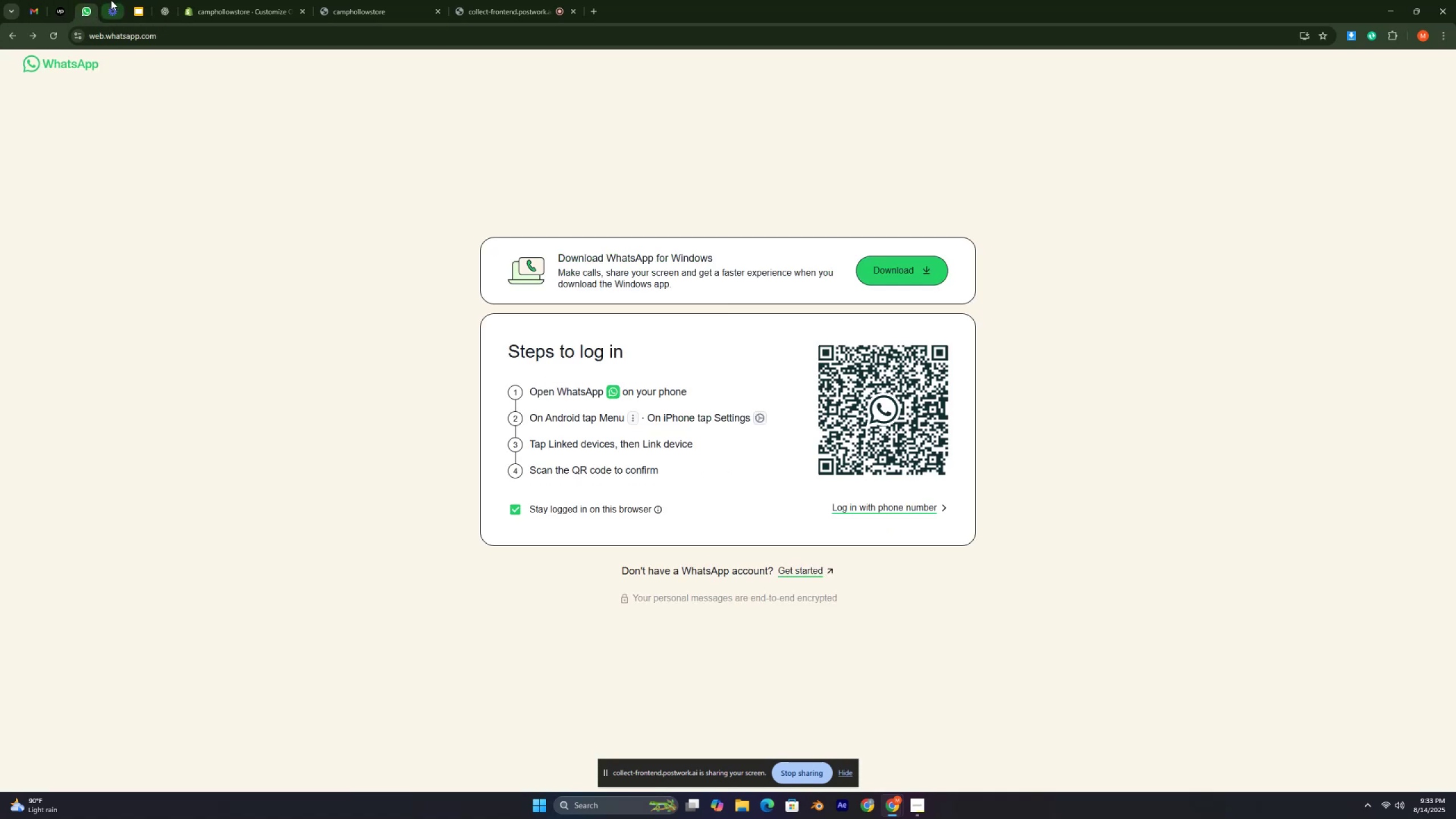 
left_click([111, 0])
 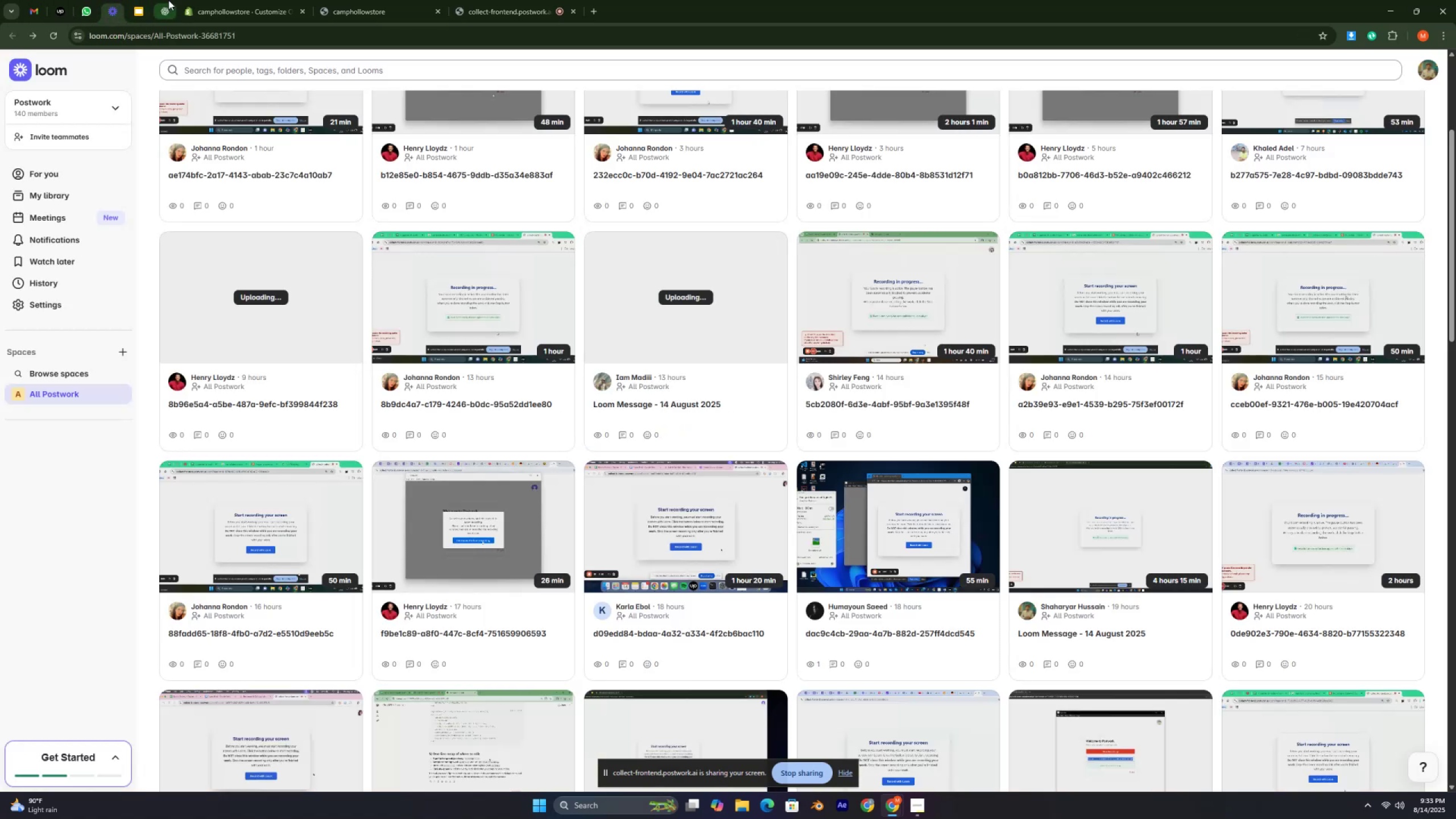 
scroll: coordinate [289, 317], scroll_direction: up, amount: 16.0
 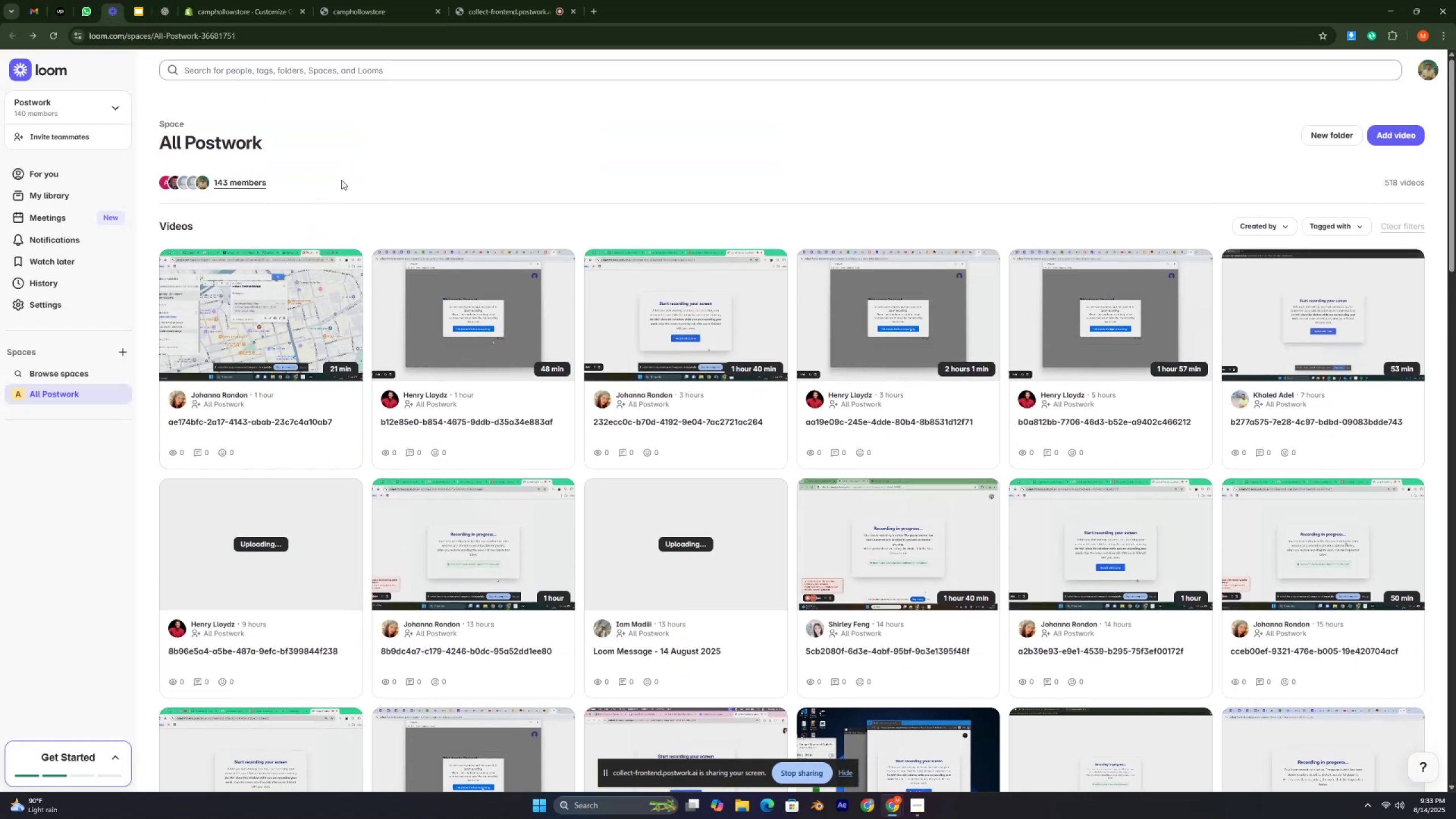 
wait(5.17)
 